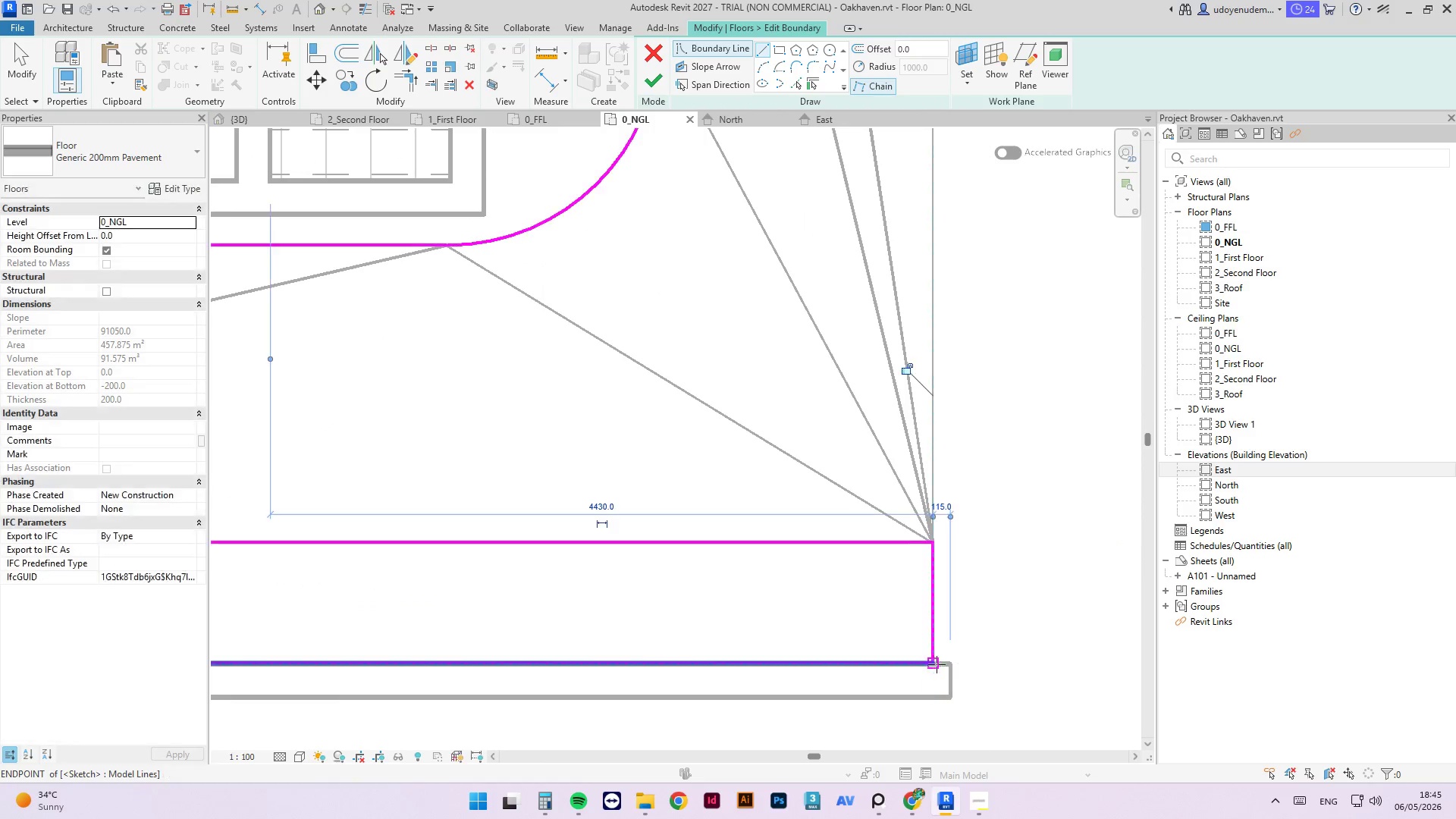 
key(Escape)
 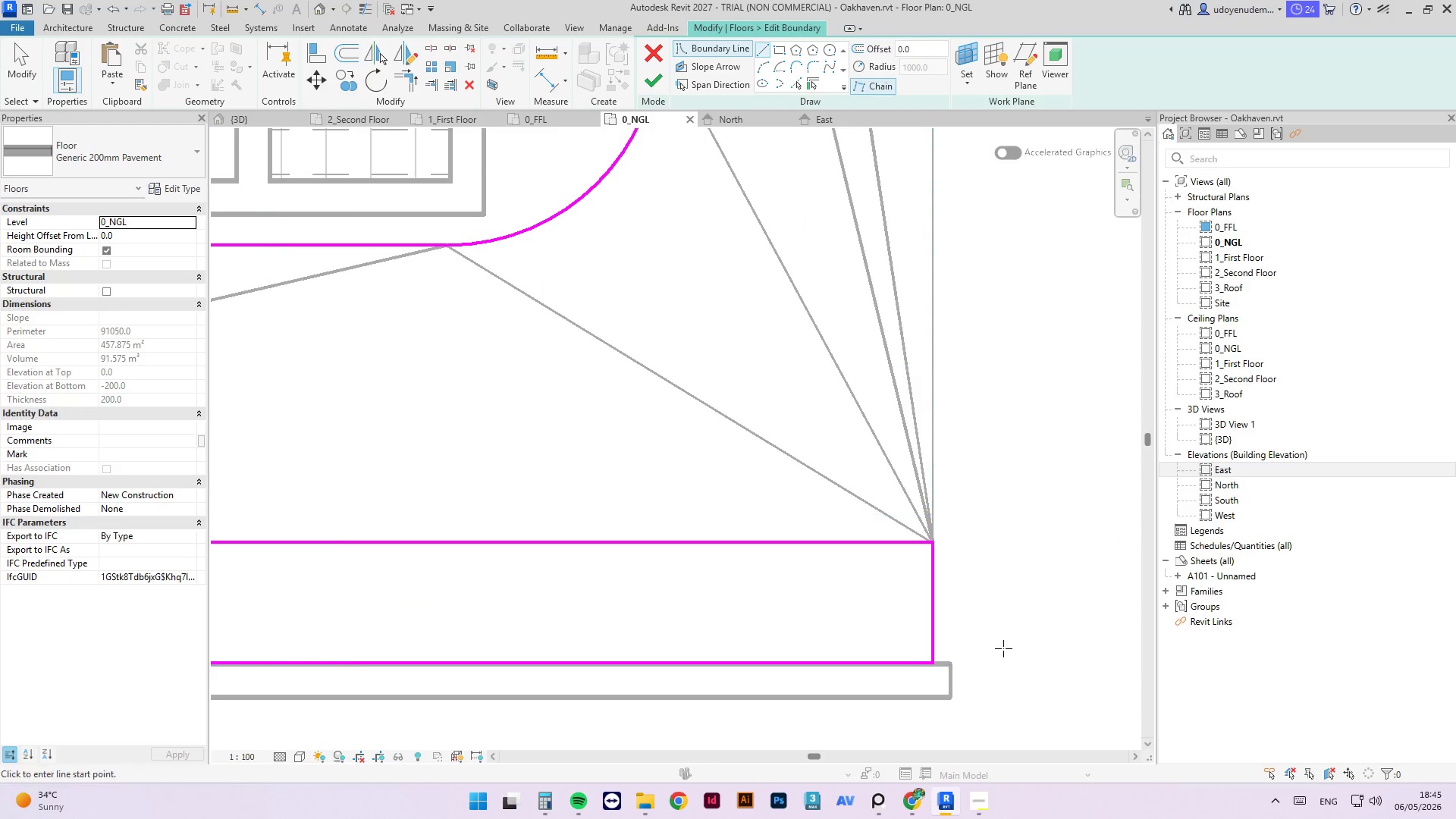 
scroll: coordinate [1012, 665], scroll_direction: down, amount: 14.0
 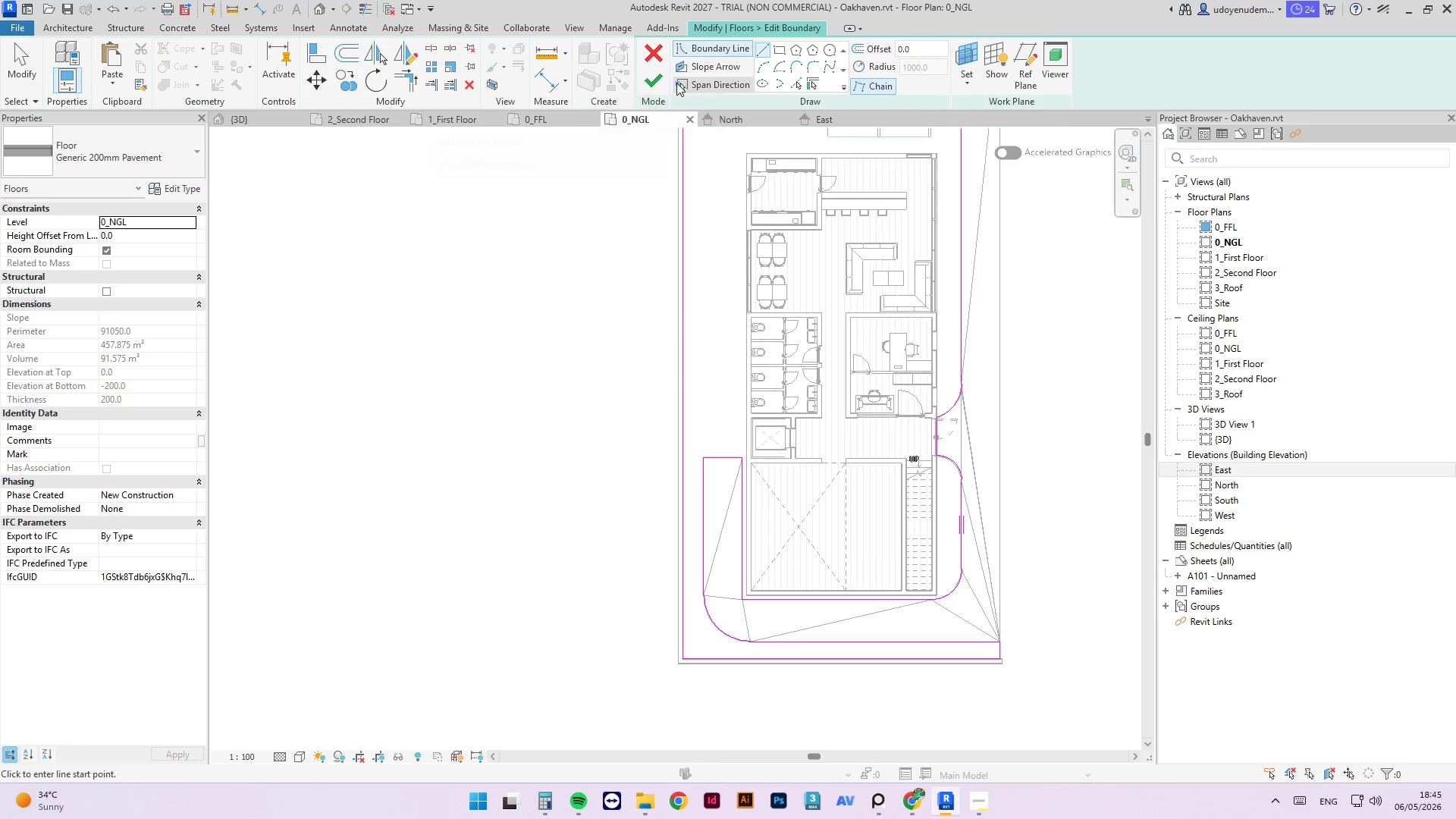 
left_click([661, 81])
 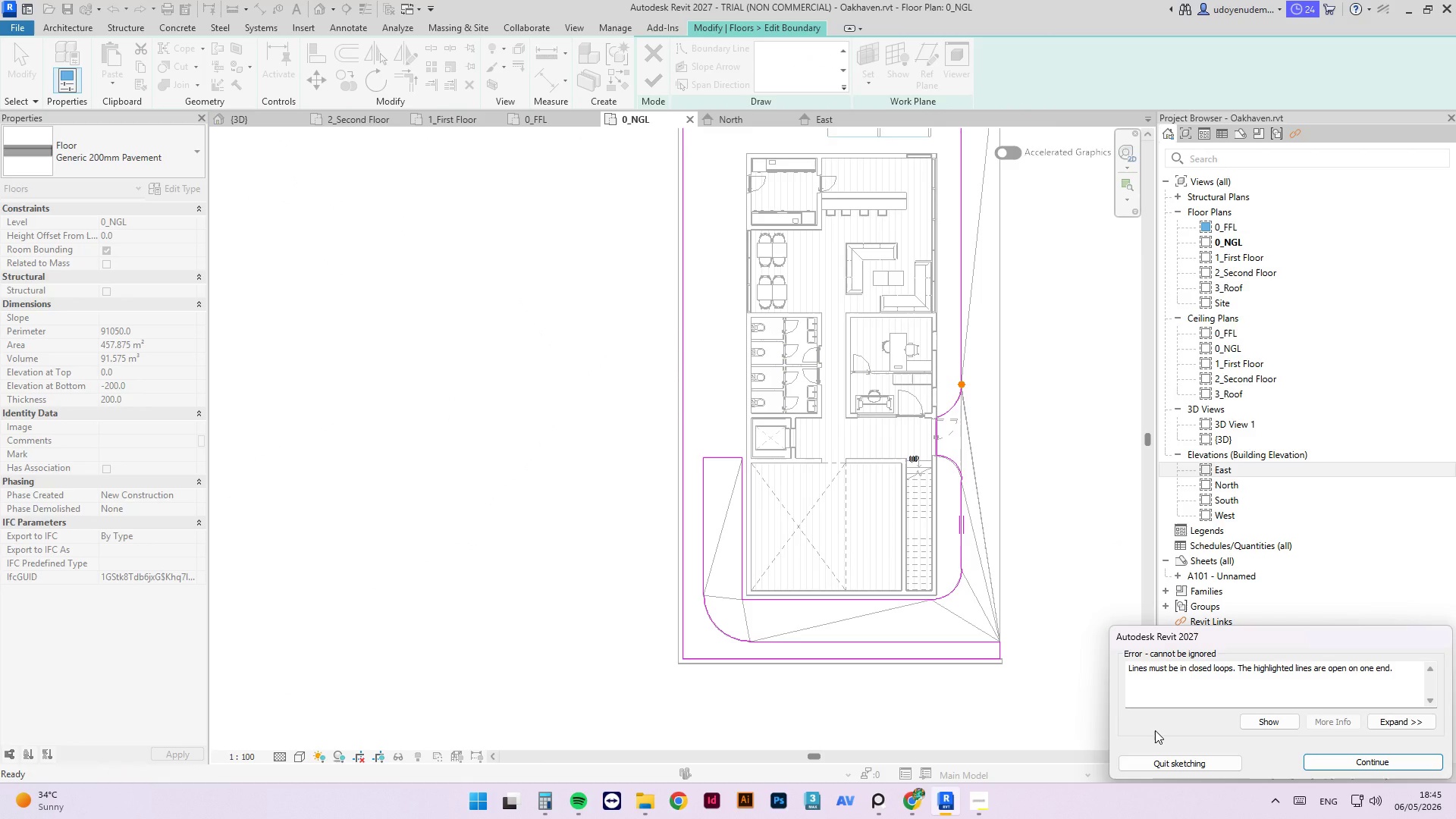 
scroll: coordinate [831, 507], scroll_direction: down, amount: 3.0
 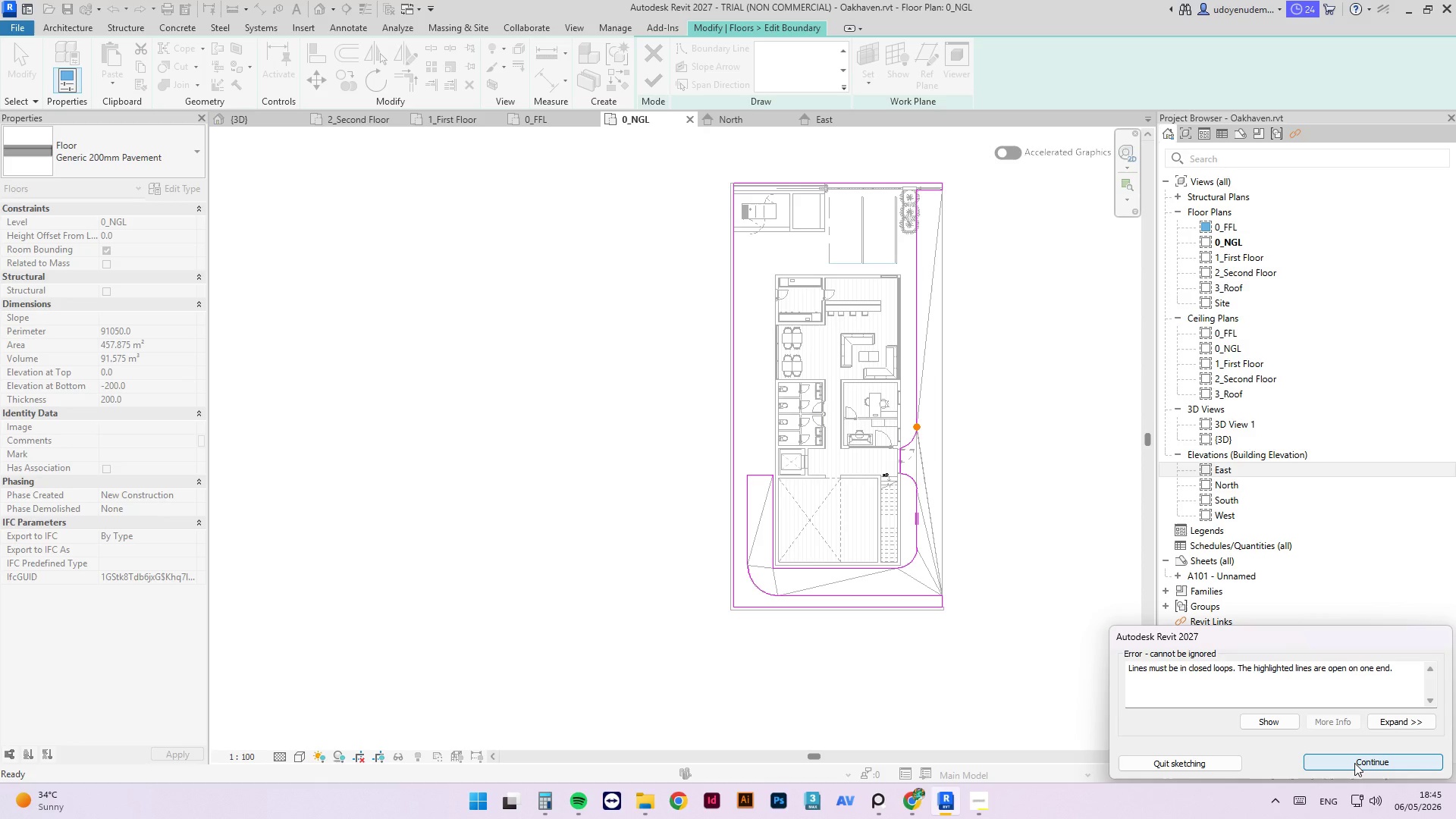 
left_click([1354, 765])
 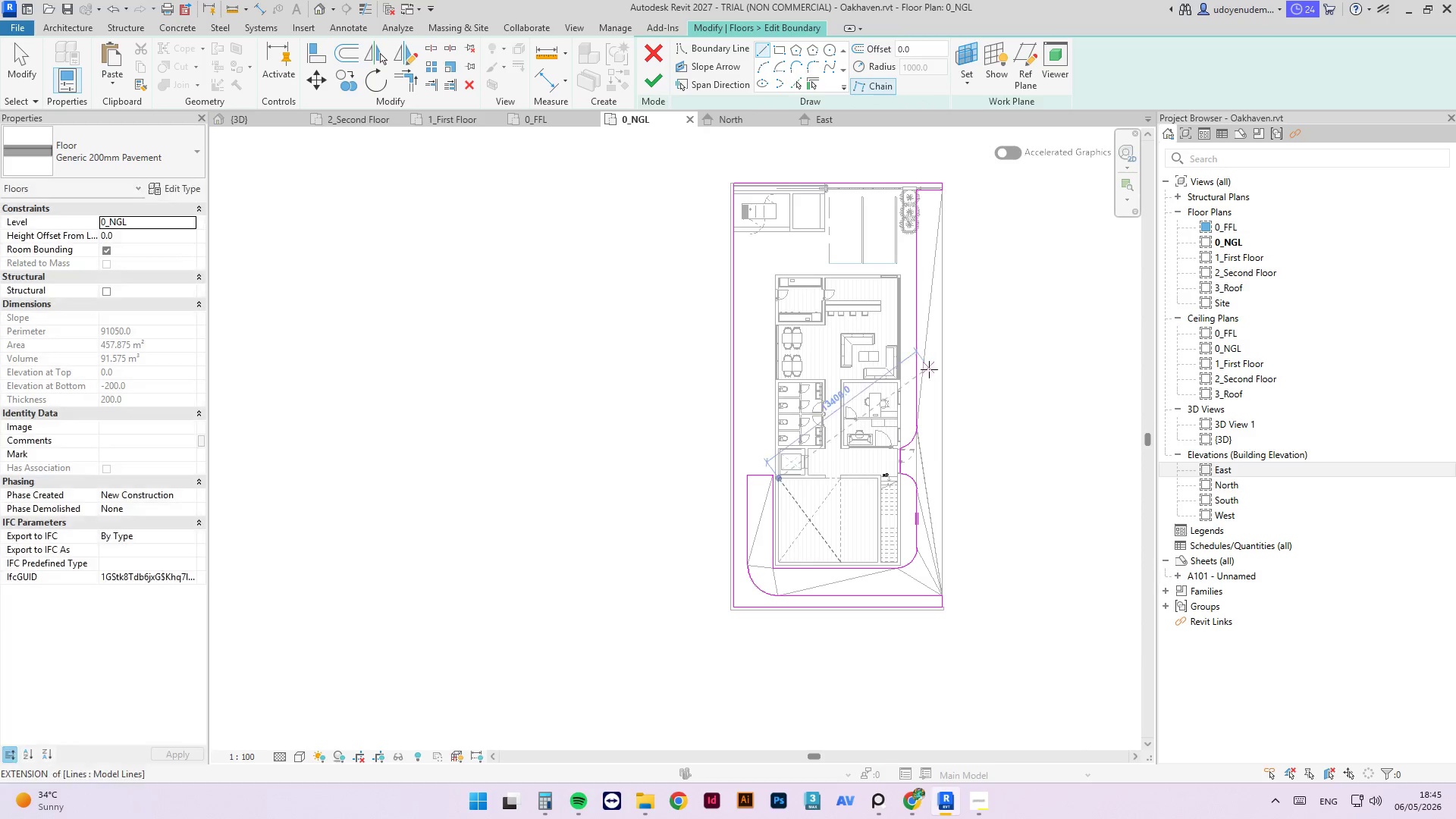 
key(Escape)
 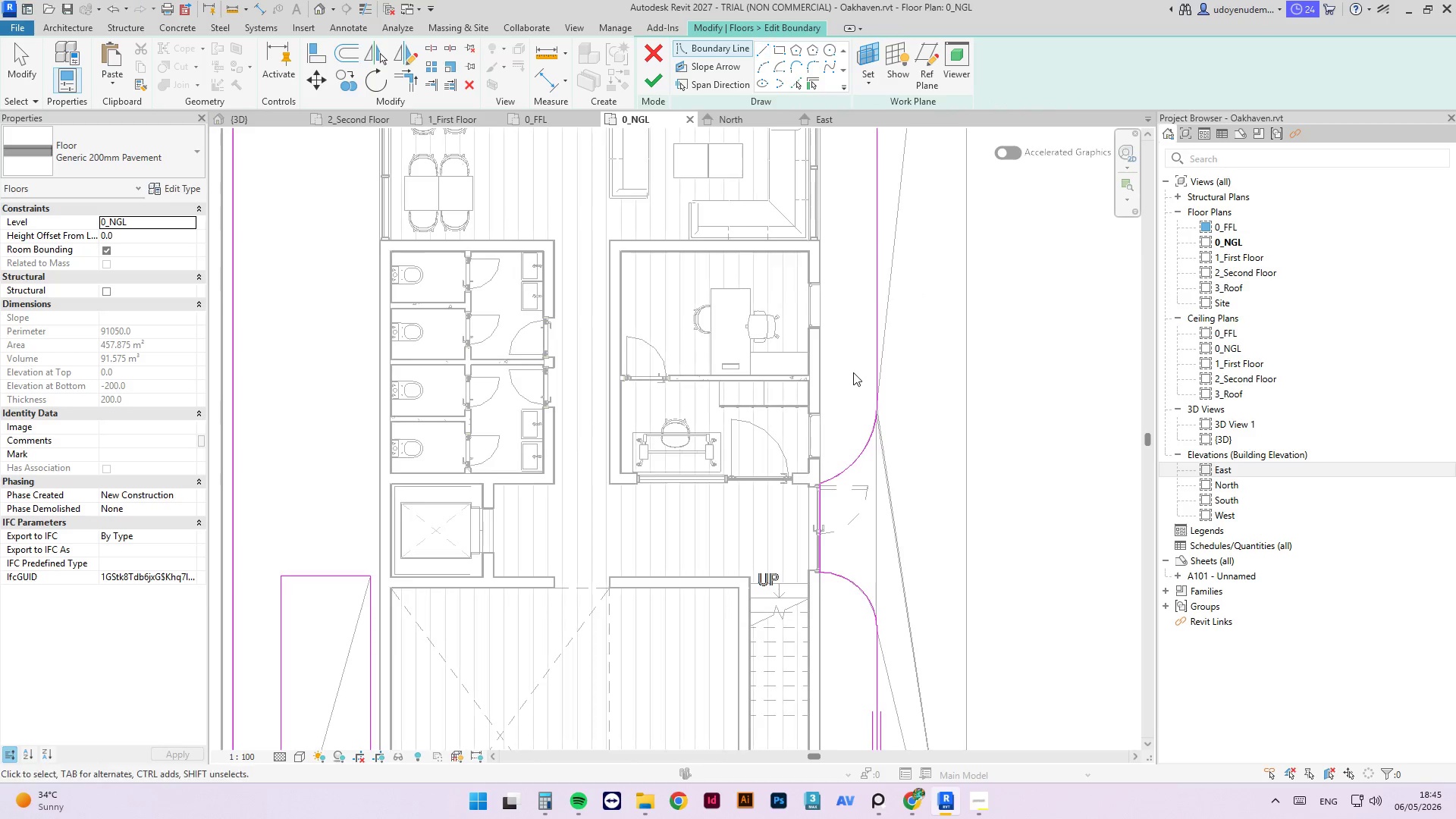 
key(Escape)
 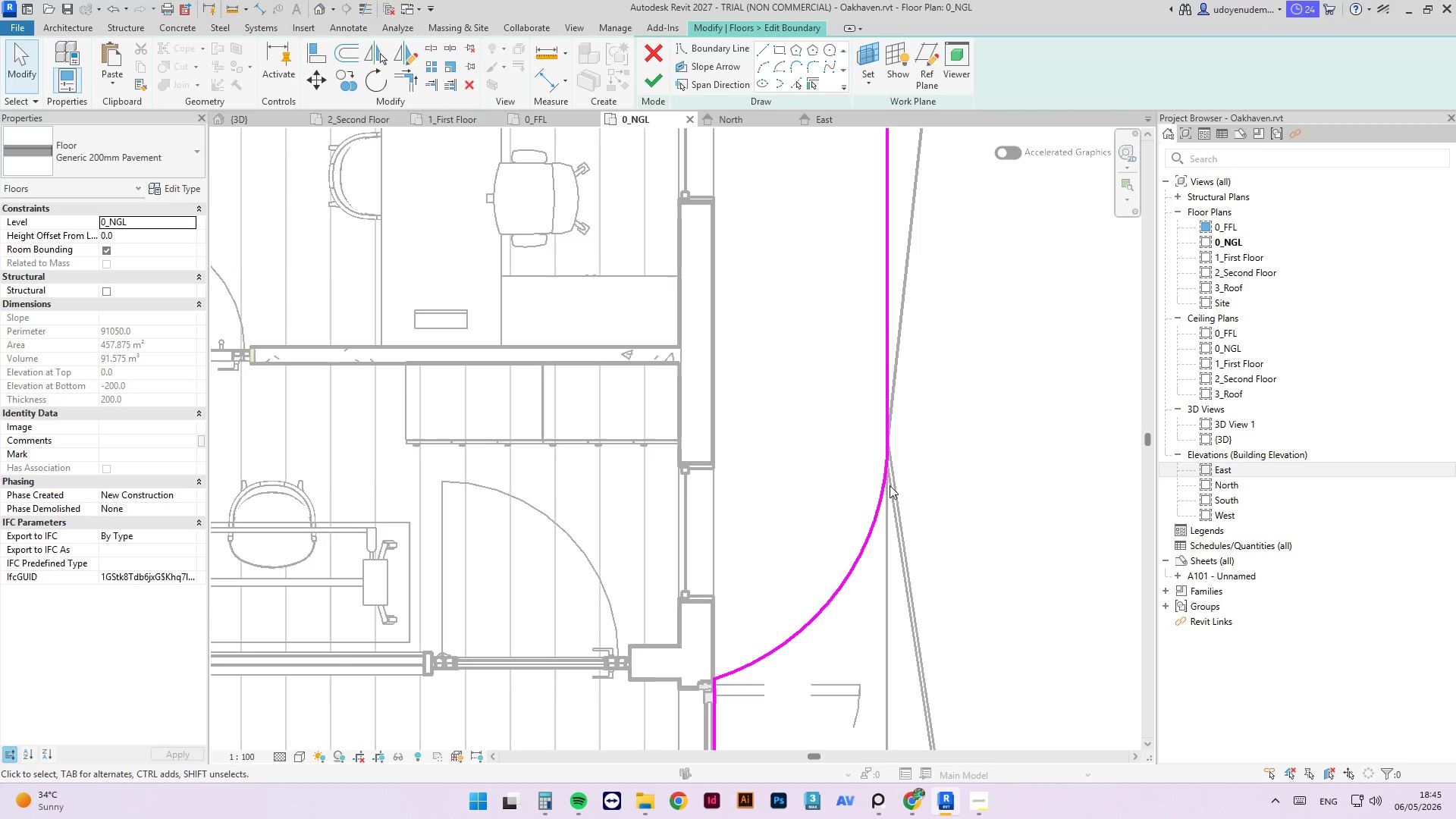 
scroll: coordinate [901, 415], scroll_direction: up, amount: 17.0
 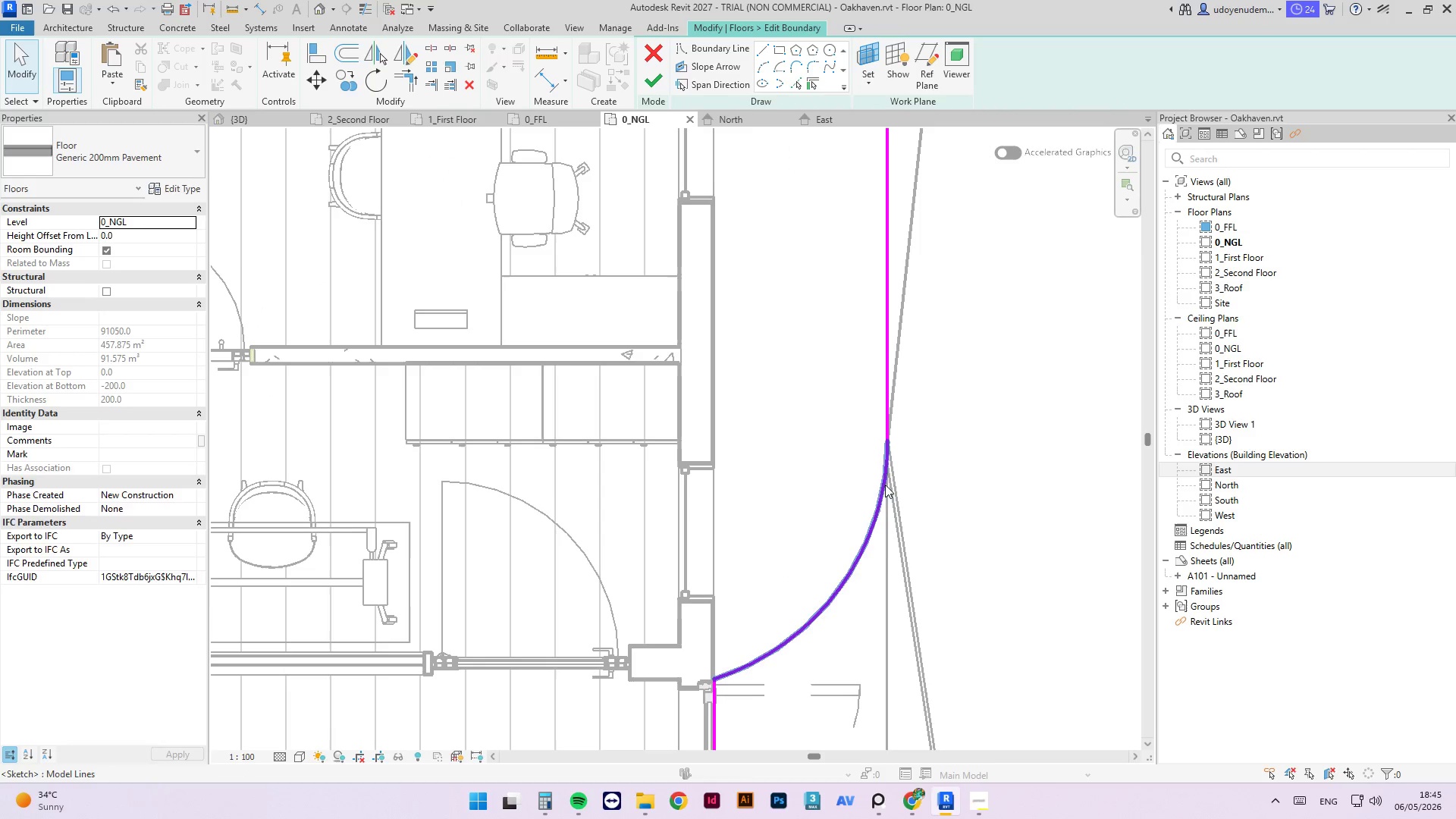 
left_click([883, 482])
 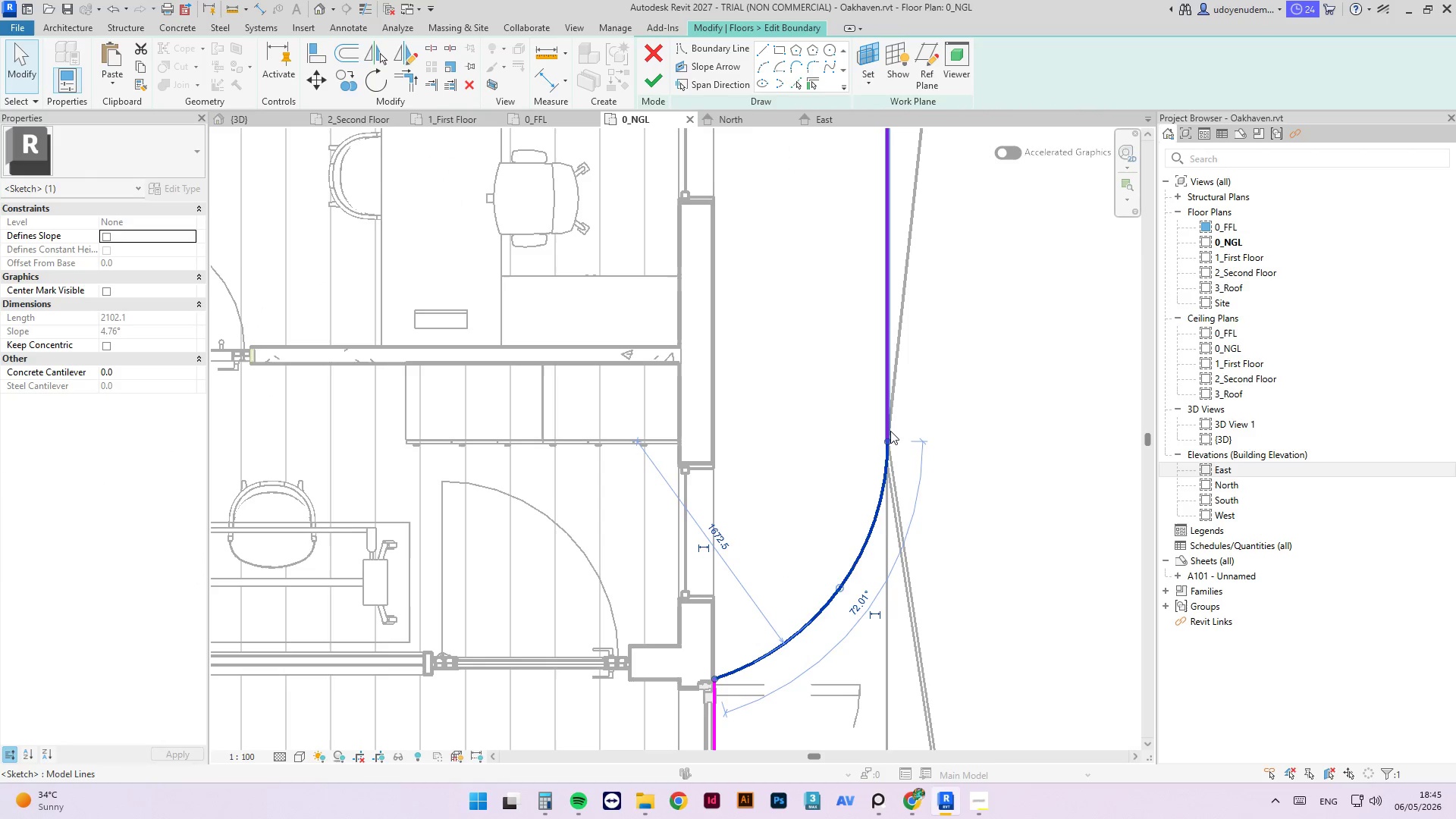 
scroll: coordinate [813, 600], scroll_direction: down, amount: 2.0
 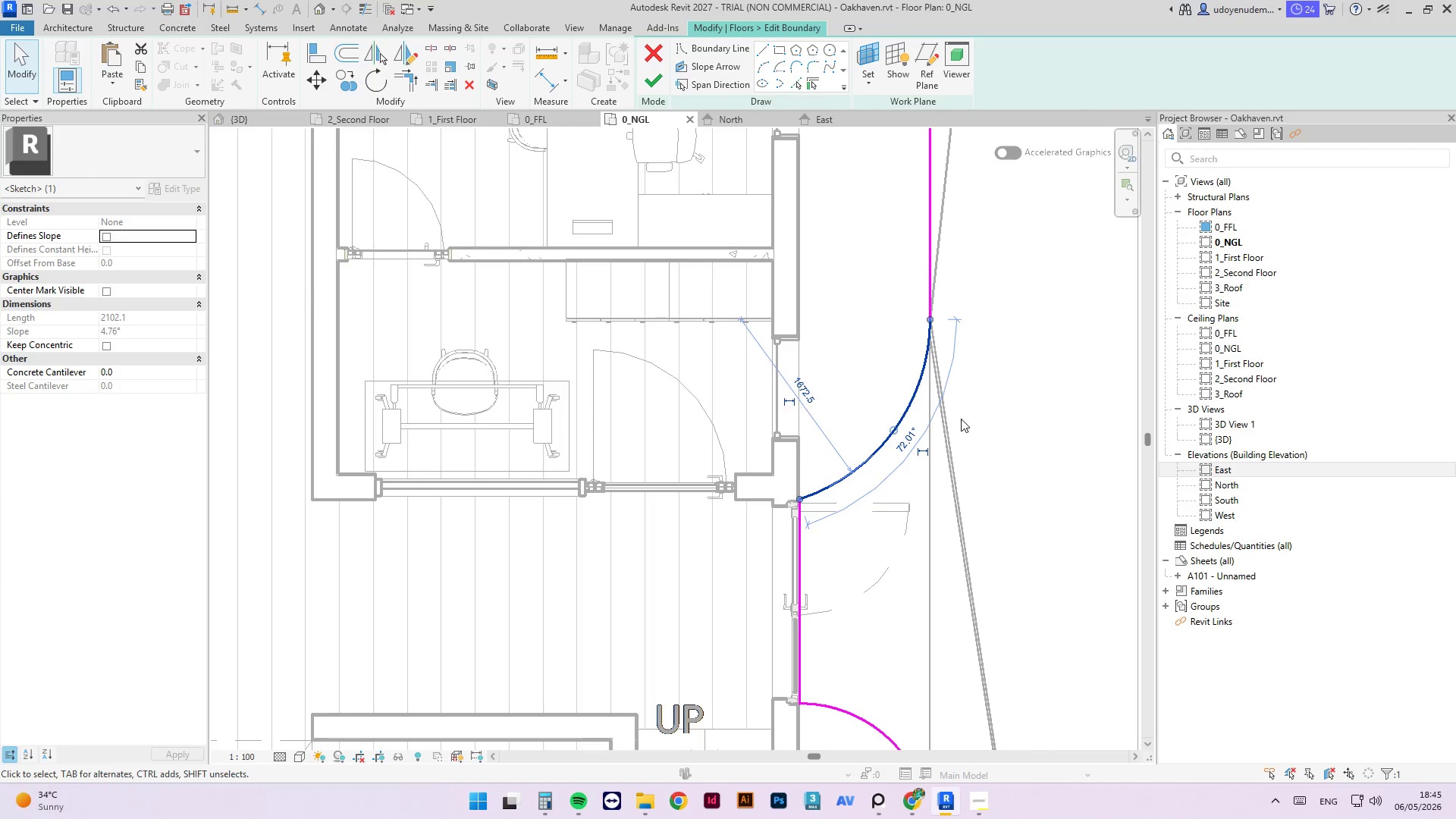 
type(tr)
 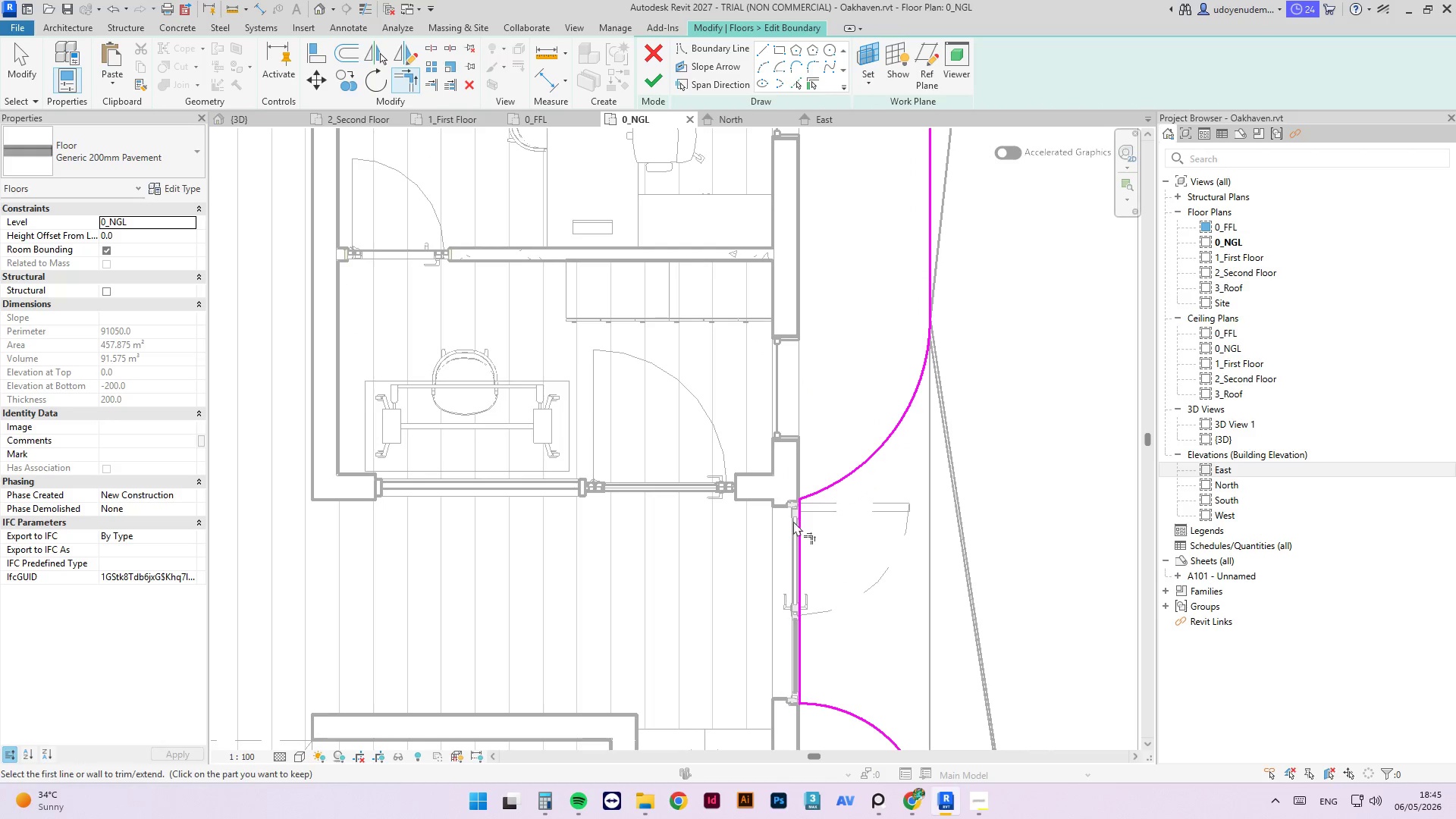 
left_click([799, 521])
 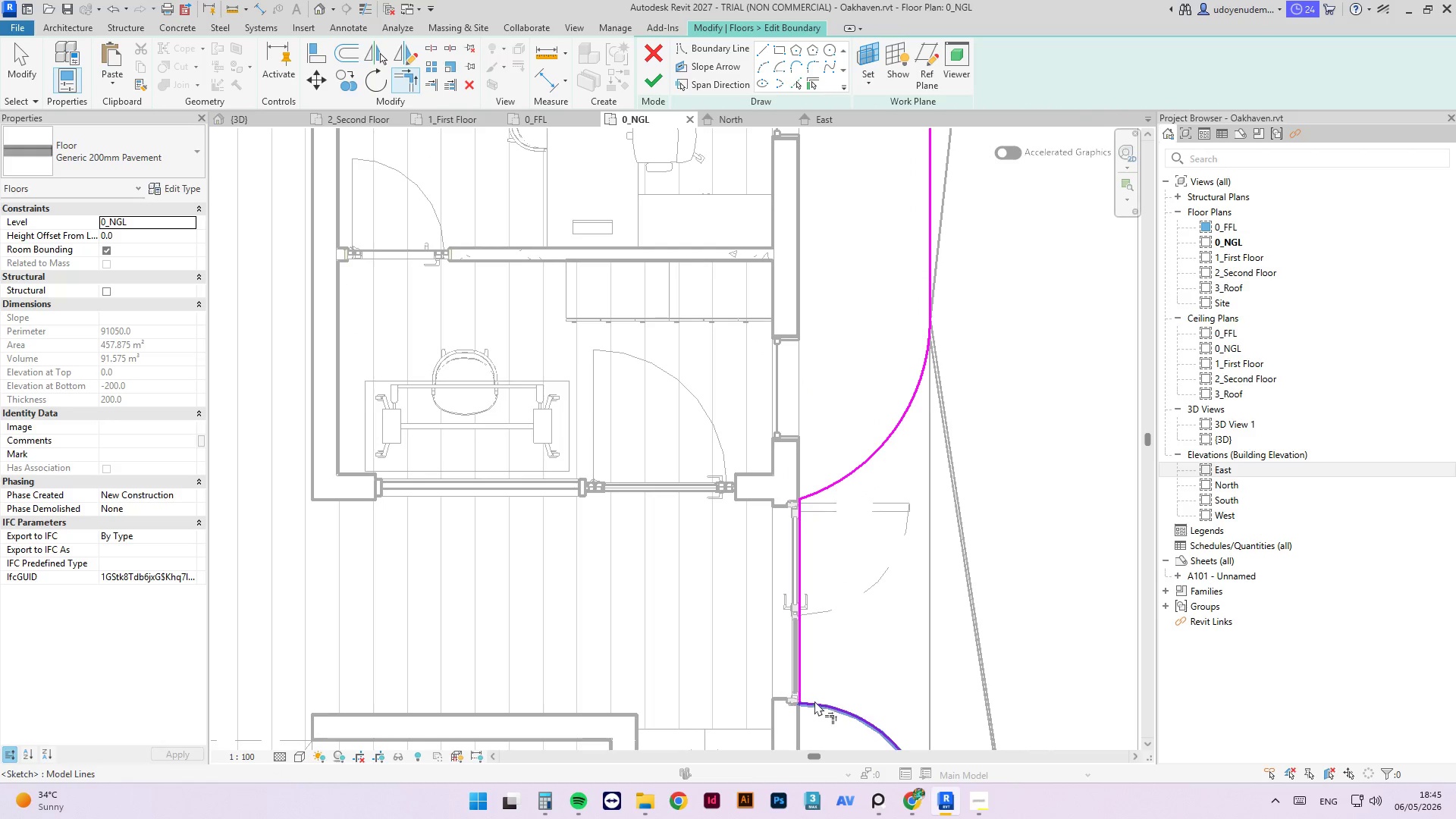 
left_click([926, 347])
 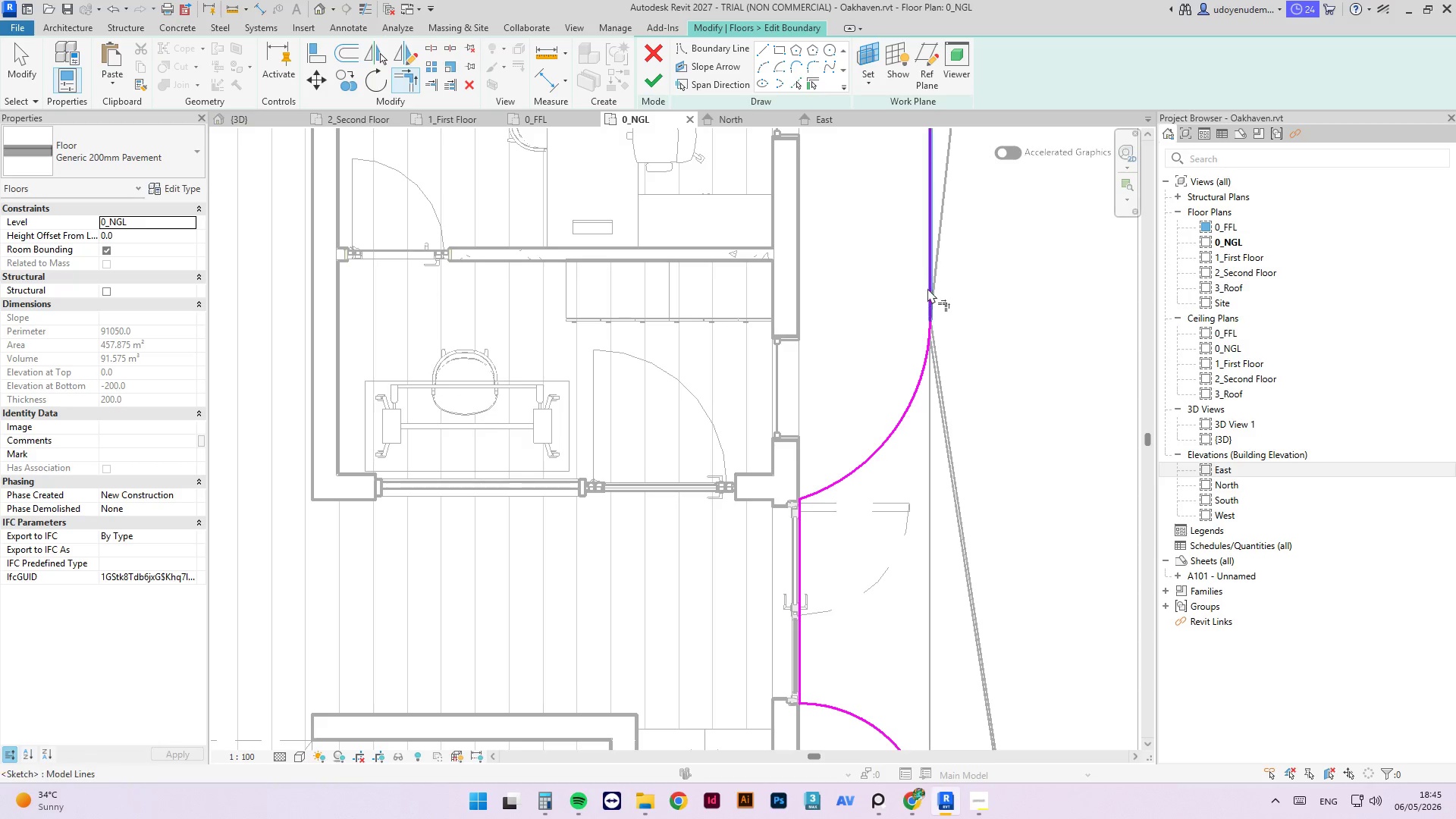 
double_click([930, 283])
 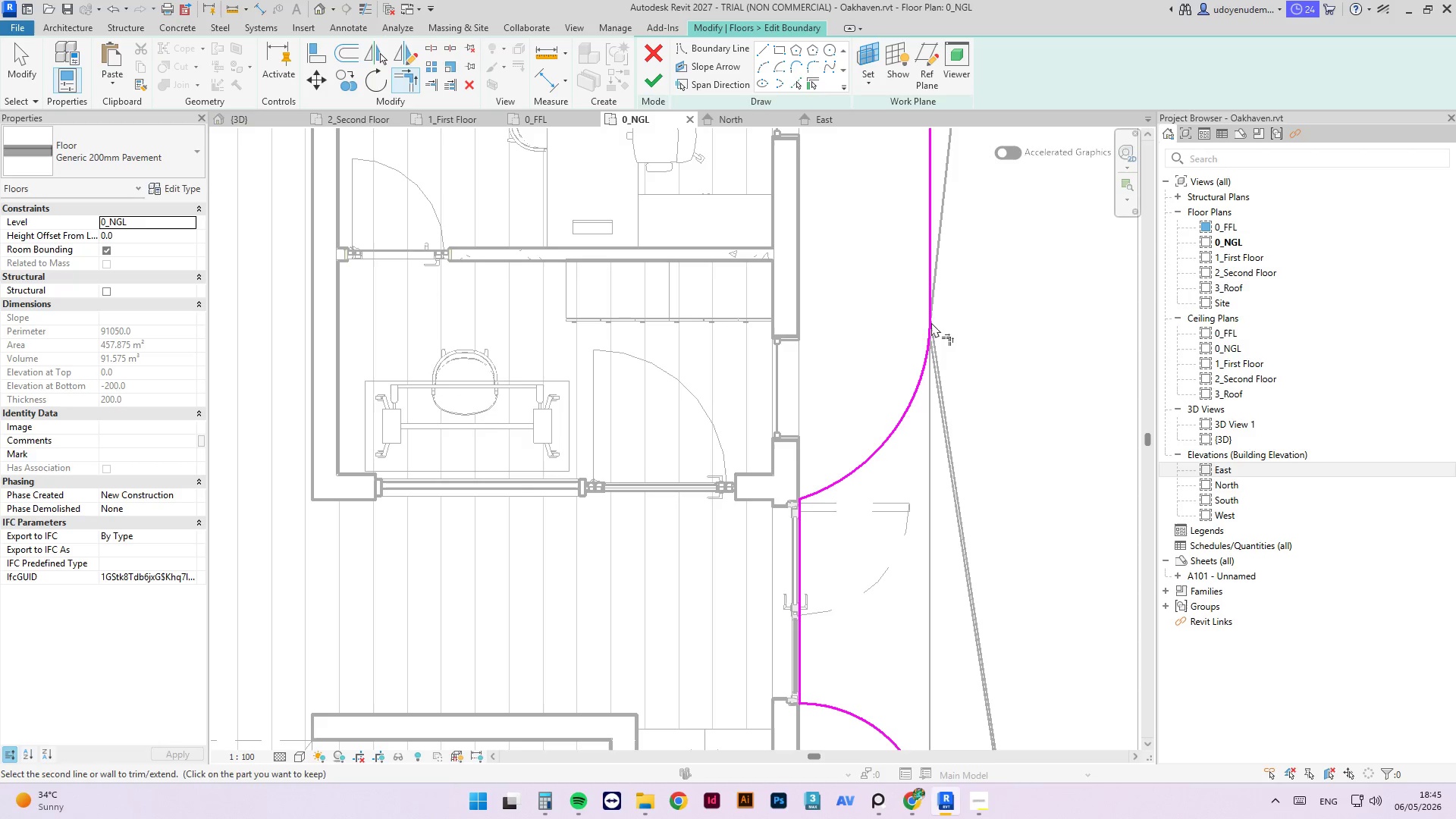 
left_click([930, 323])
 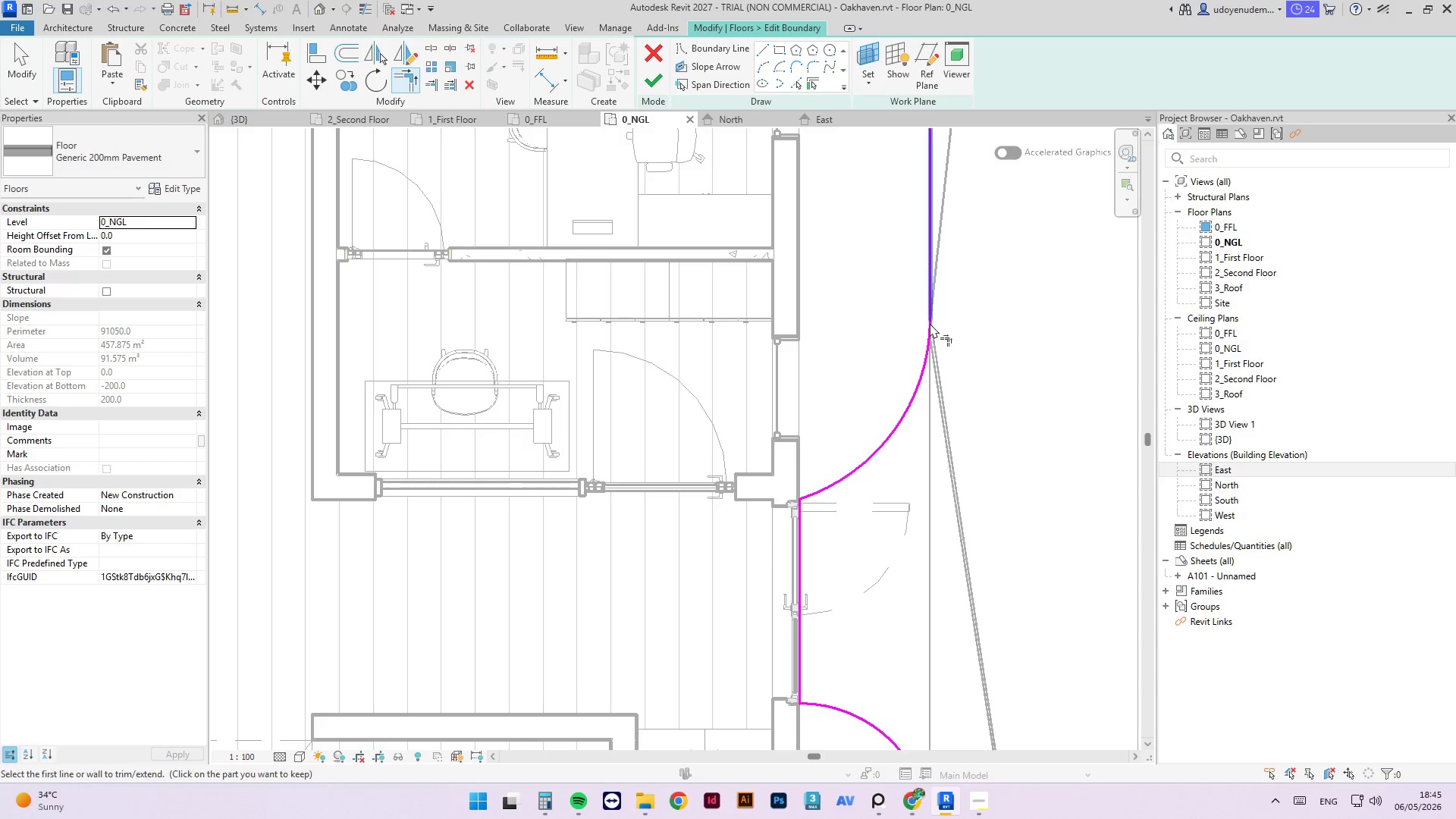 
key(Escape)
 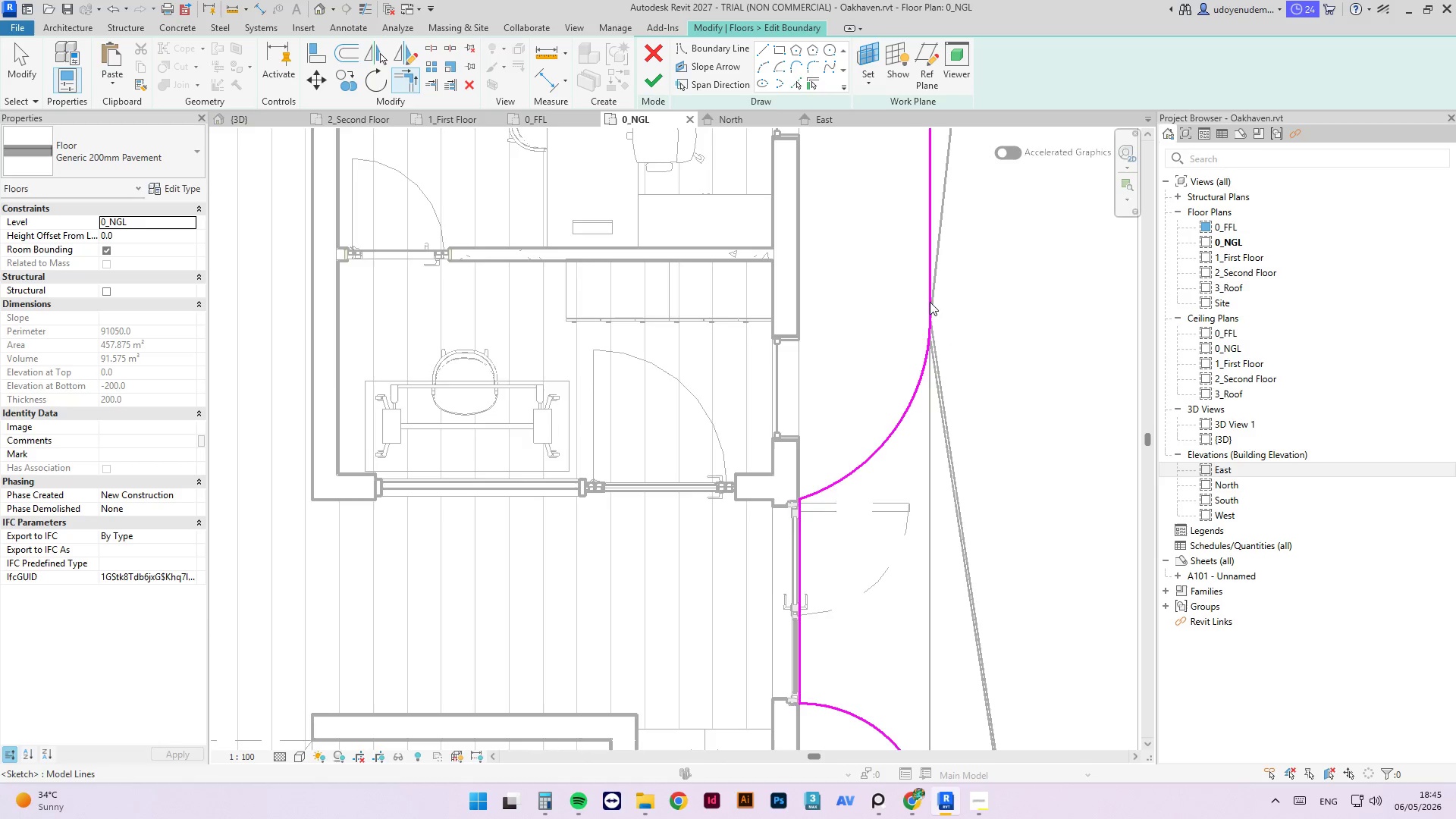 
key(Escape)
 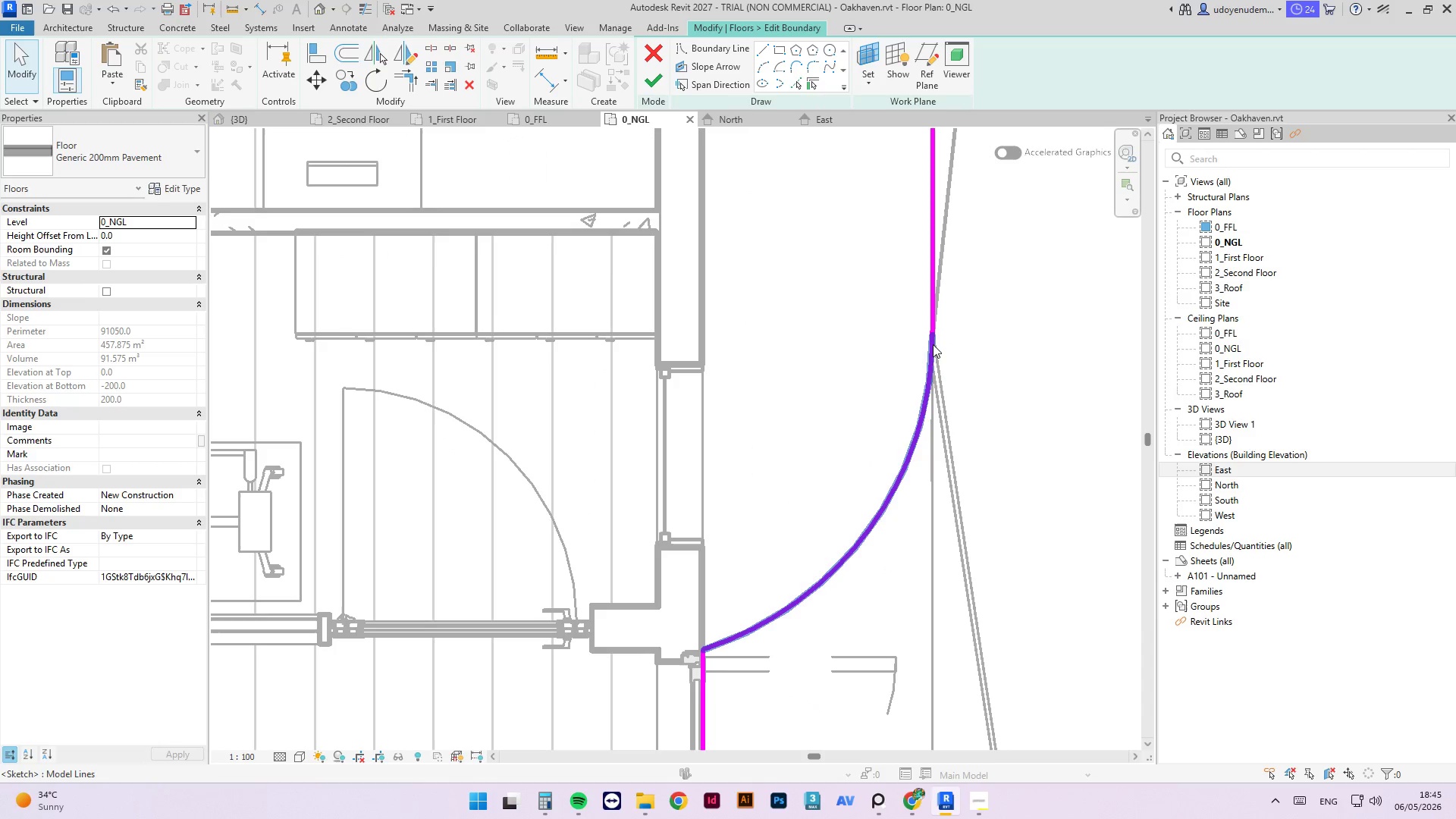 
scroll: coordinate [926, 301], scroll_direction: up, amount: 4.0
 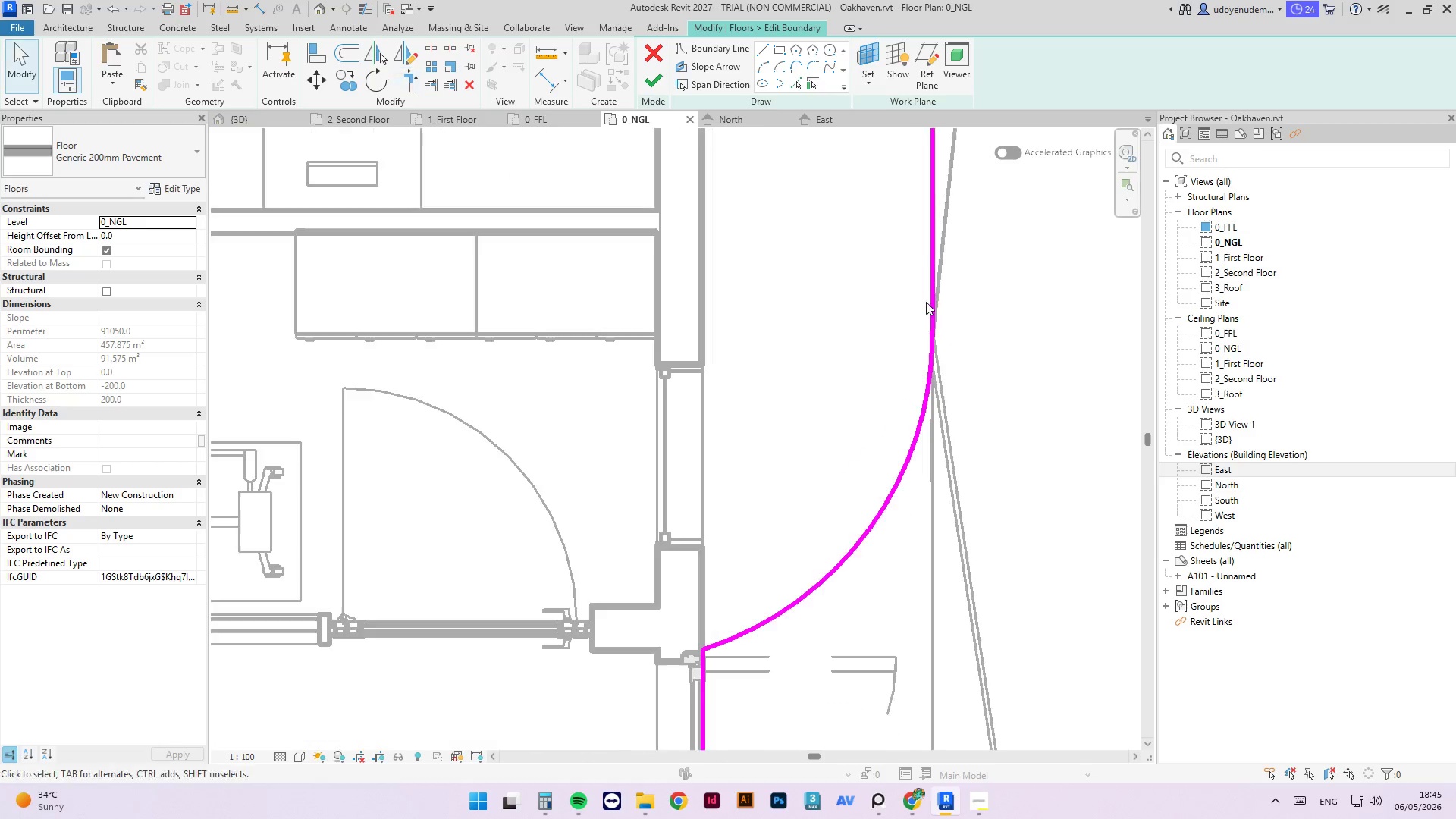 
left_click([932, 347])
 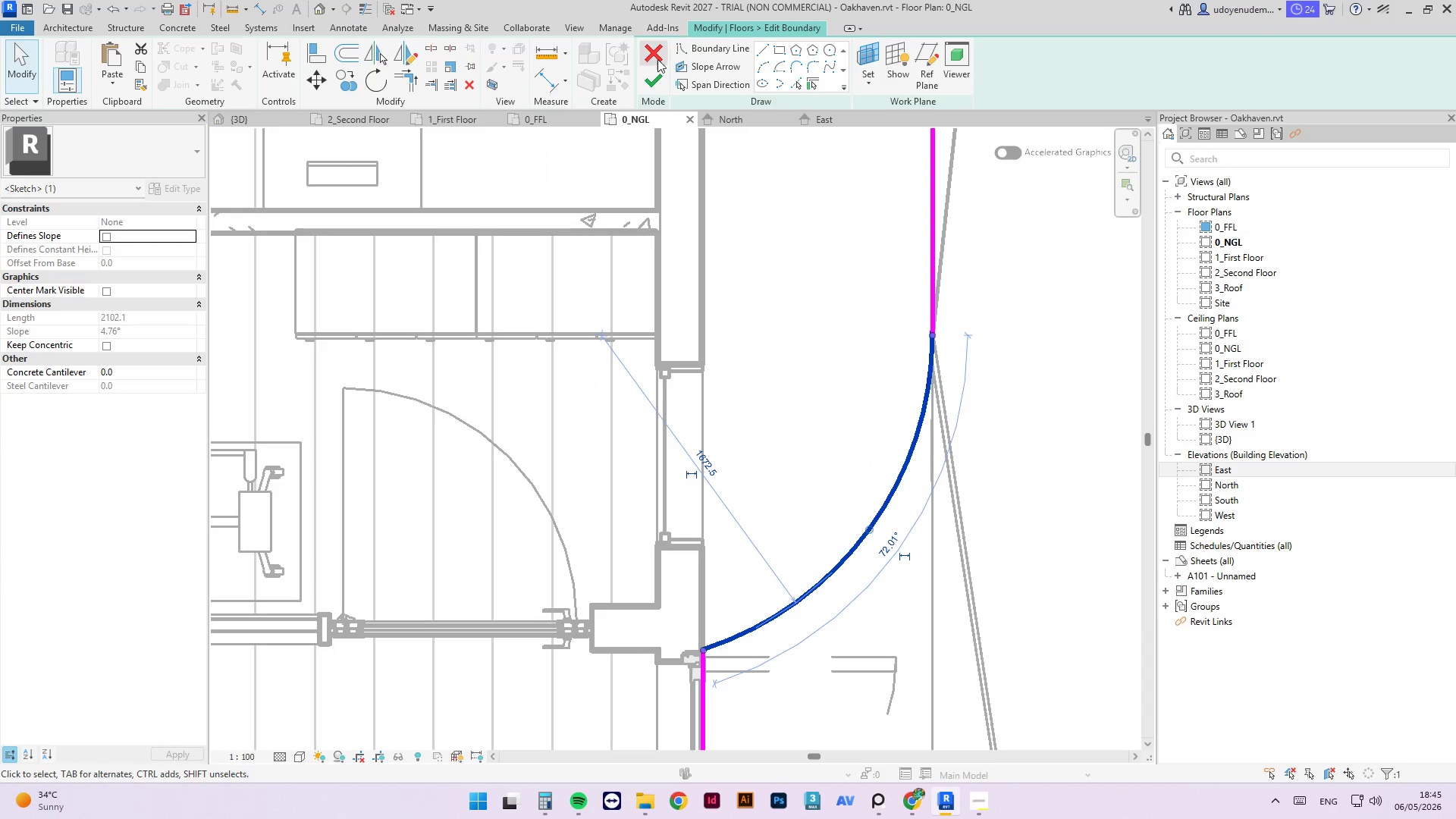 
left_click([657, 84])
 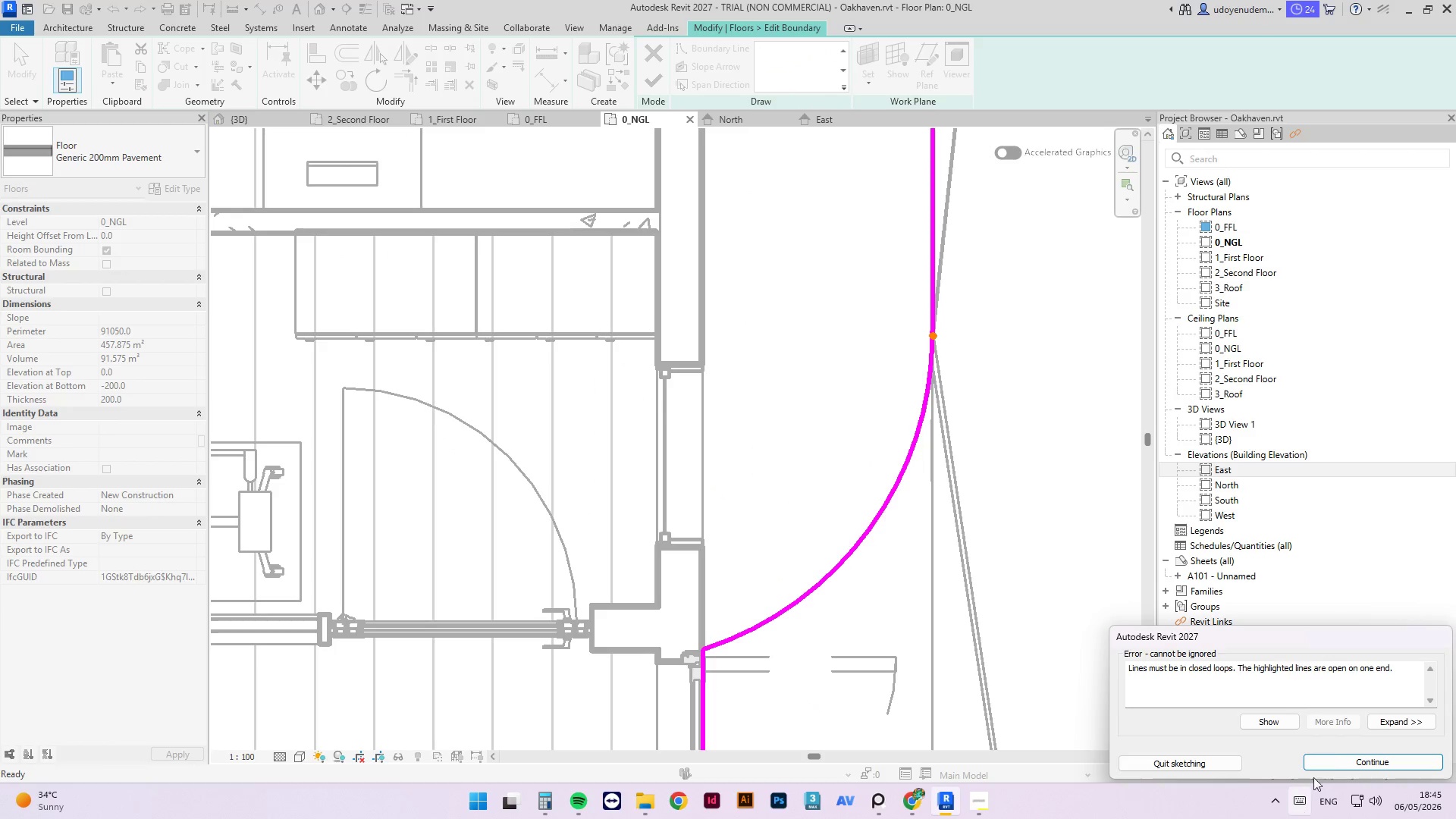 
left_click([1350, 757])
 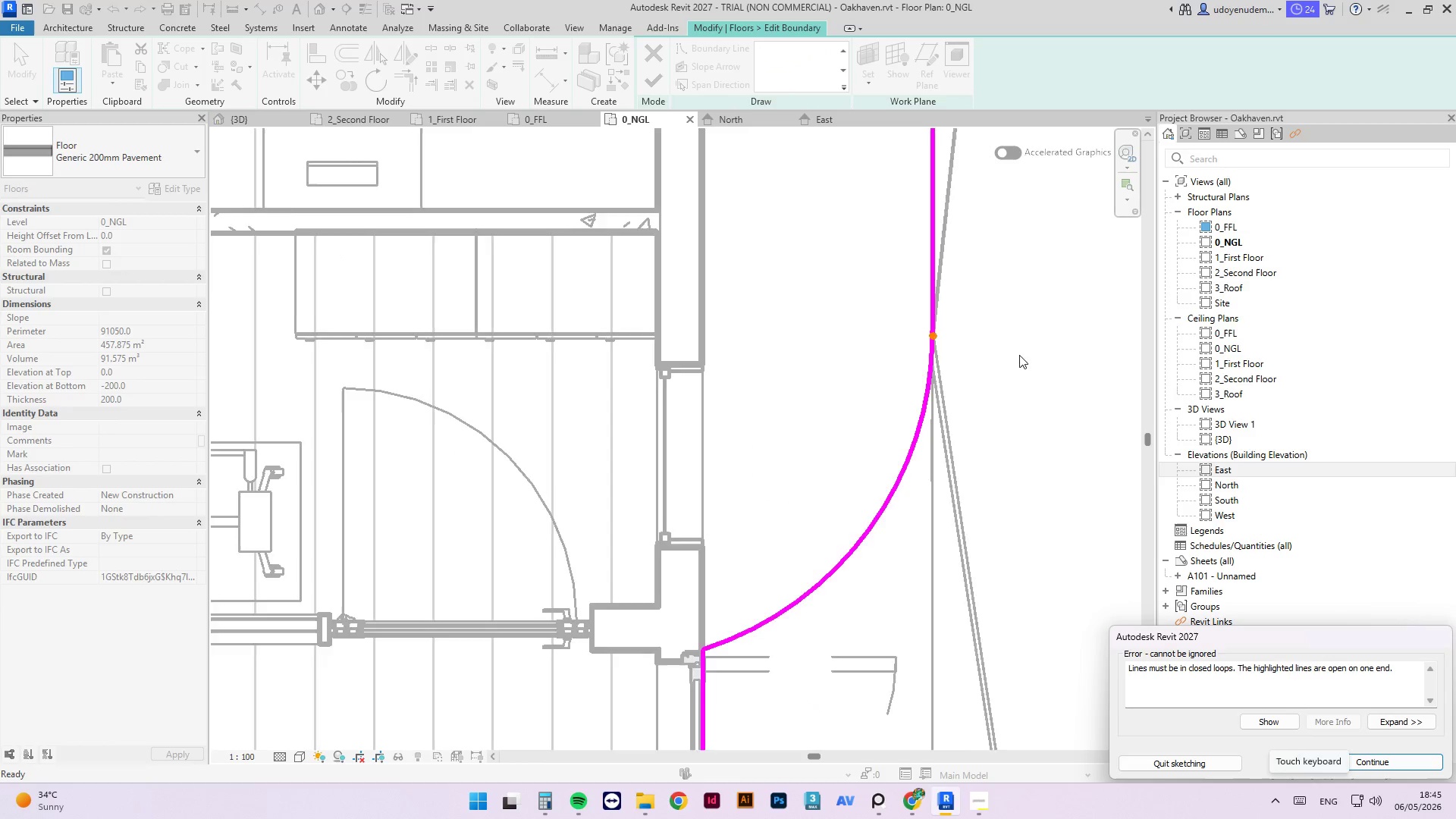 
scroll: coordinate [1016, 366], scroll_direction: up, amount: 3.0
 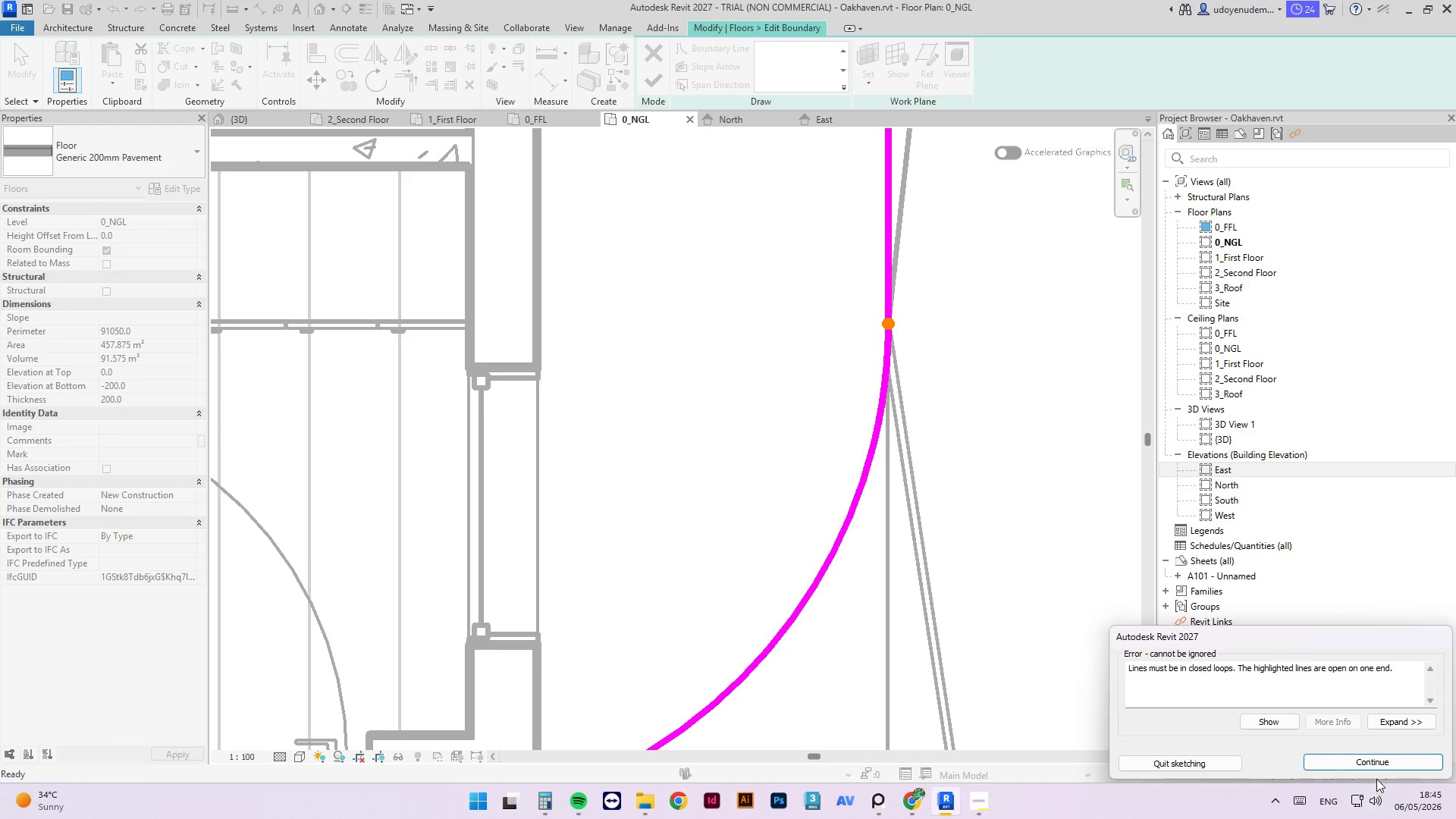 
left_click([1380, 766])
 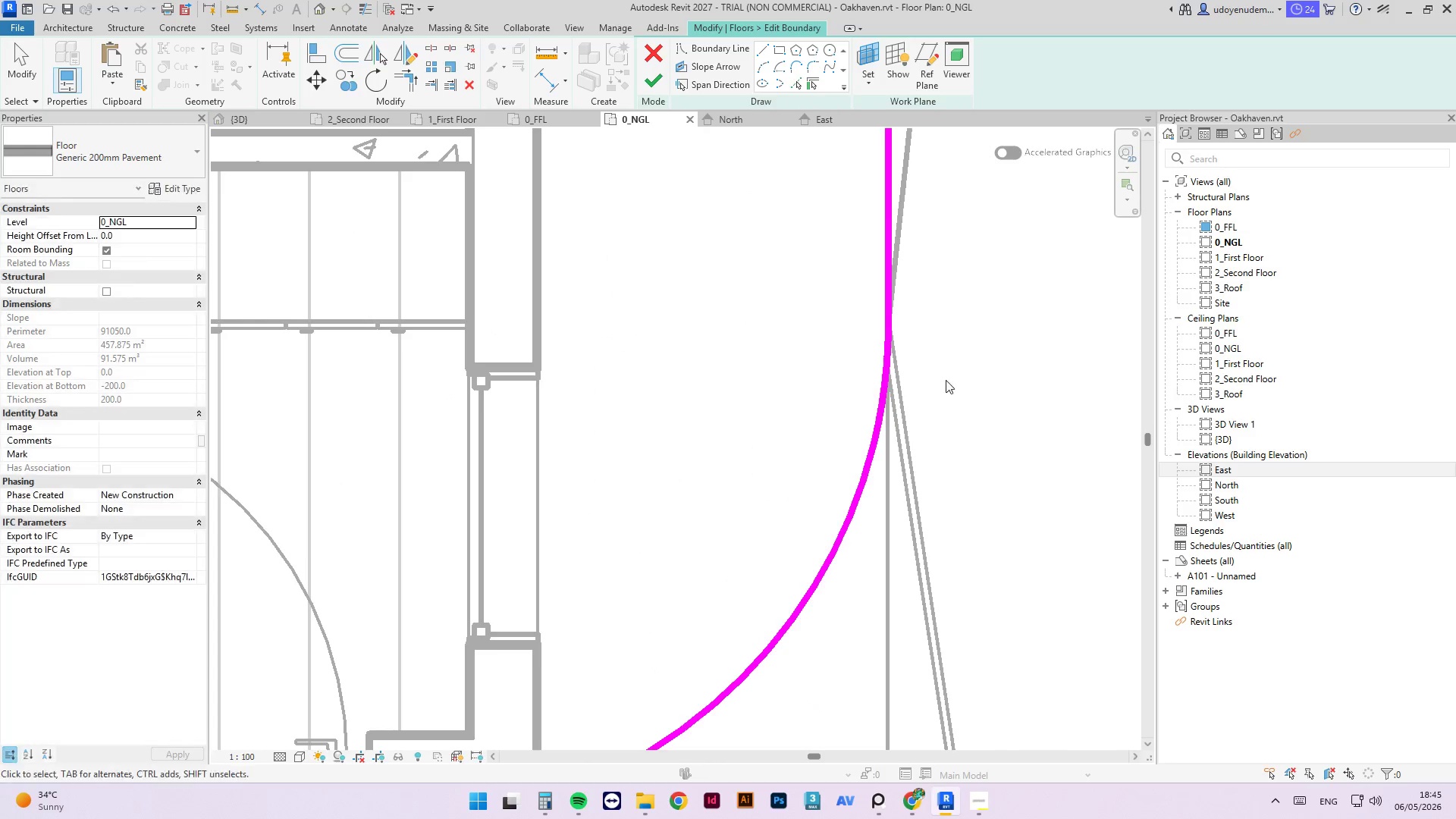 
scroll: coordinate [878, 346], scroll_direction: up, amount: 3.0
 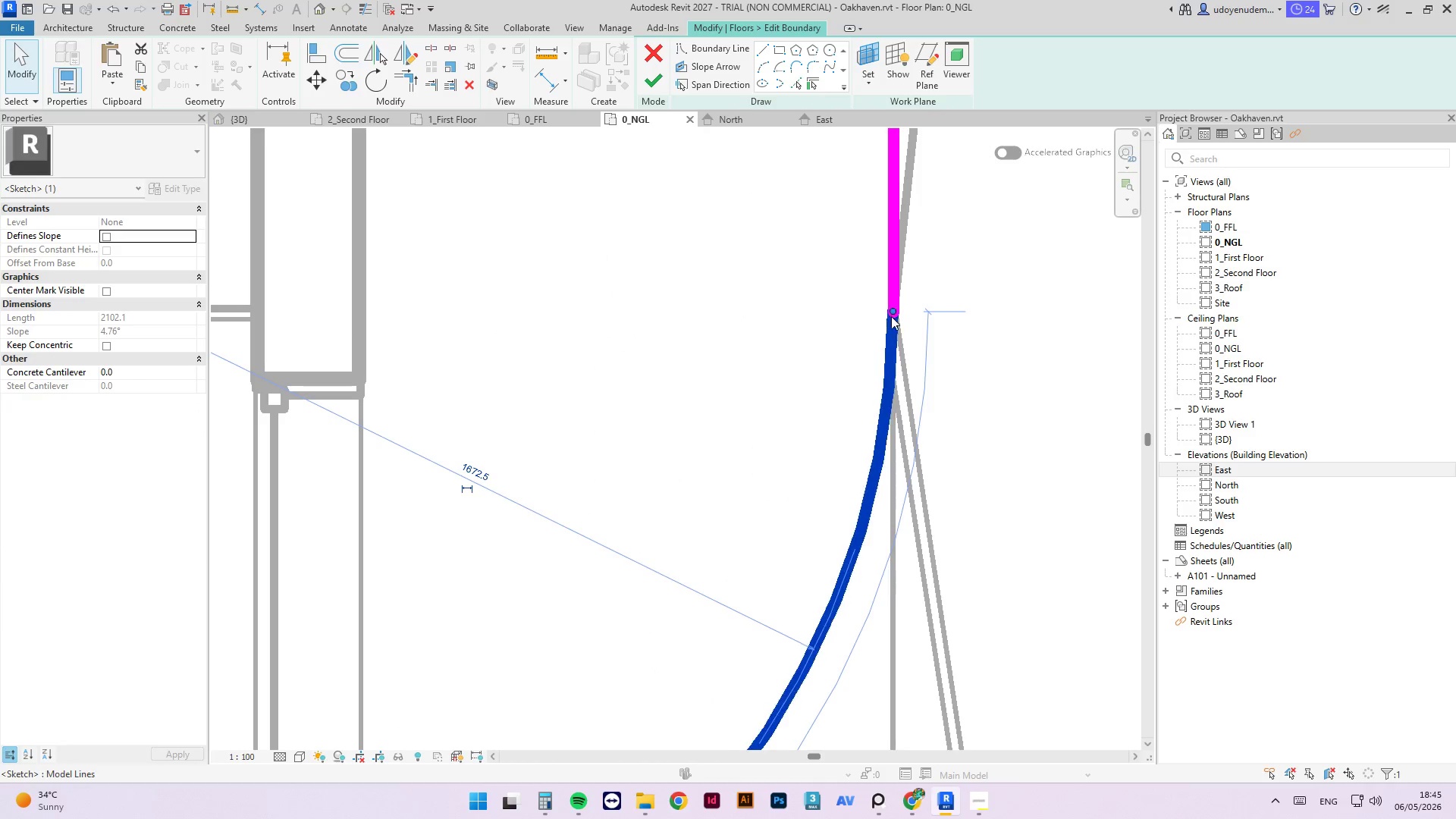 
triple_click([891, 294])
 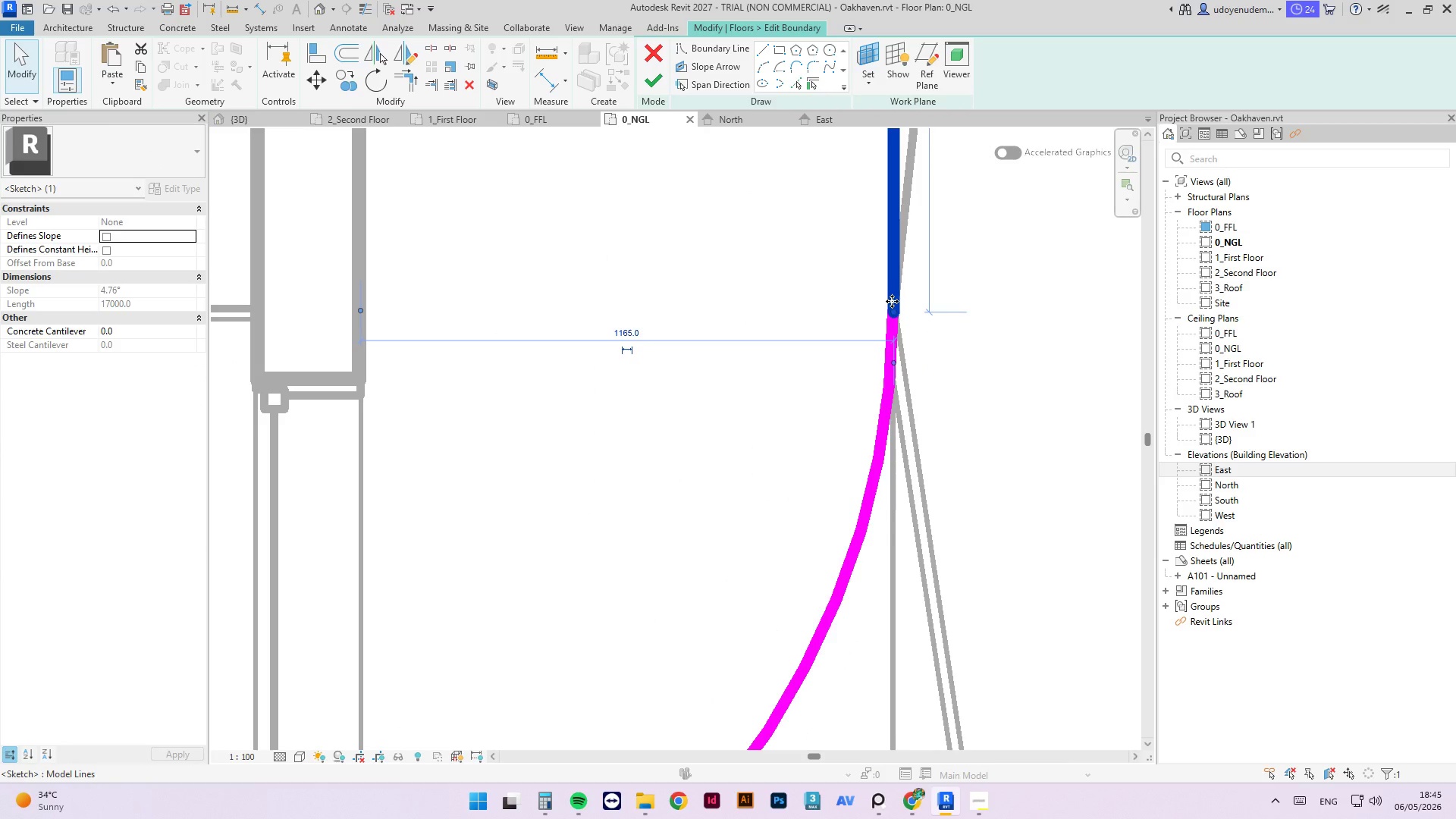 
left_click_drag(start_coordinate=[893, 313], to_coordinate=[890, 299])
 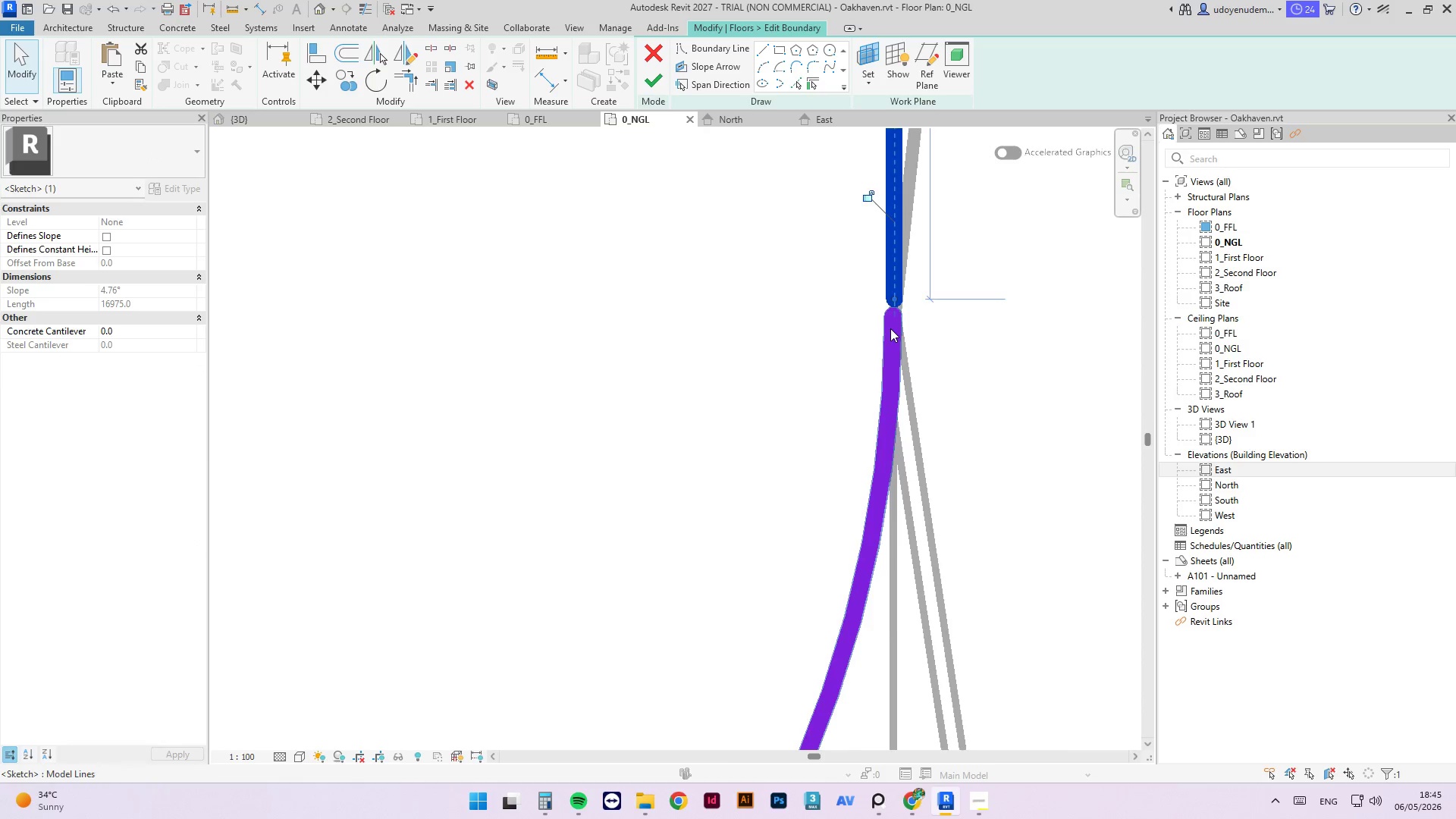 
scroll: coordinate [893, 307], scroll_direction: up, amount: 3.0
 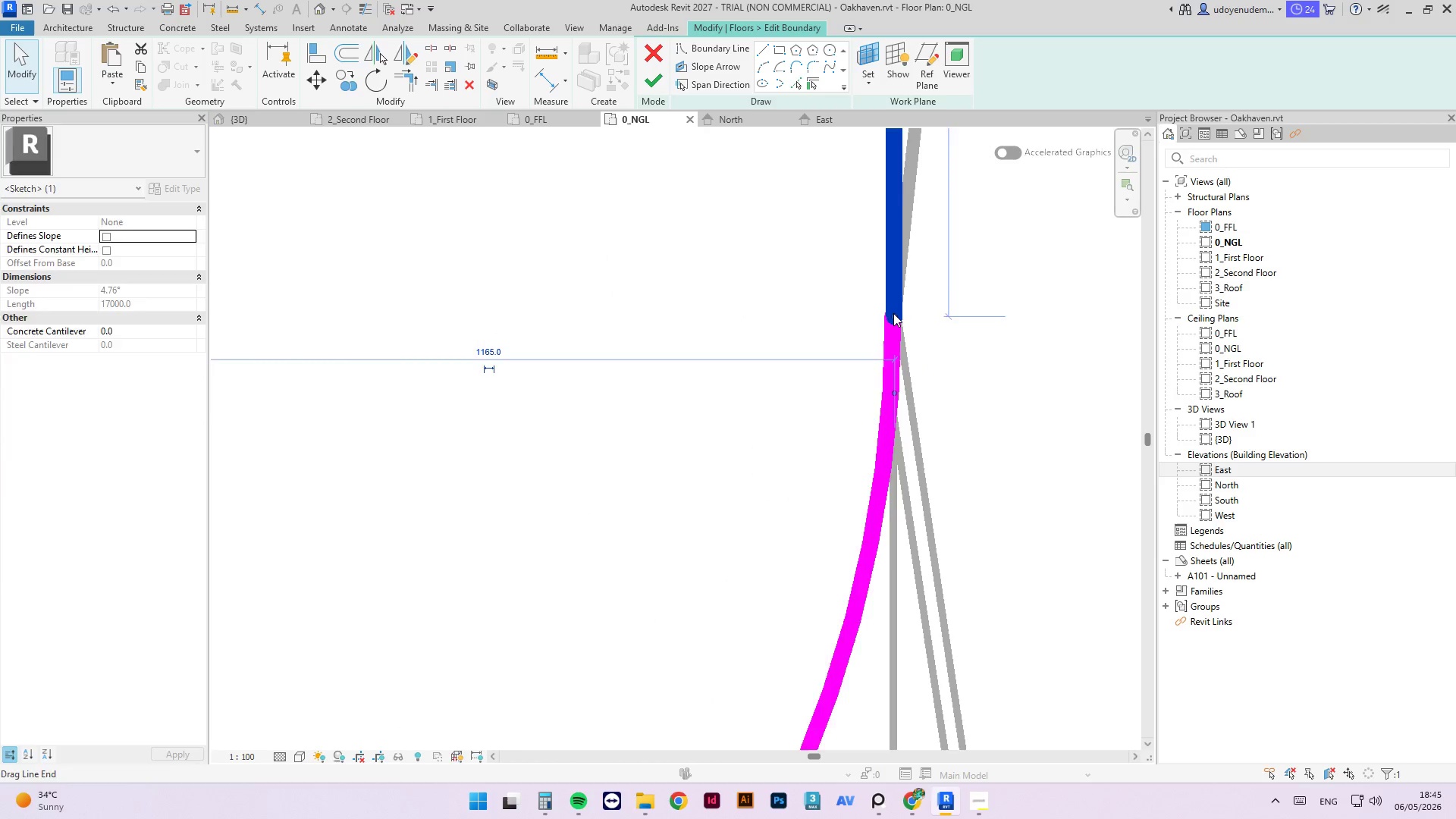 
left_click([890, 328])
 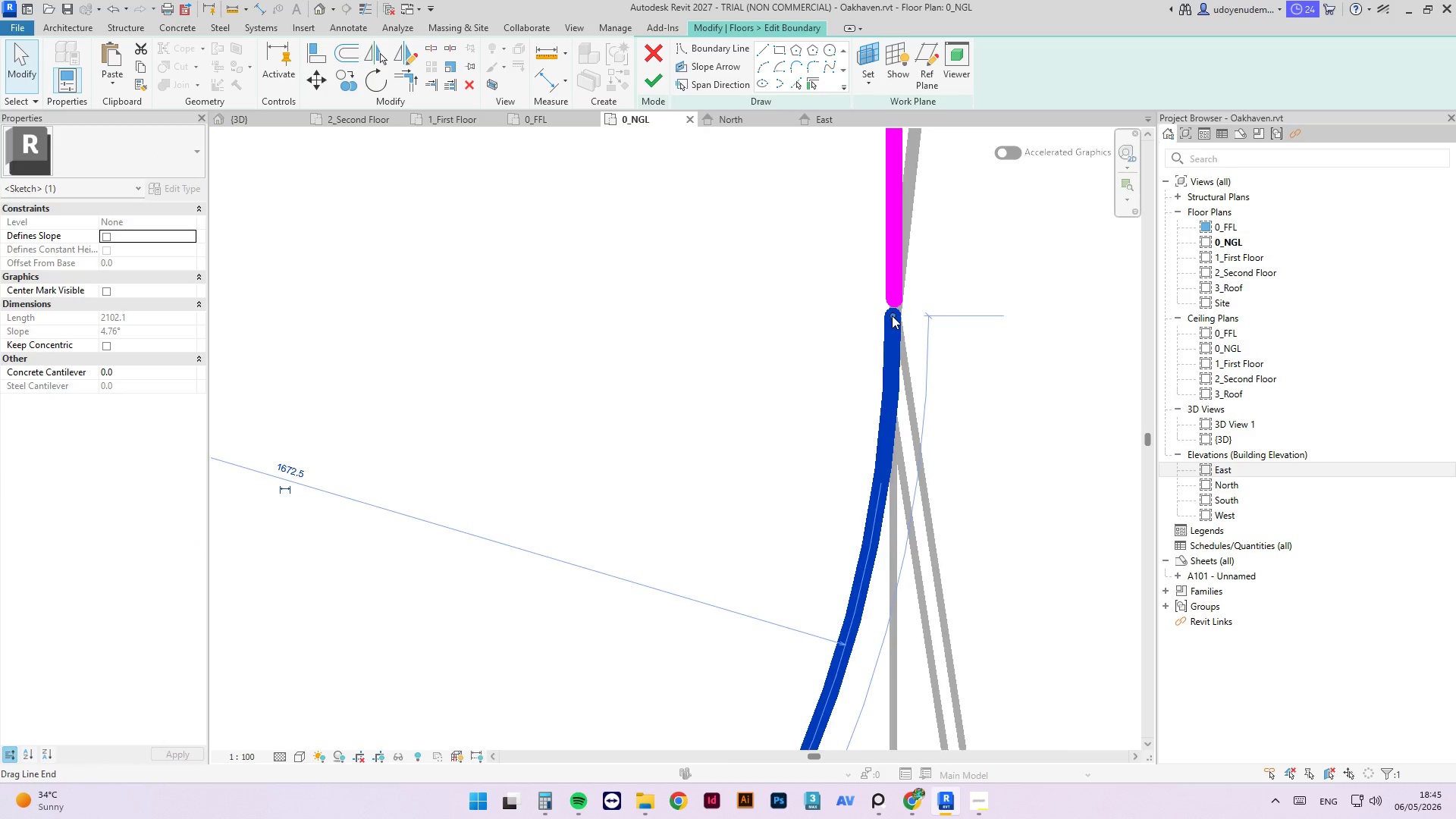 
left_click_drag(start_coordinate=[892, 315], to_coordinate=[908, 334])
 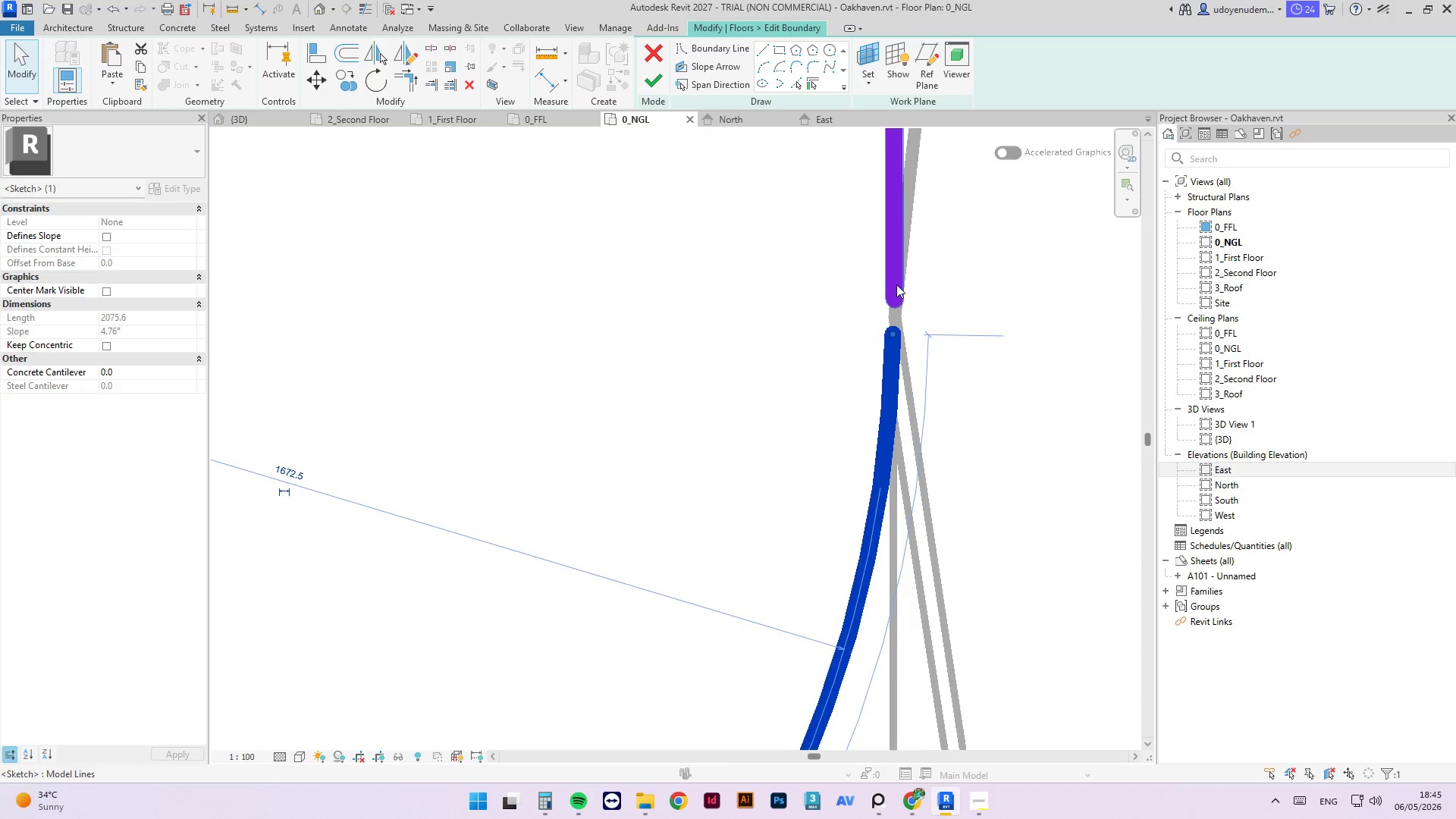 
left_click([898, 284])
 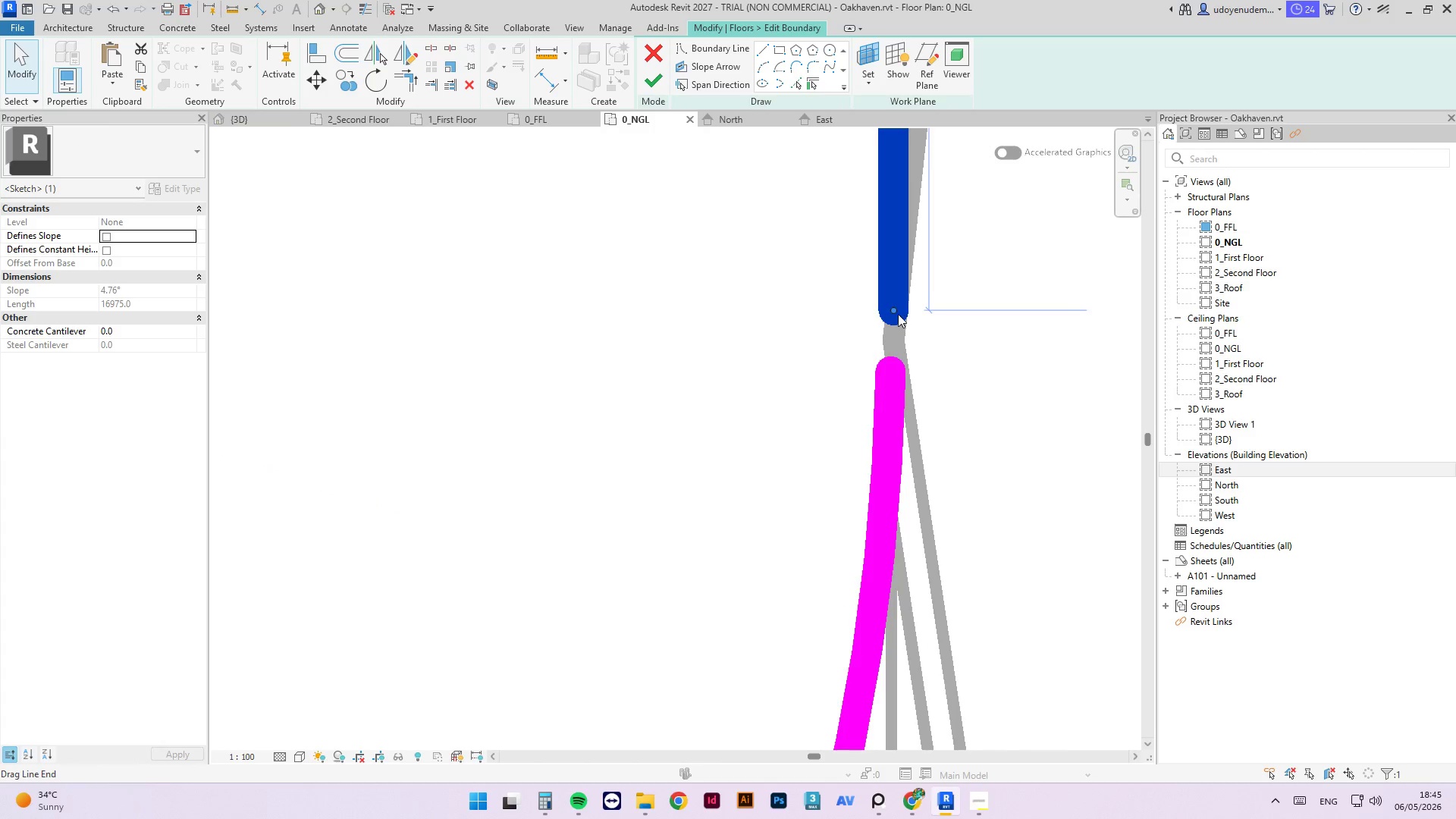 
scroll: coordinate [896, 284], scroll_direction: up, amount: 4.0
 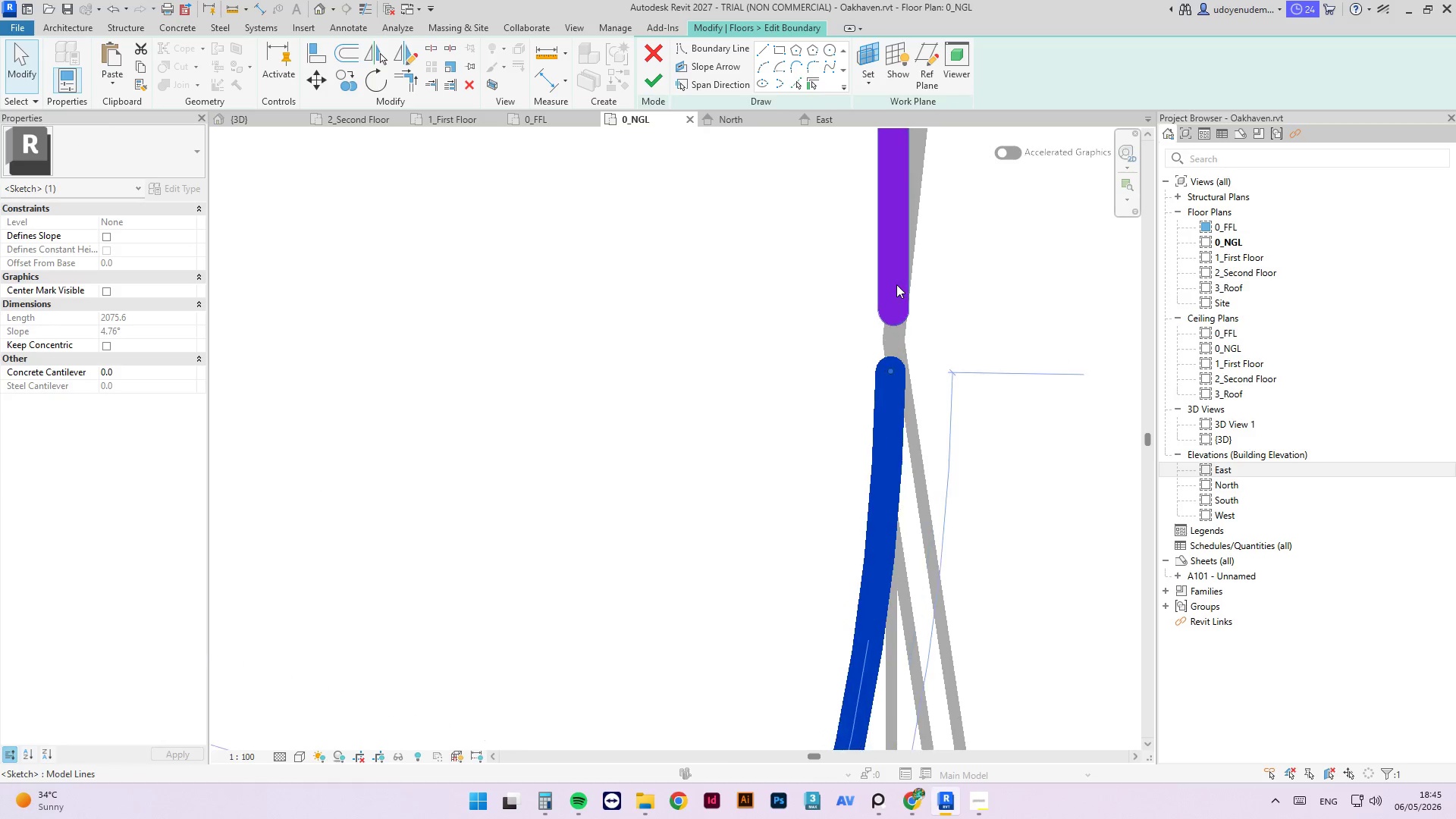 
left_click_drag(start_coordinate=[898, 314], to_coordinate=[884, 368])
 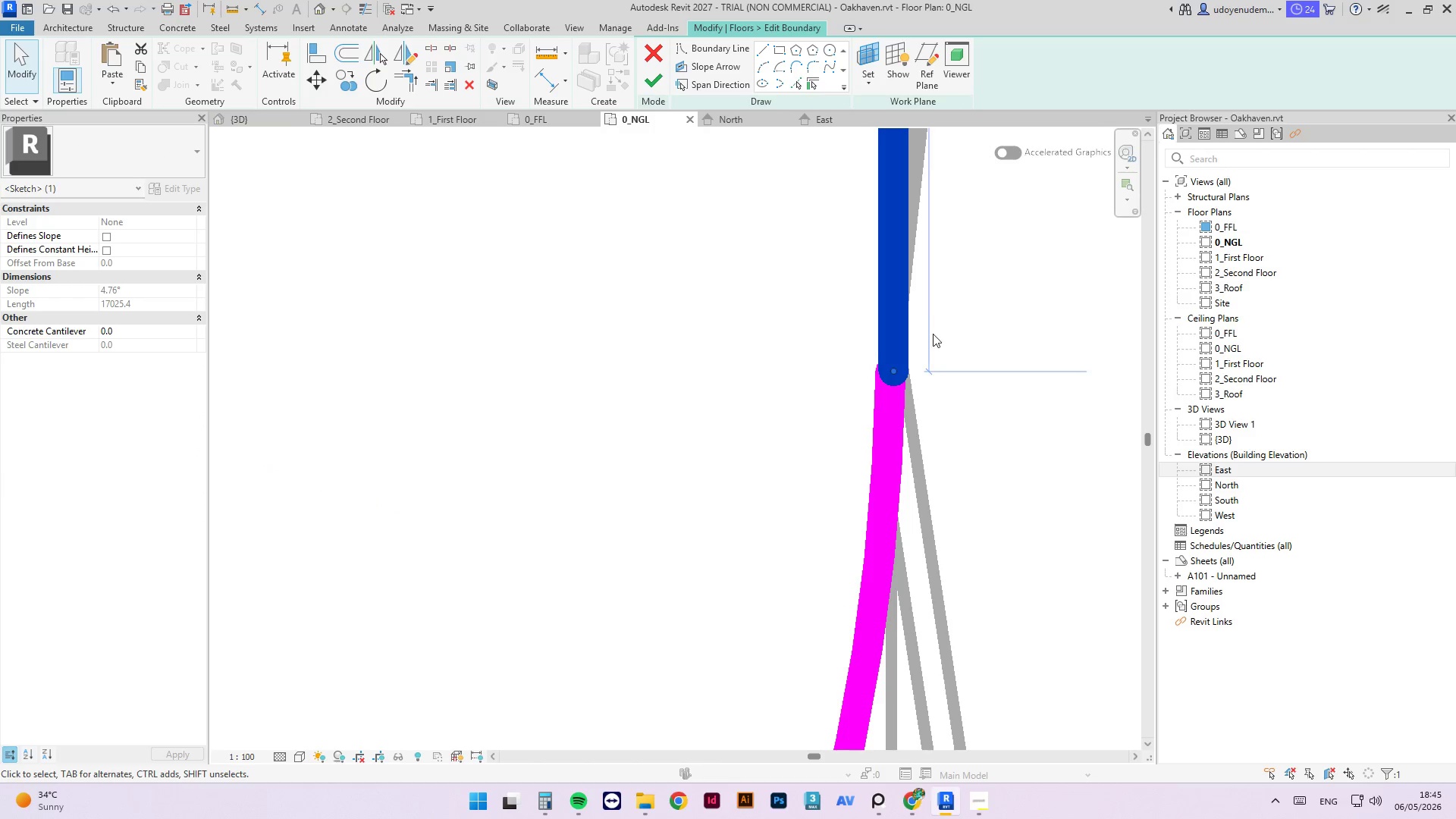 
left_click([647, 86])
 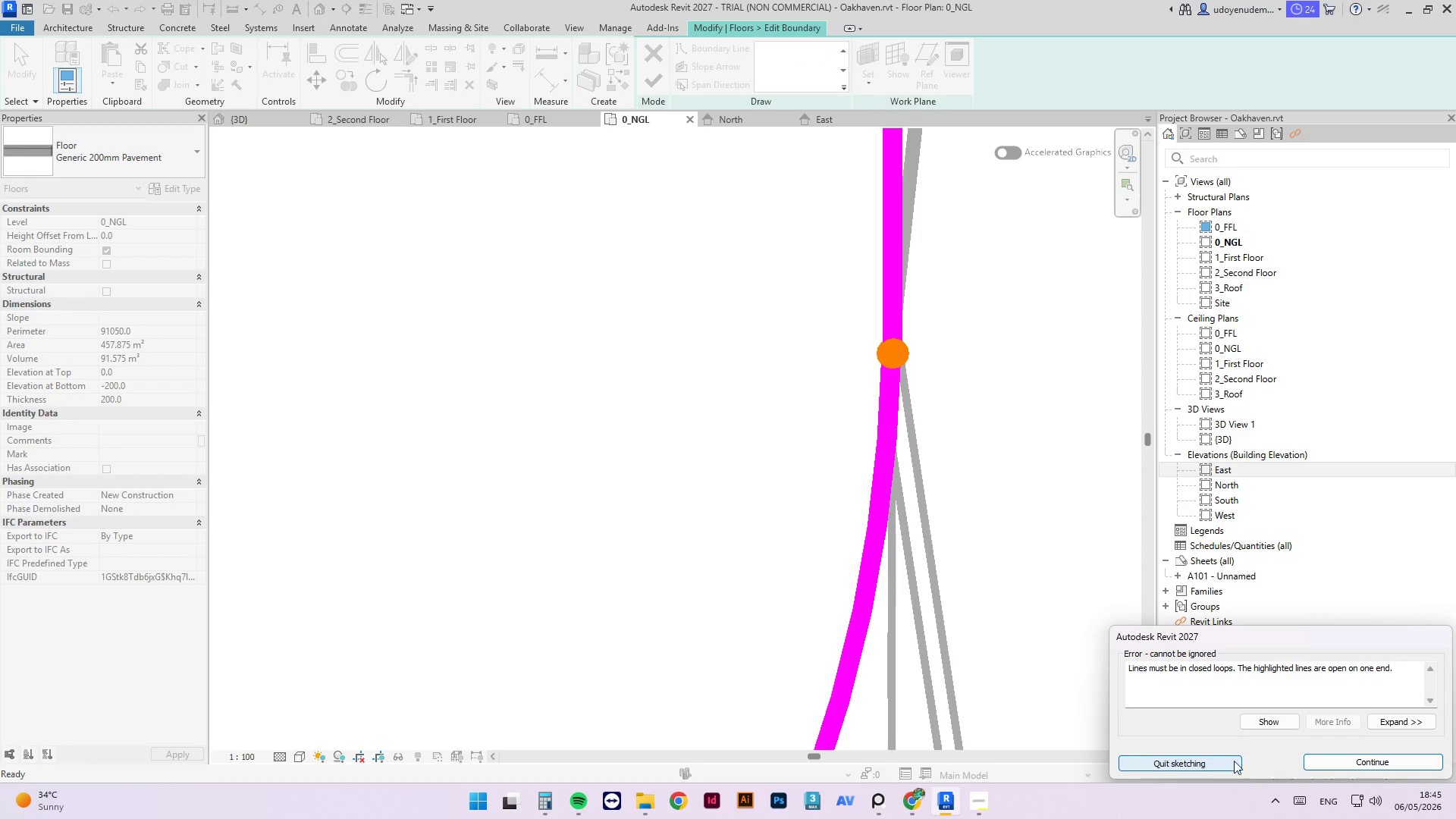 
scroll: coordinate [867, 312], scroll_direction: down, amount: 3.0
 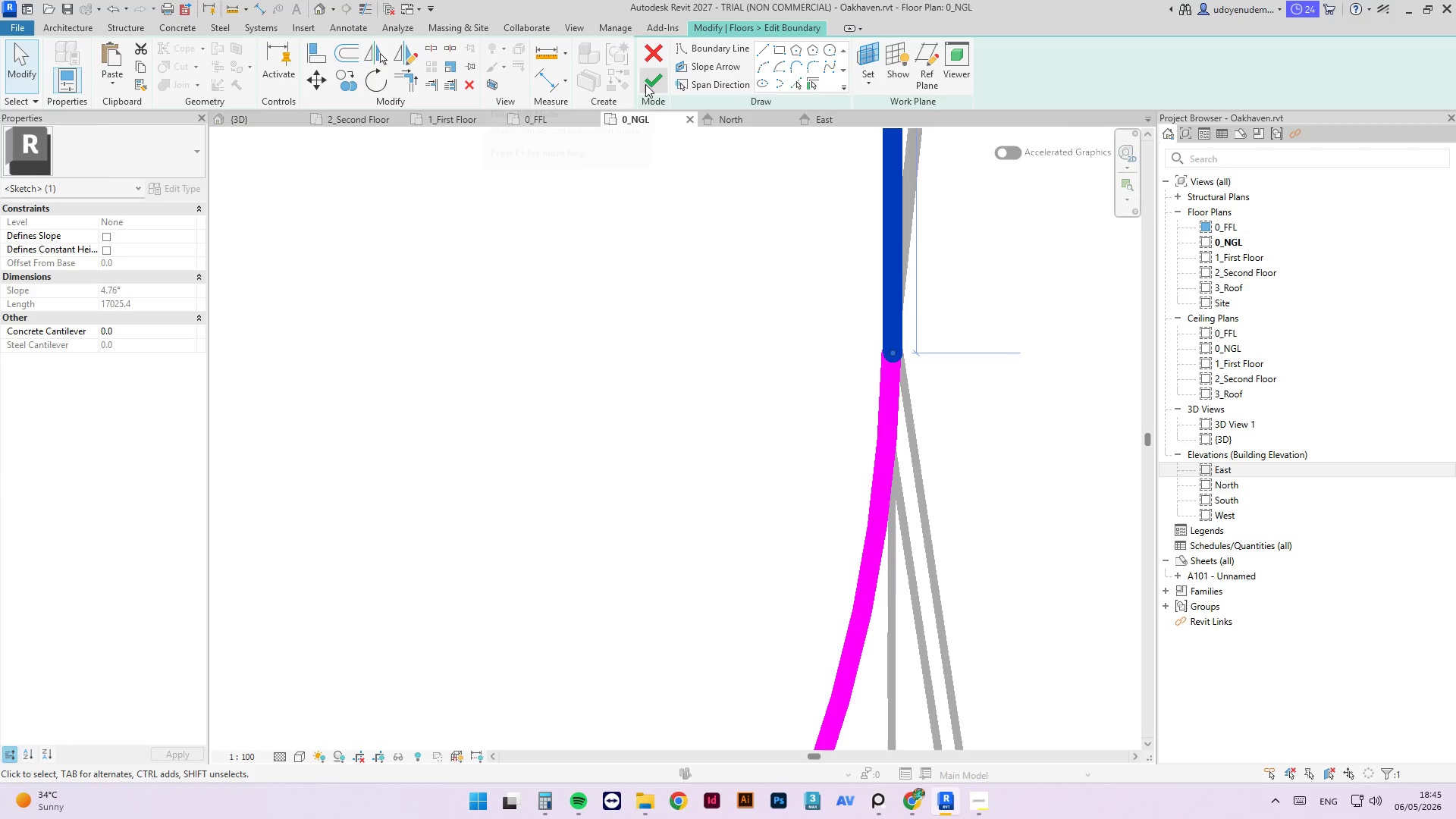 
left_click([1331, 766])
 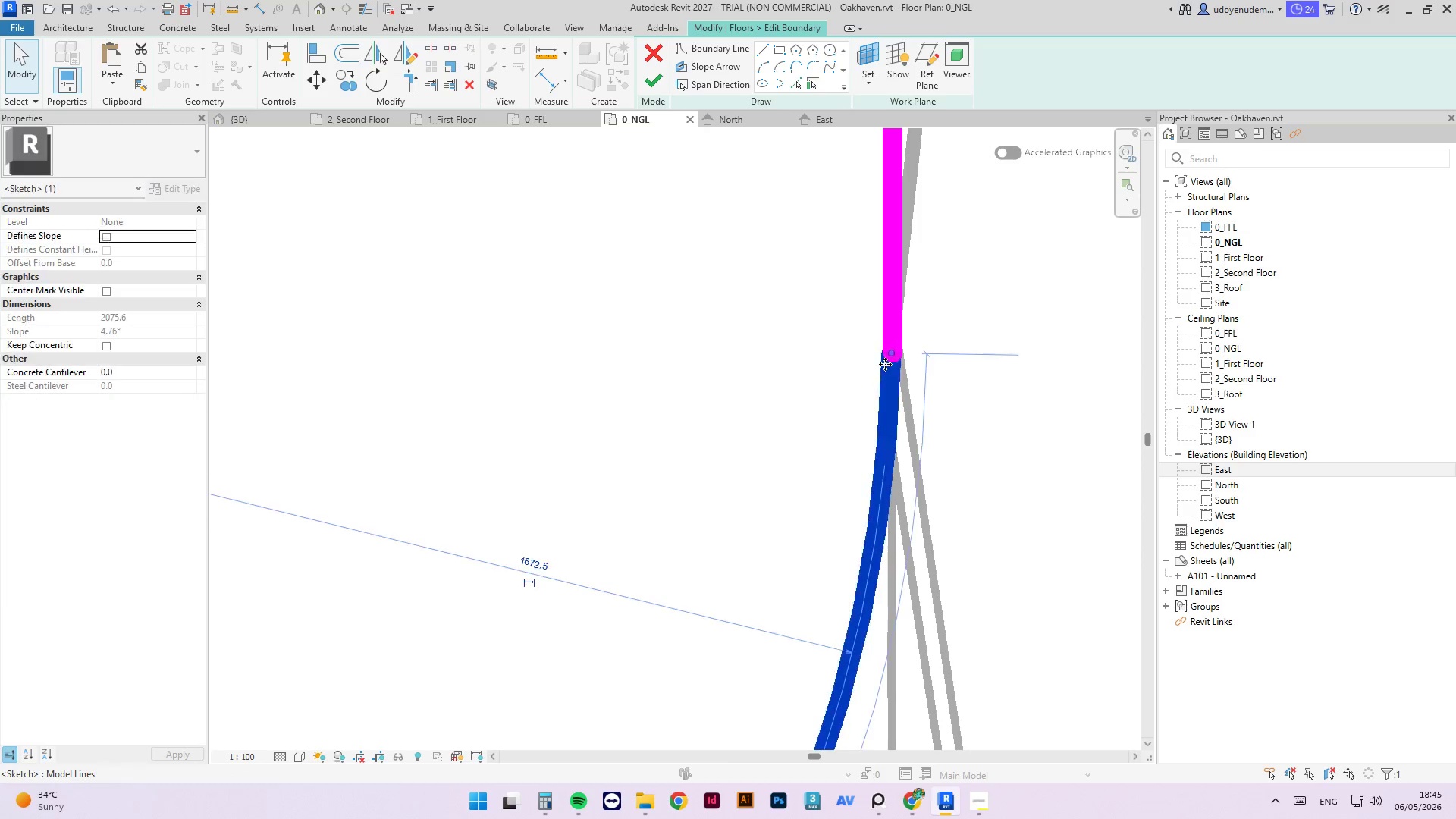 
left_click_drag(start_coordinate=[890, 350], to_coordinate=[885, 444])
 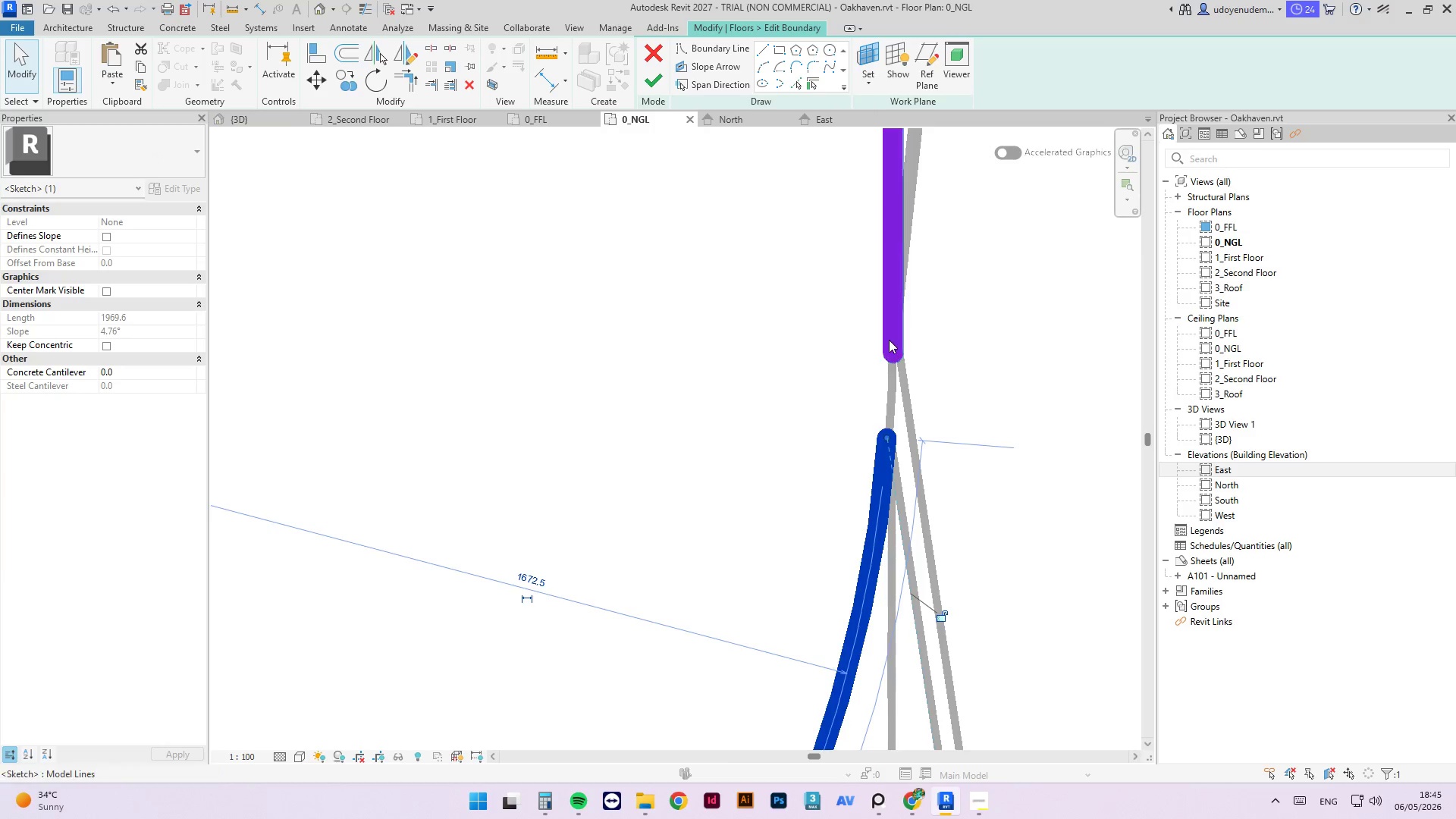 
left_click([889, 340])
 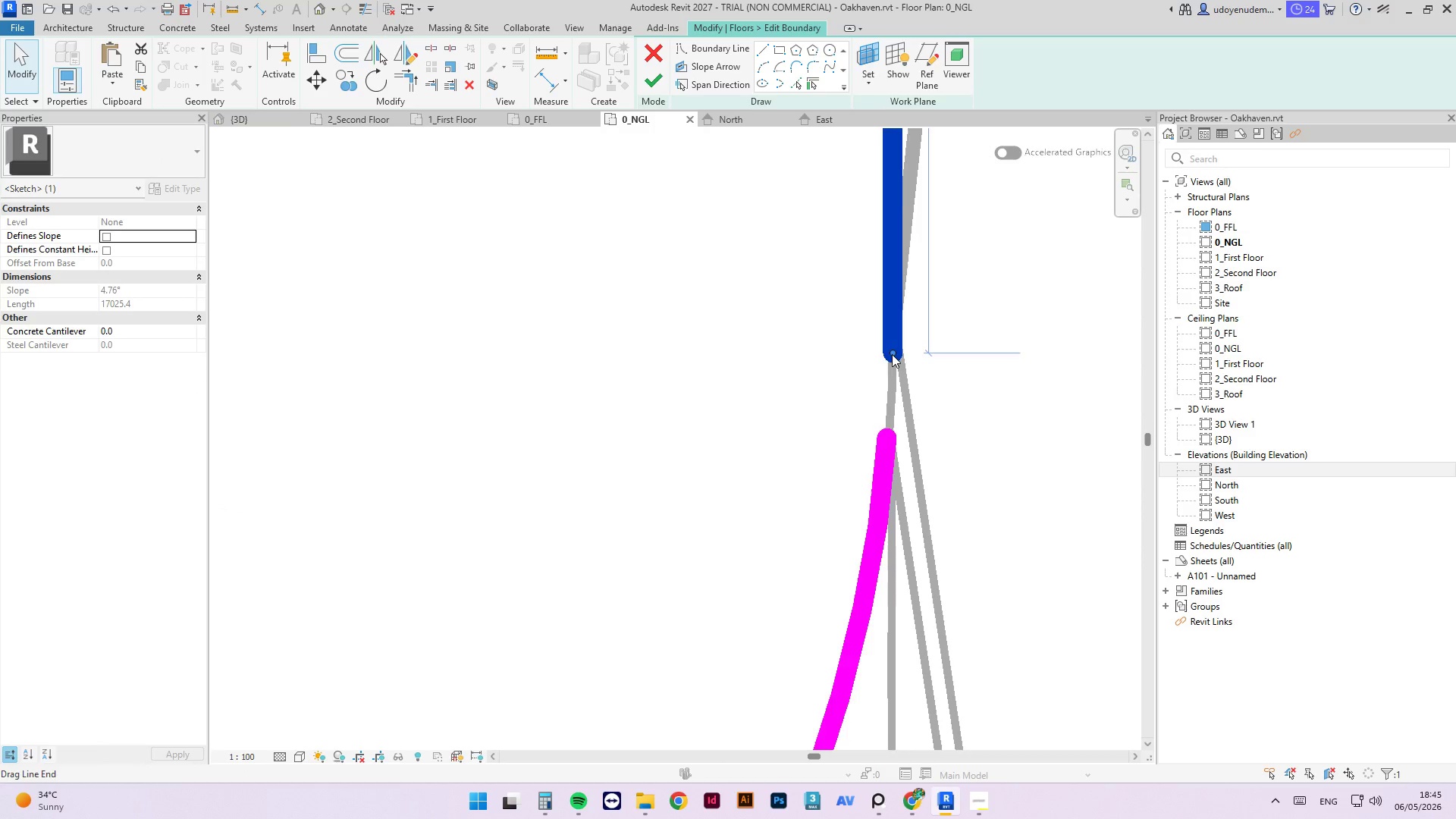 
left_click_drag(start_coordinate=[892, 354], to_coordinate=[866, 270])
 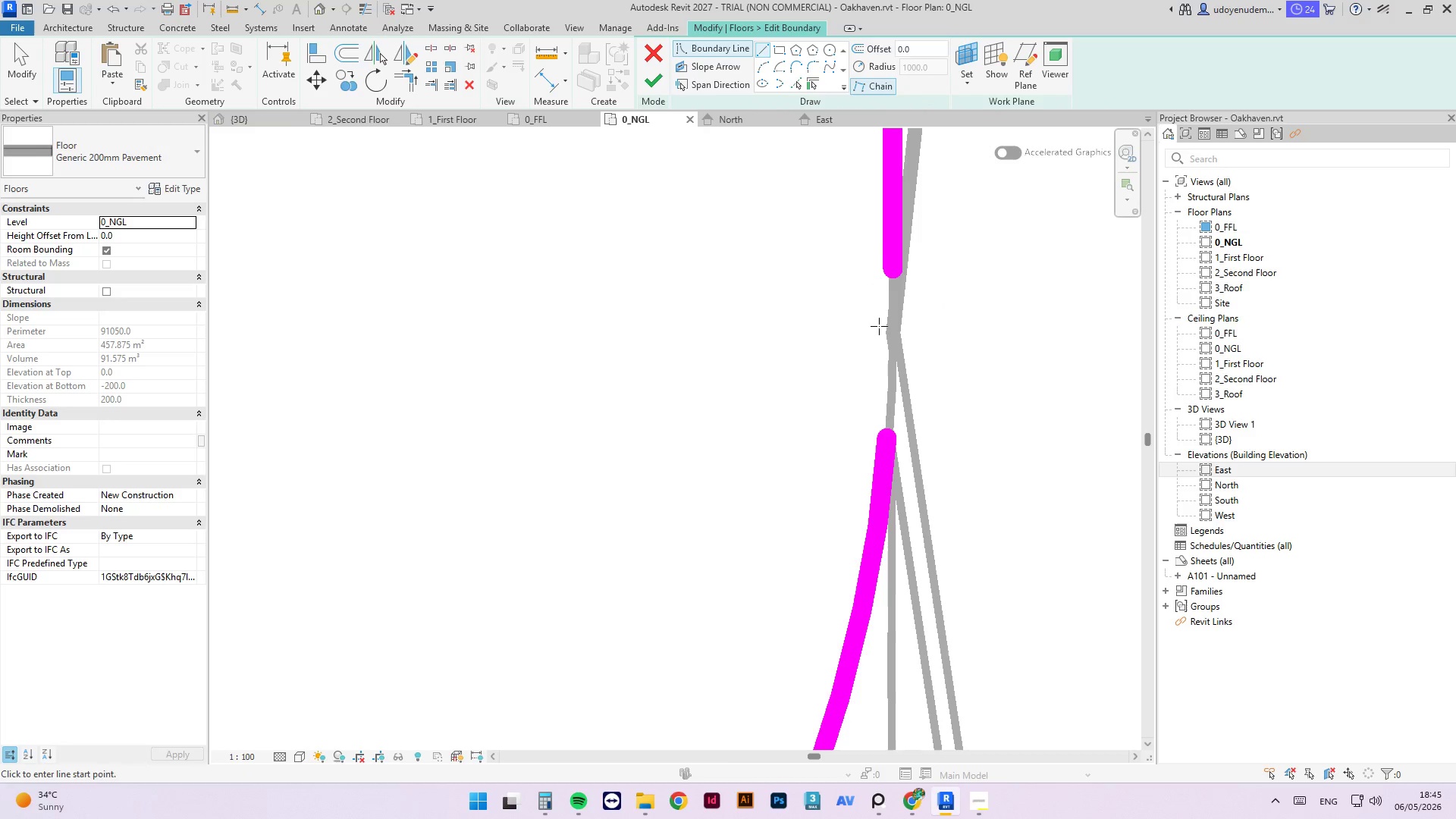 
left_click([893, 271])
 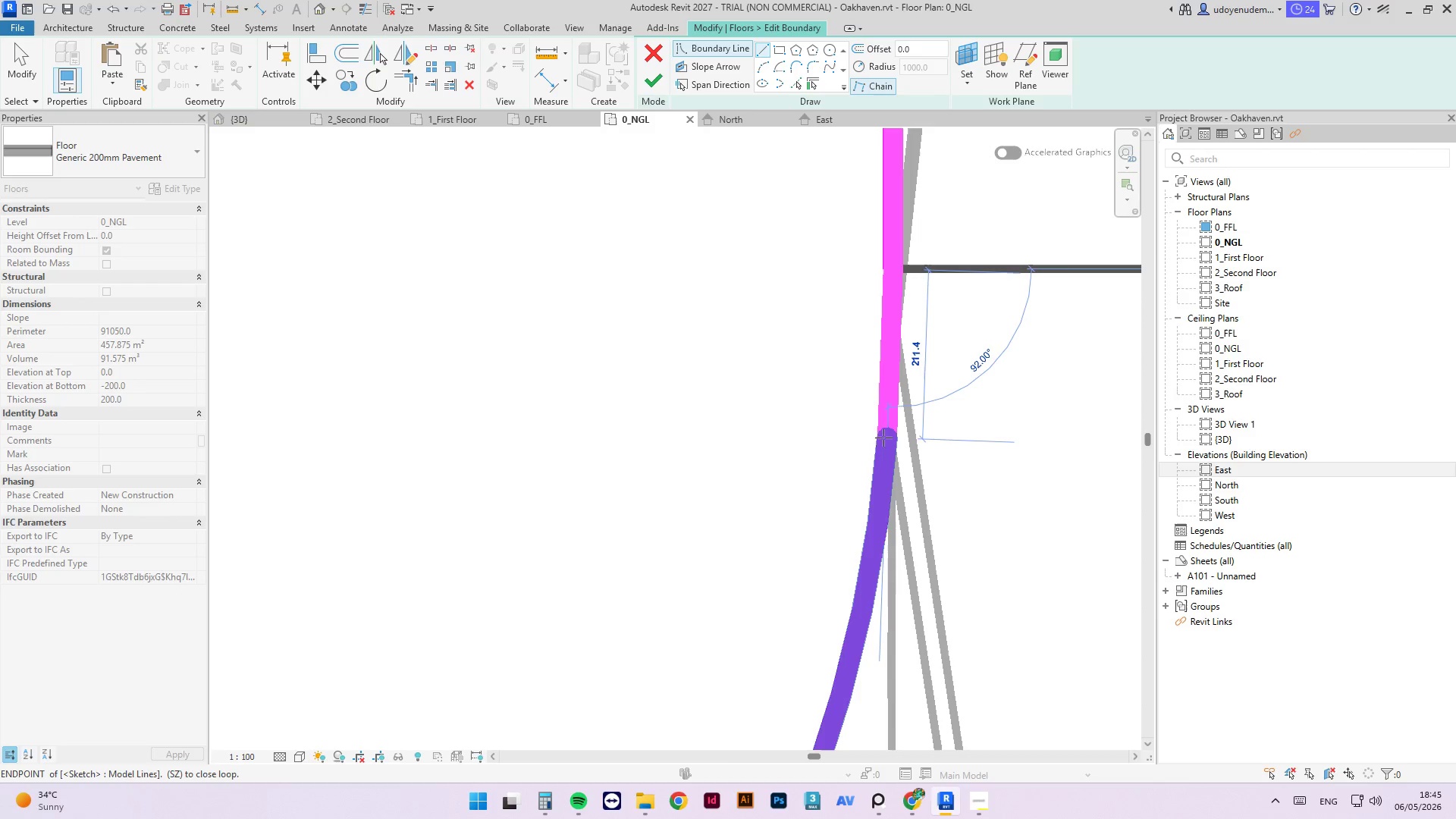 
left_click([882, 438])
 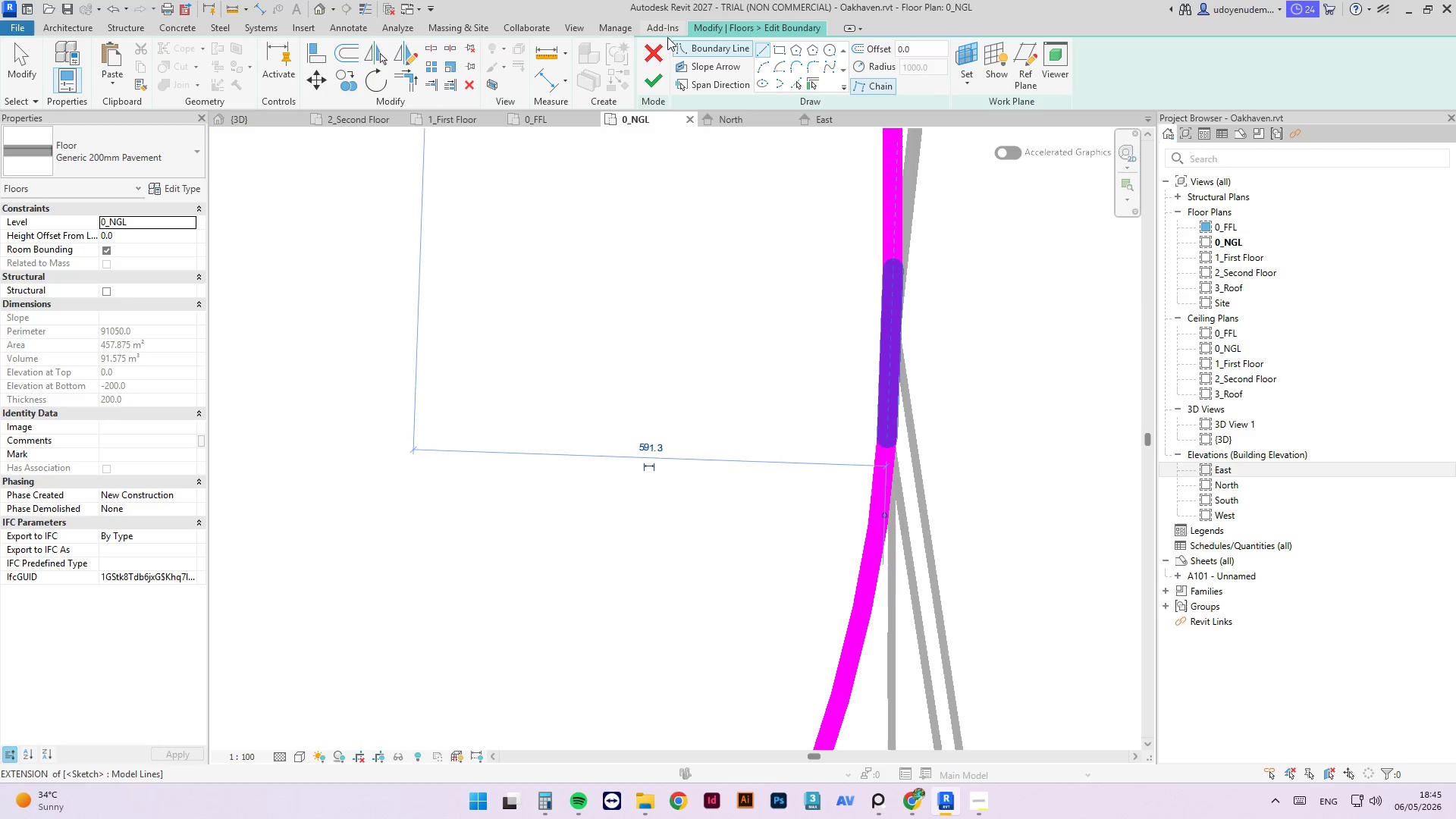 
left_click([659, 80])
 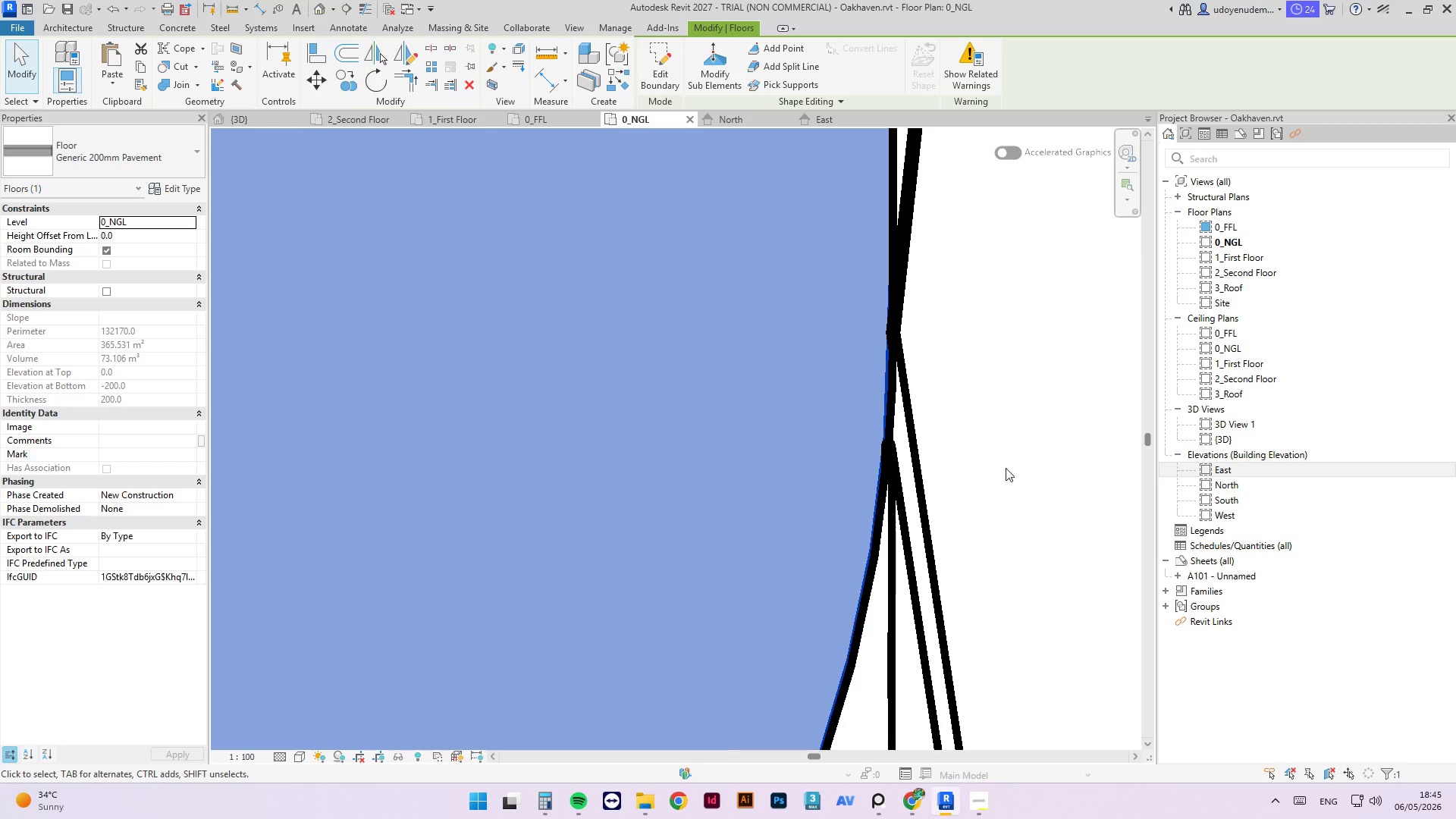 
scroll: coordinate [1006, 380], scroll_direction: down, amount: 32.0
 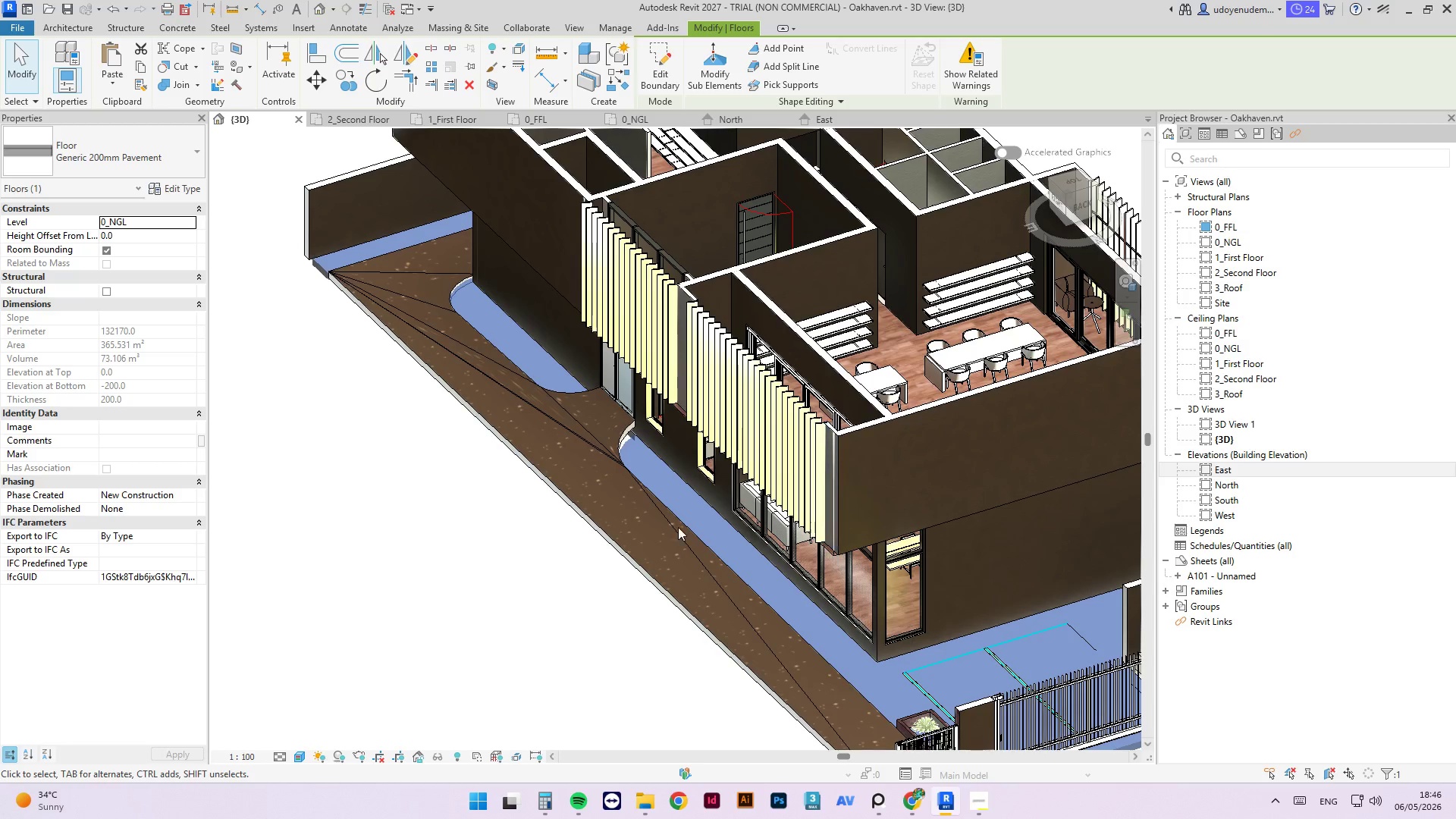 
hold_key(key=ShiftLeft, duration=21.67)
 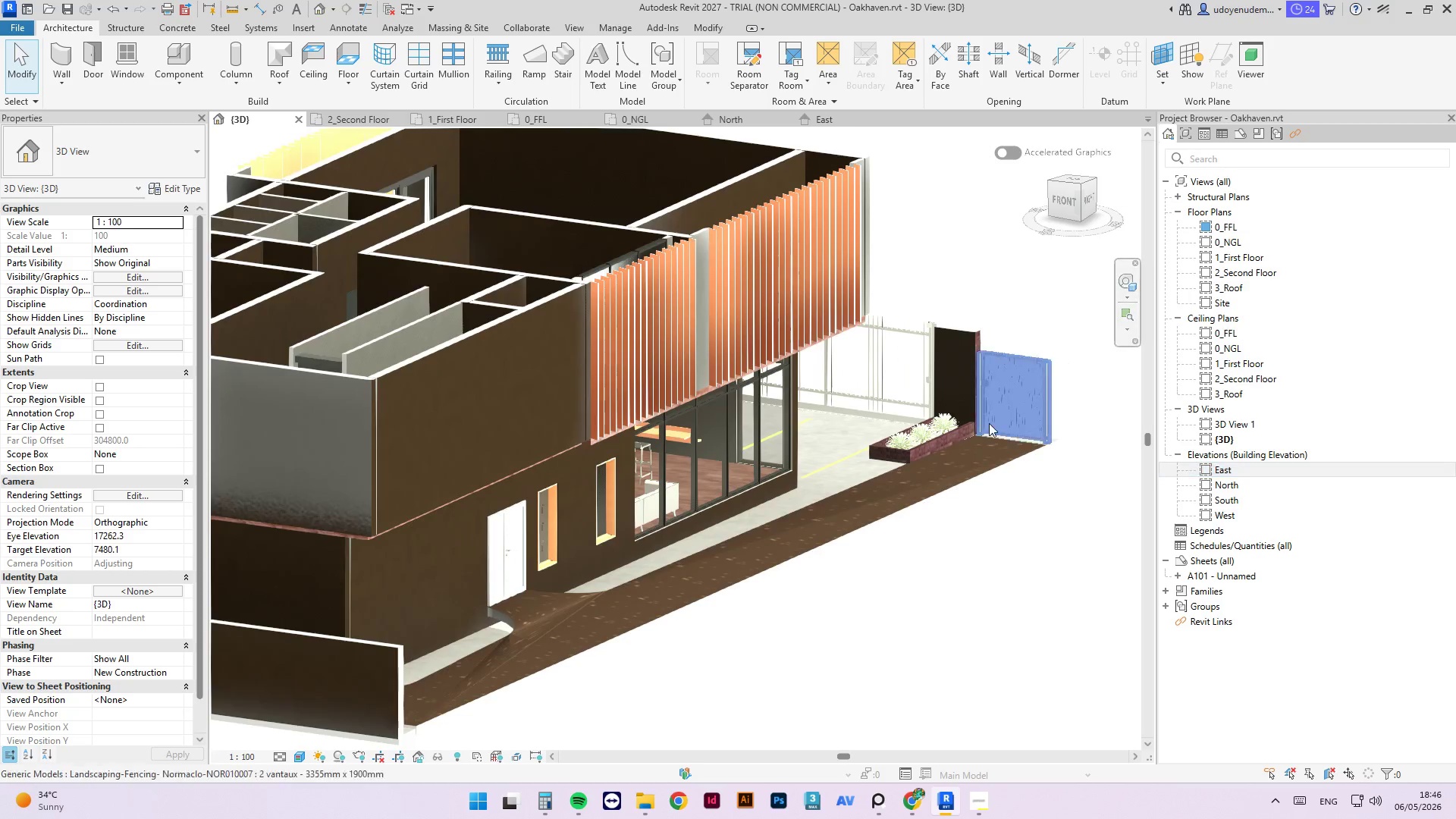 
scroll: coordinate [640, 427], scroll_direction: down, amount: 4.0
 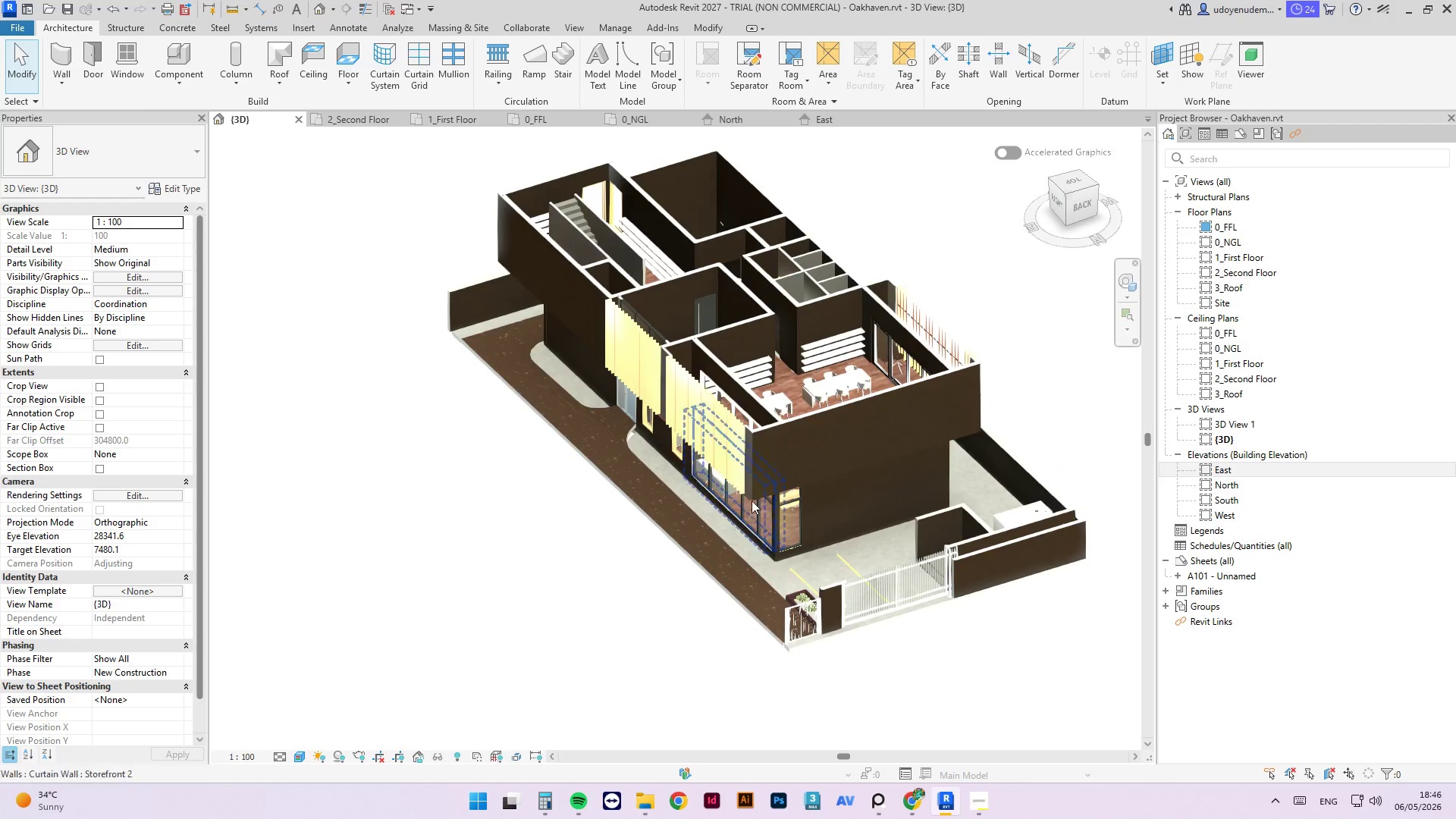 
middle_click([1166, 381])
 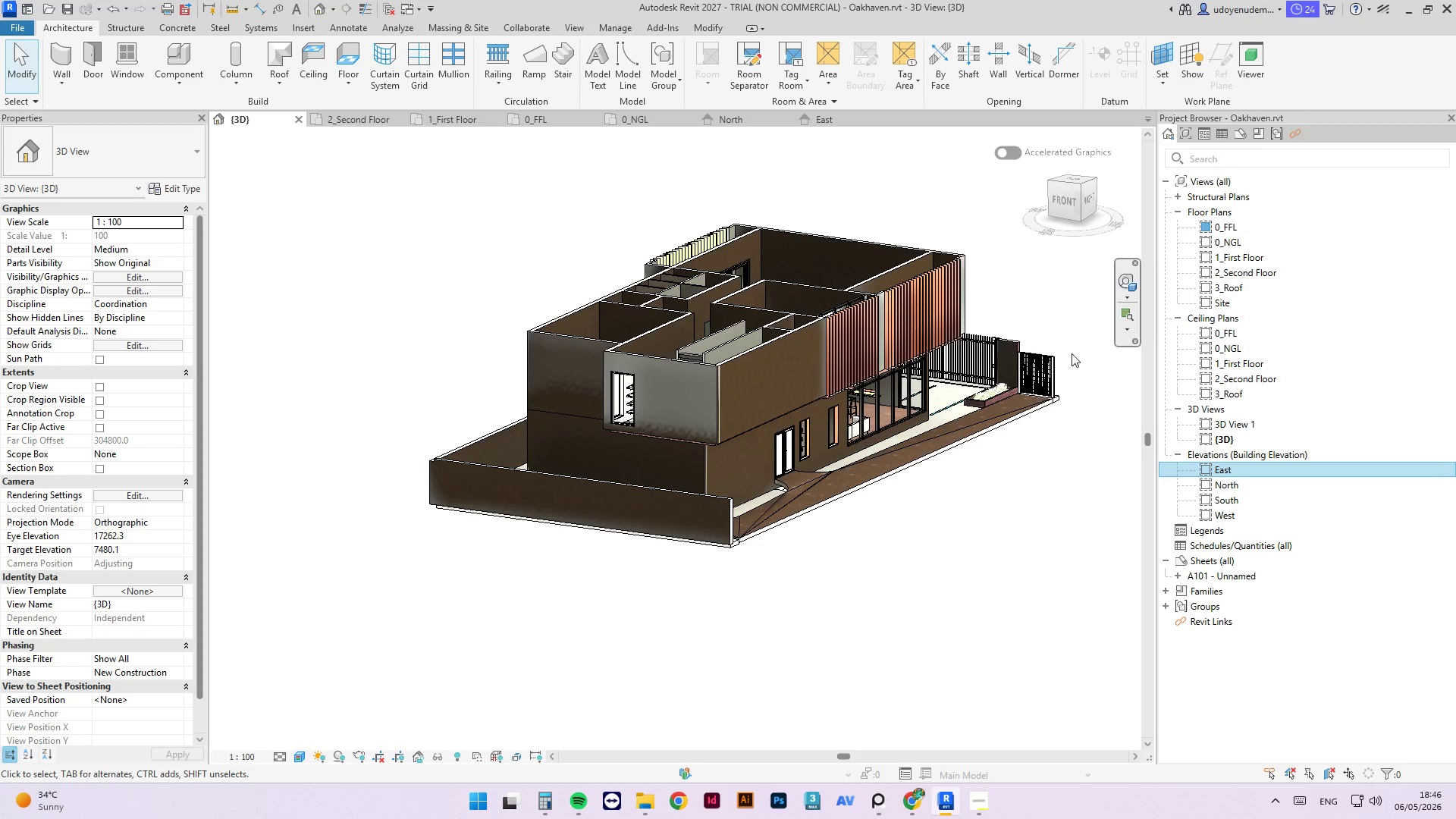 
scroll: coordinate [943, 425], scroll_direction: up, amount: 14.0
 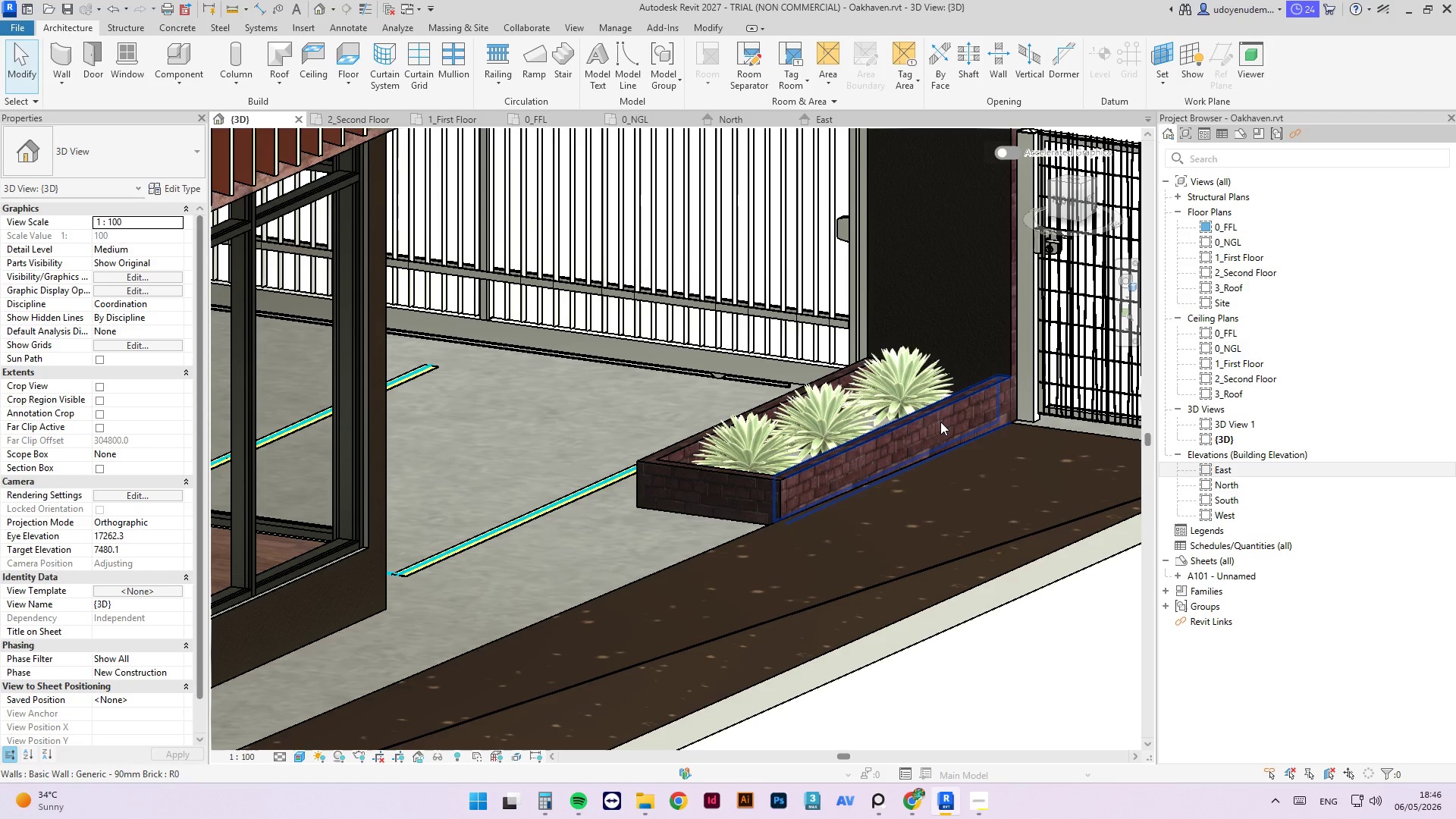 
left_click([940, 422])
 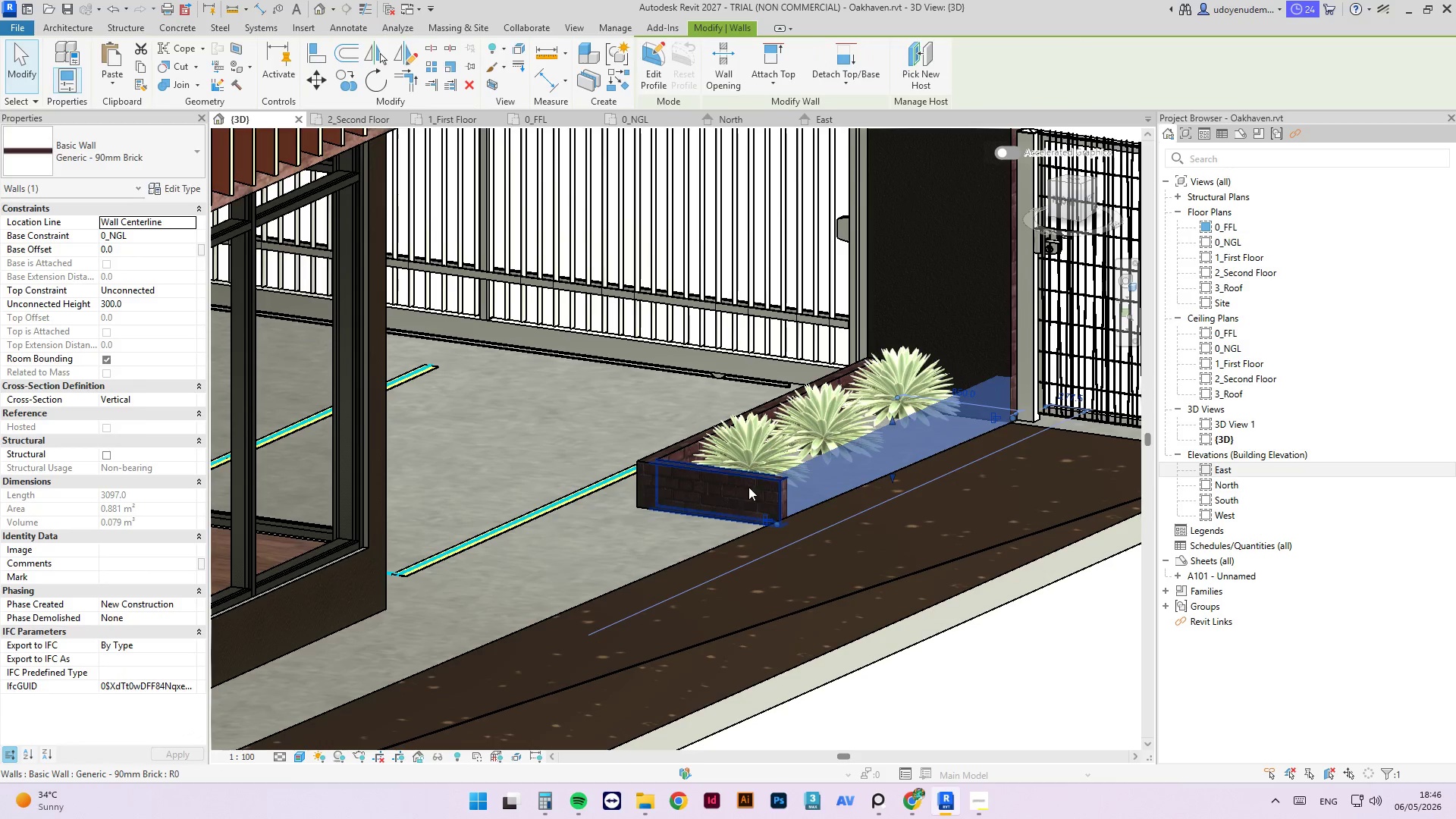 
hold_key(key=ControlLeft, duration=1.12)
left_click([736, 481])
 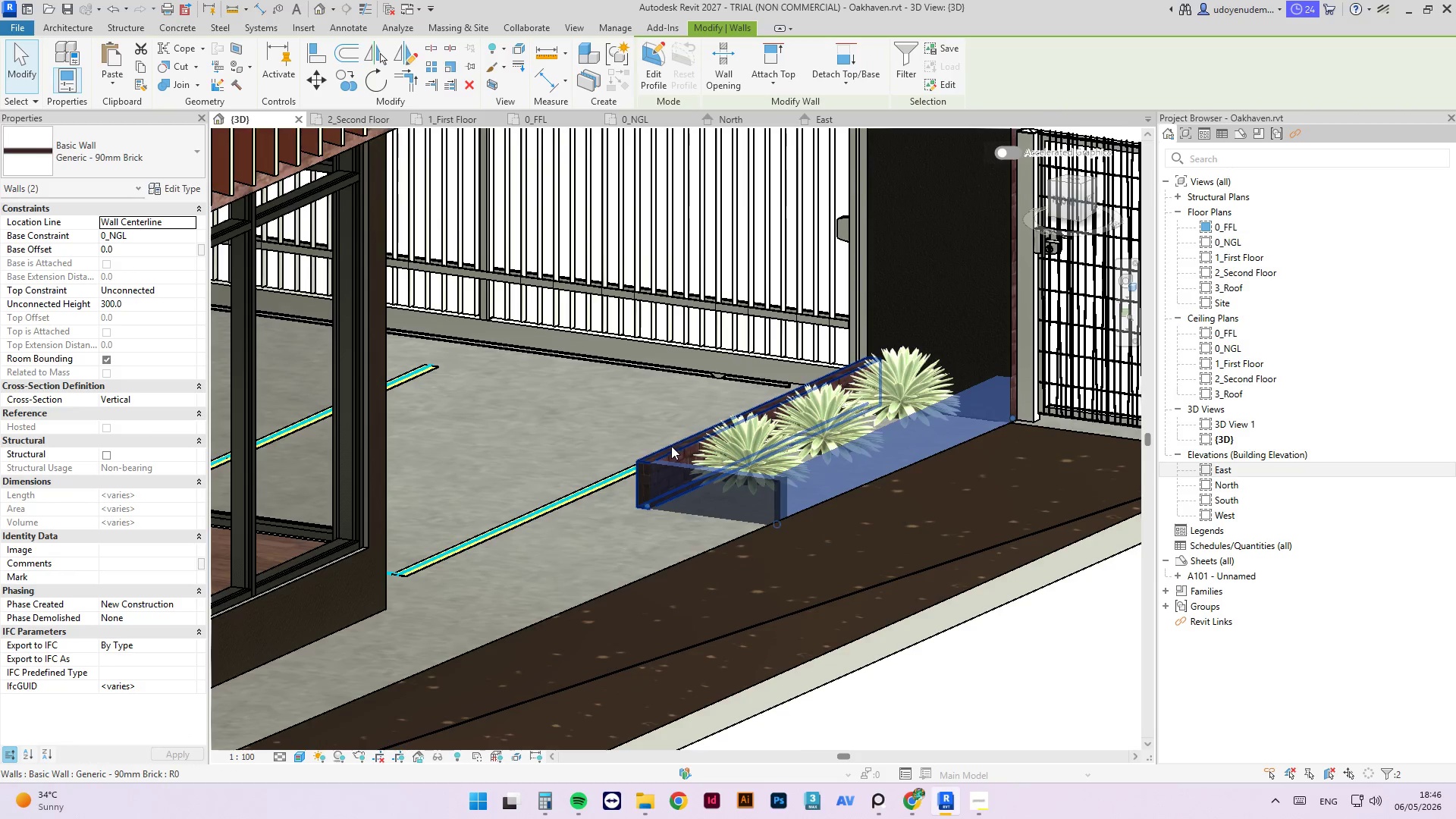 
hold_key(key=ControlLeft, duration=0.83)
 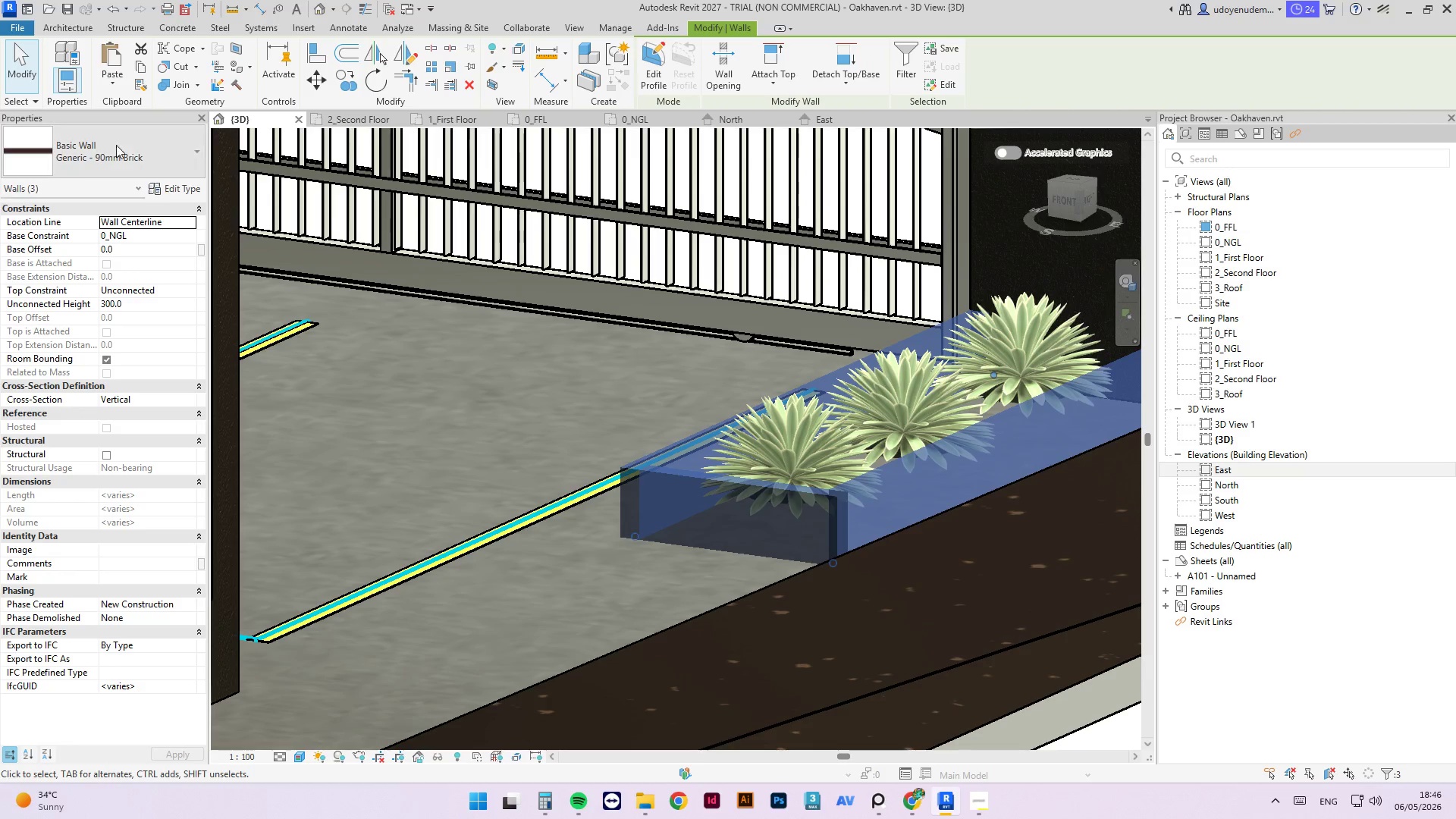 
scroll: coordinate [670, 450], scroll_direction: up, amount: 3.0
 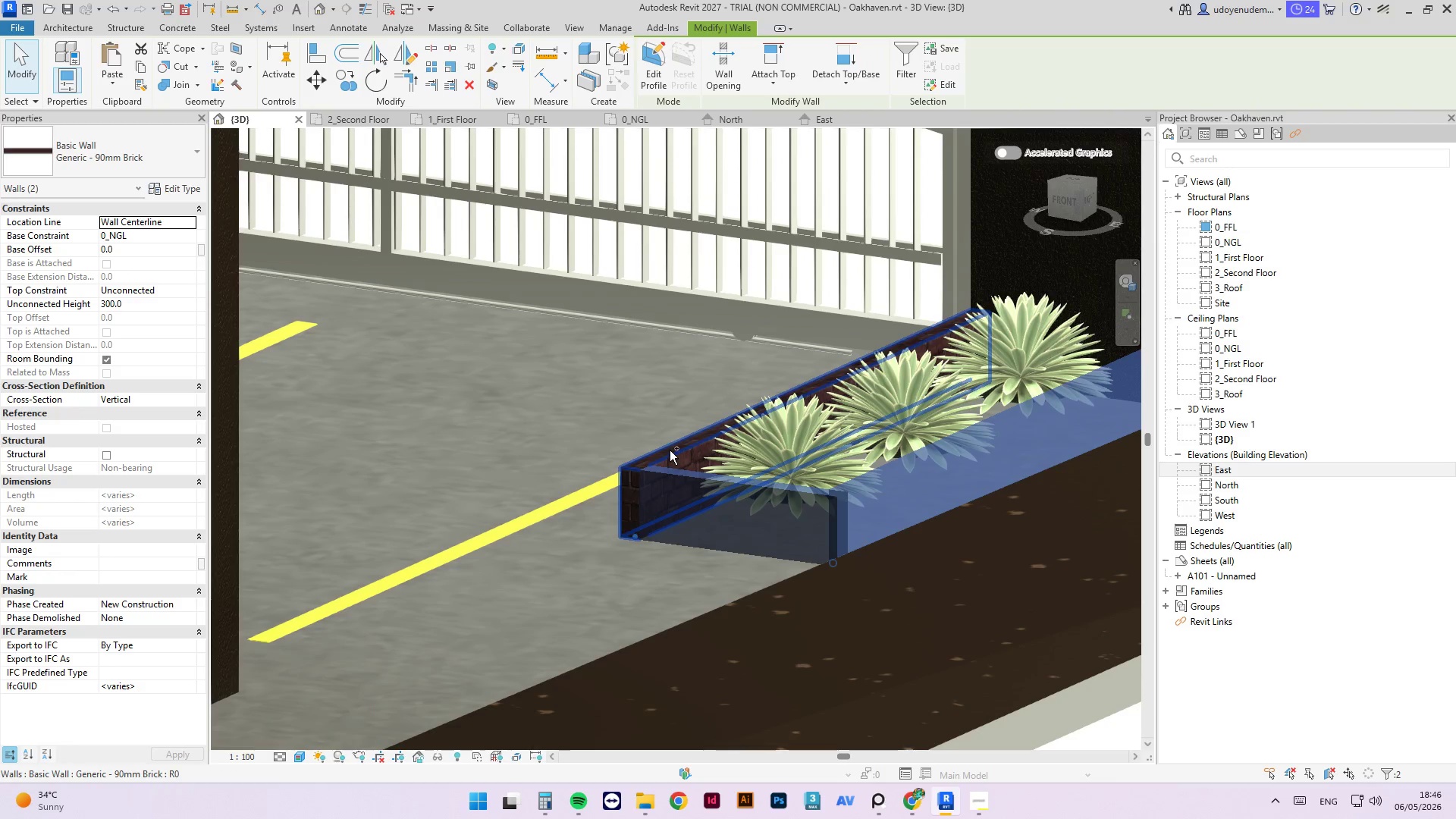 
left_click([666, 452])
 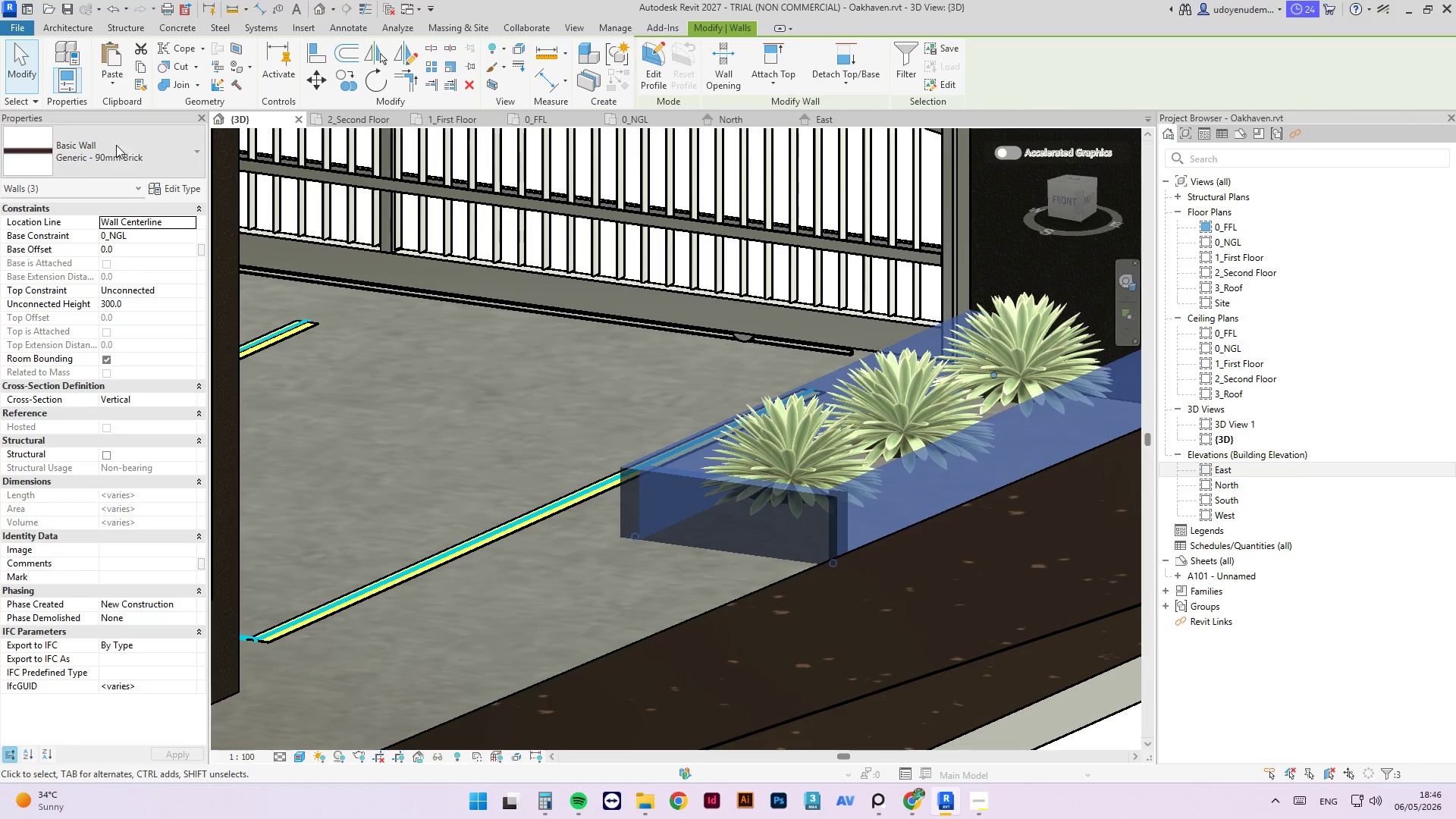 
left_click([118, 135])
 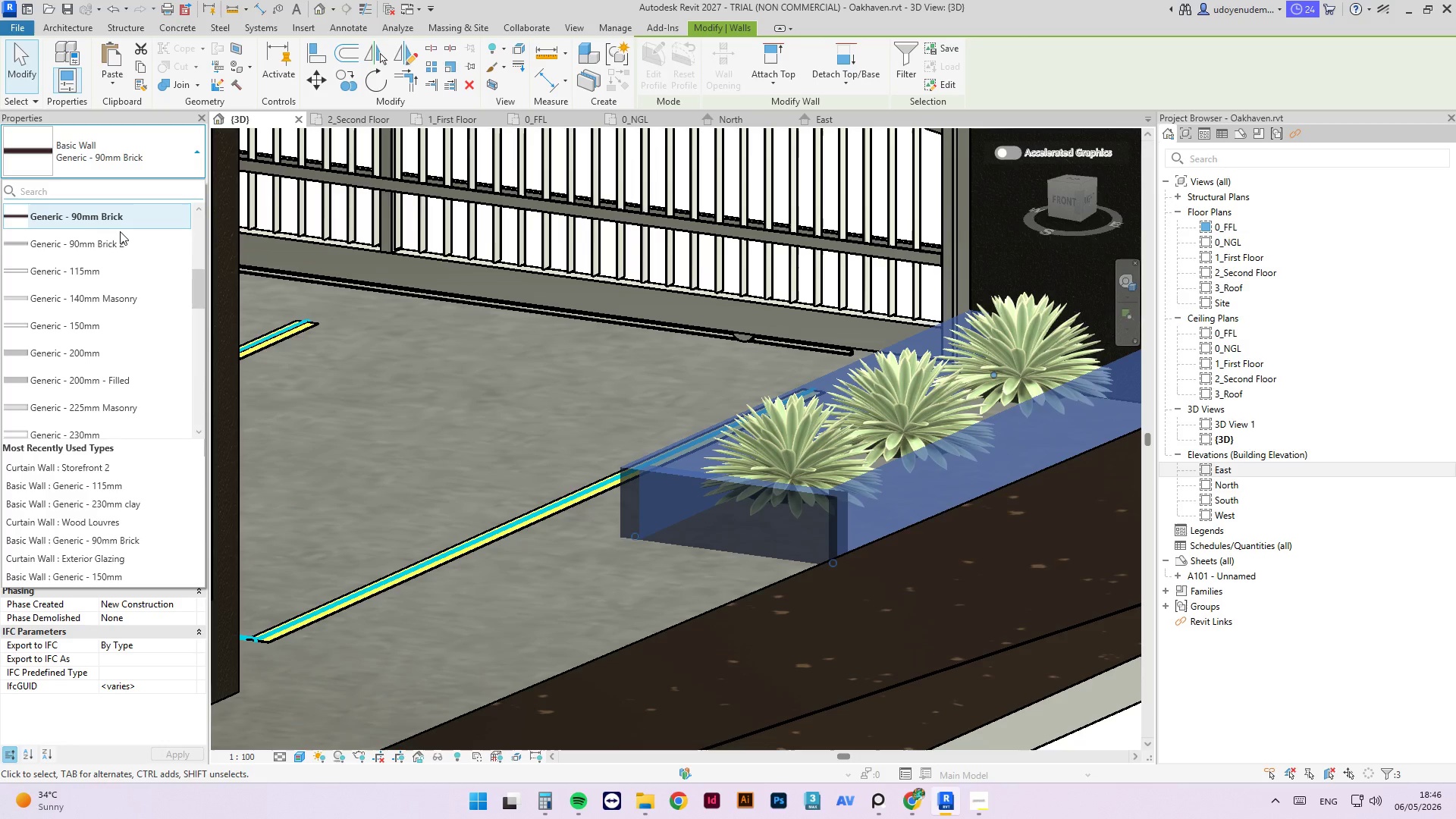 
left_click([120, 246])
 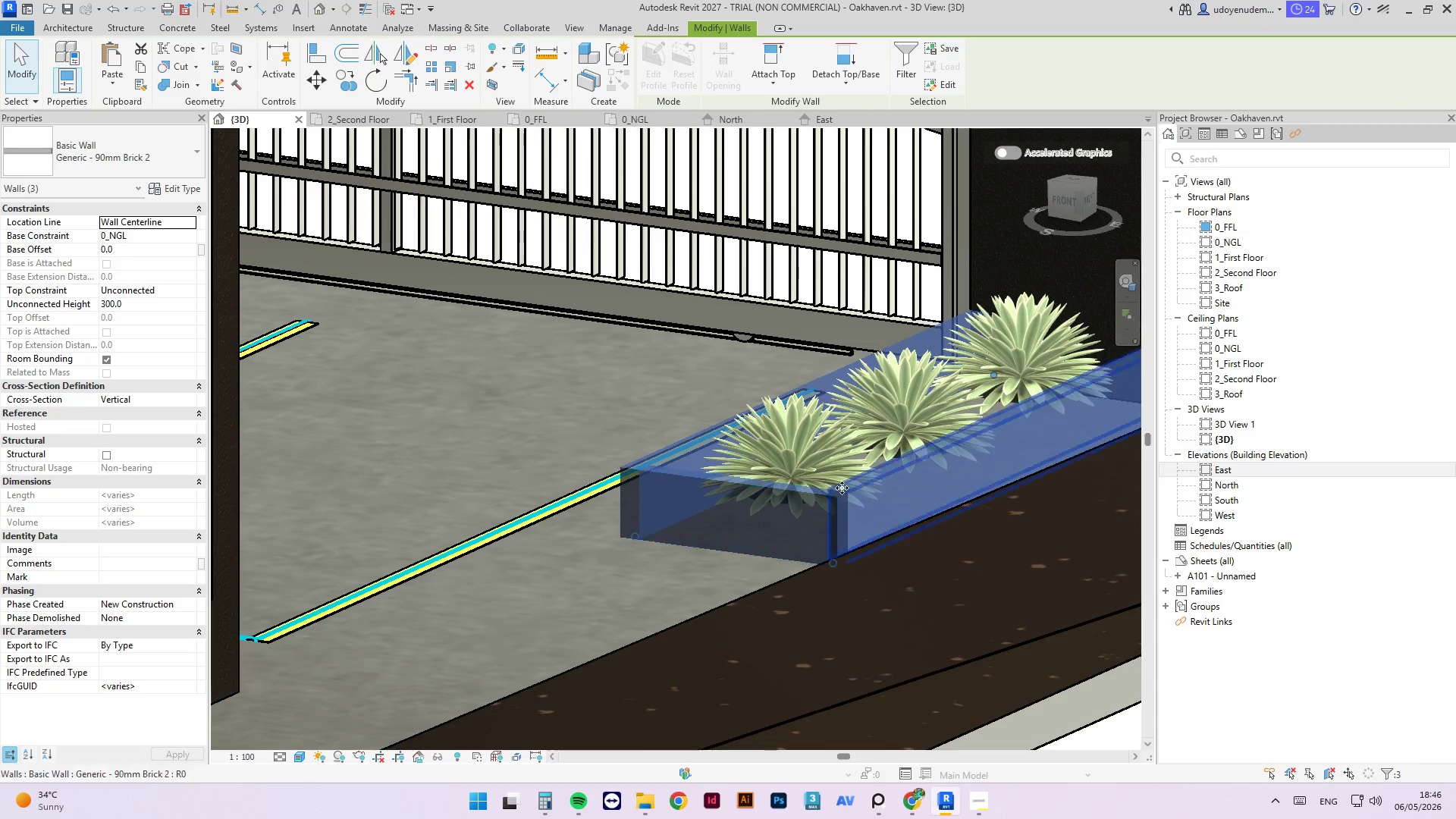 
left_click([905, 641])
 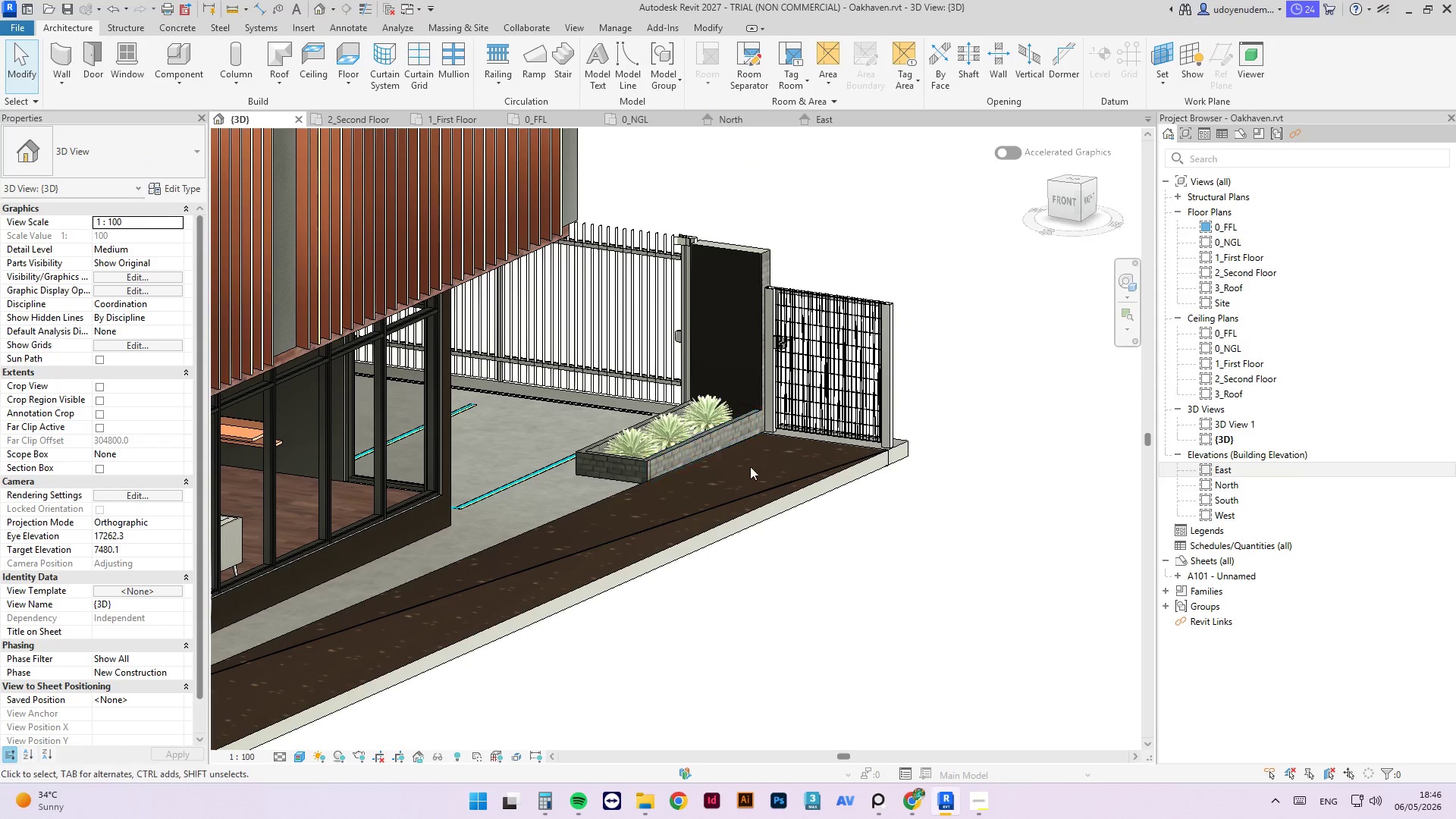 
scroll: coordinate [937, 562], scroll_direction: down, amount: 13.0
 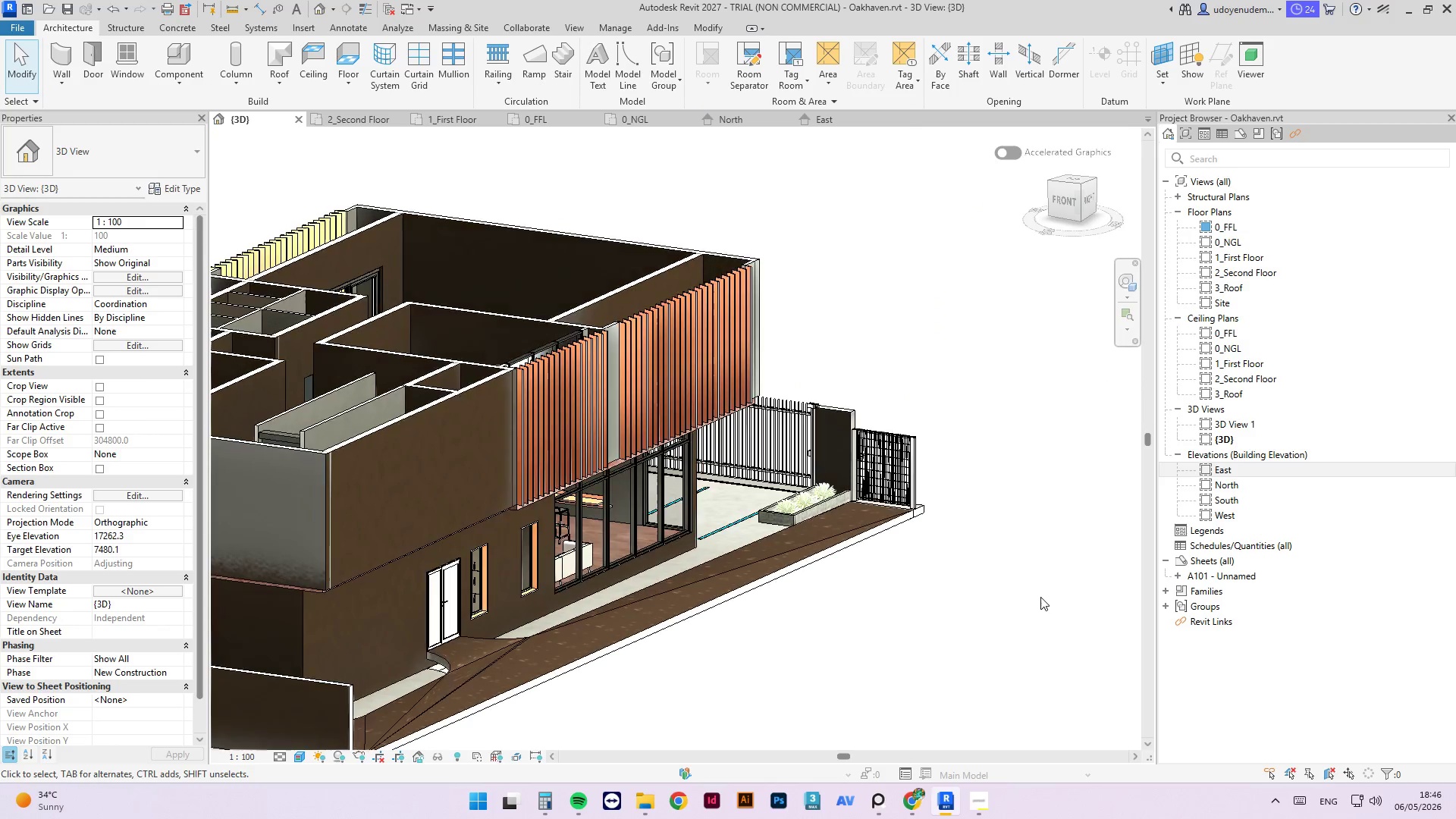 
hold_key(key=ShiftLeft, duration=0.95)
 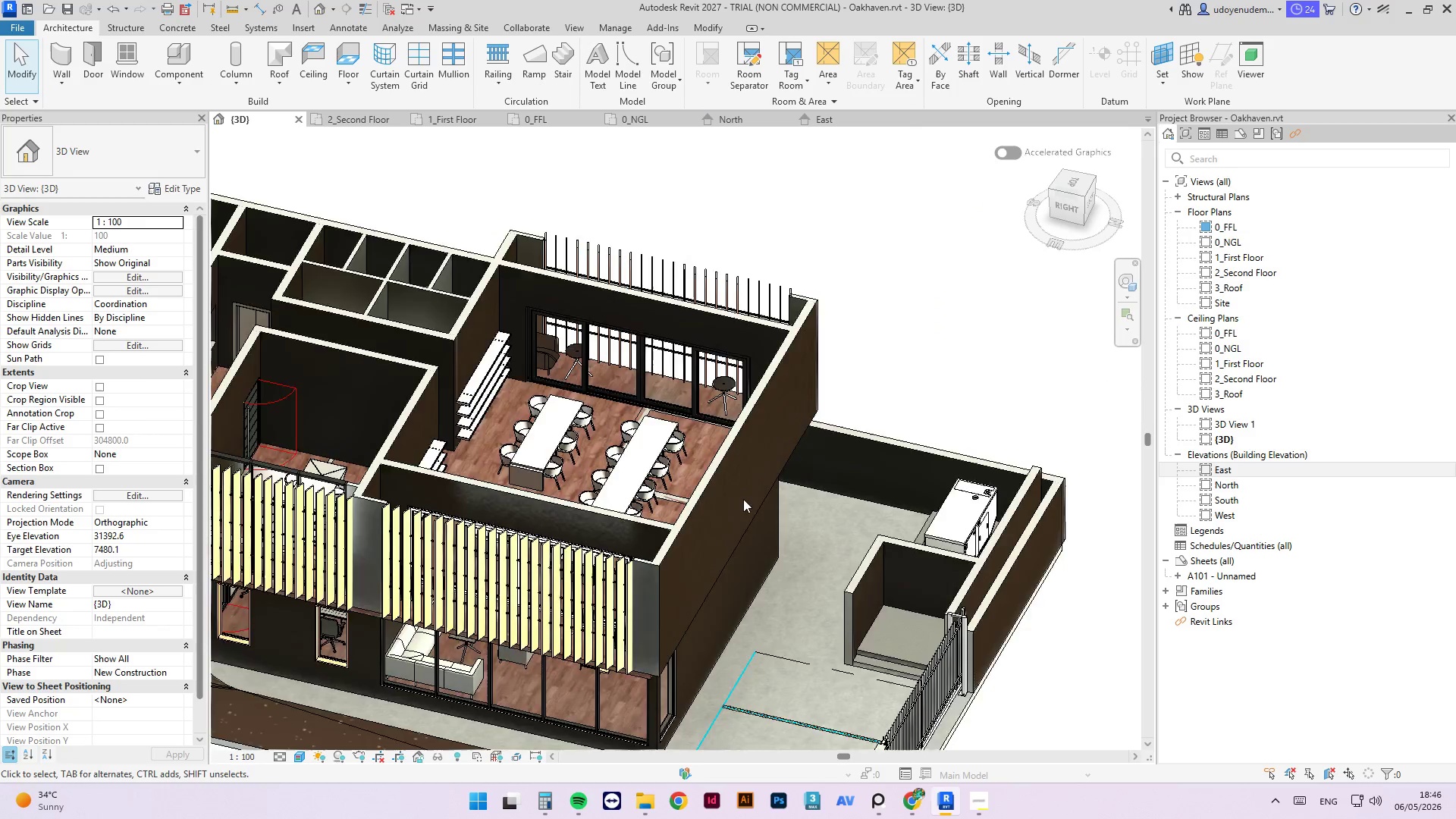 
hold_key(key=ShiftLeft, duration=0.44)
 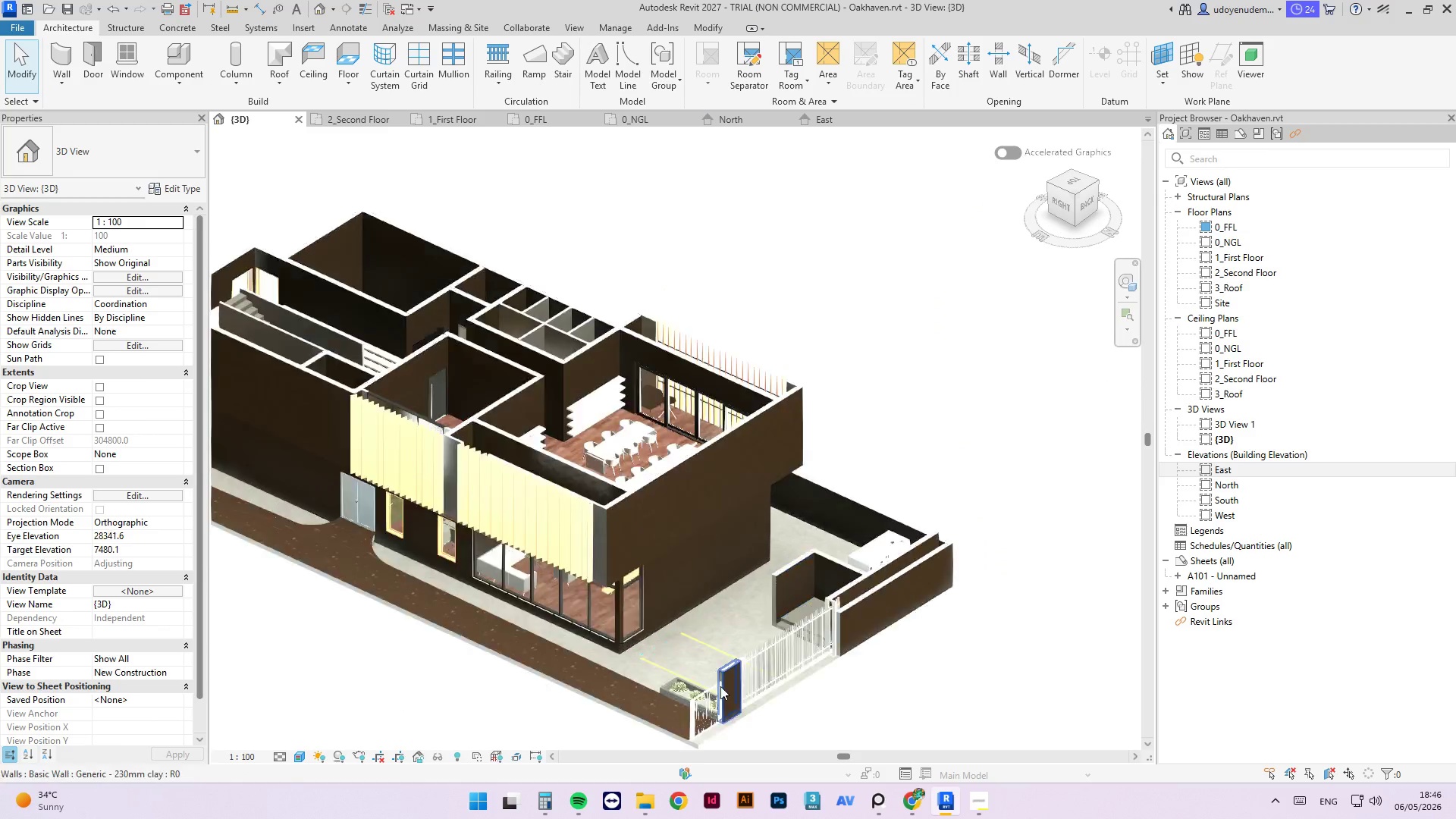 
scroll: coordinate [745, 493], scroll_direction: down, amount: 4.0
 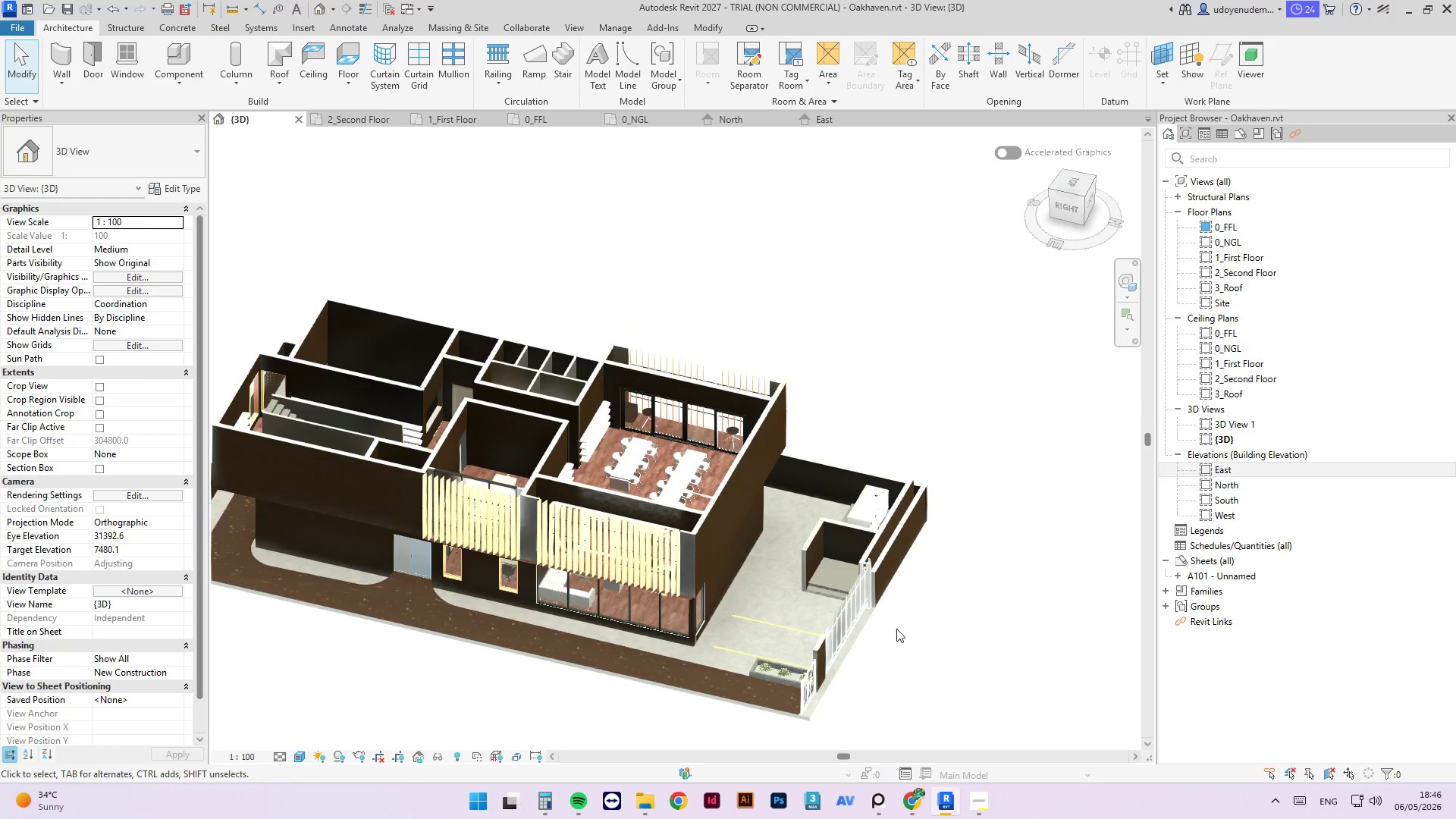 
scroll: coordinate [723, 675], scroll_direction: up, amount: 7.0
 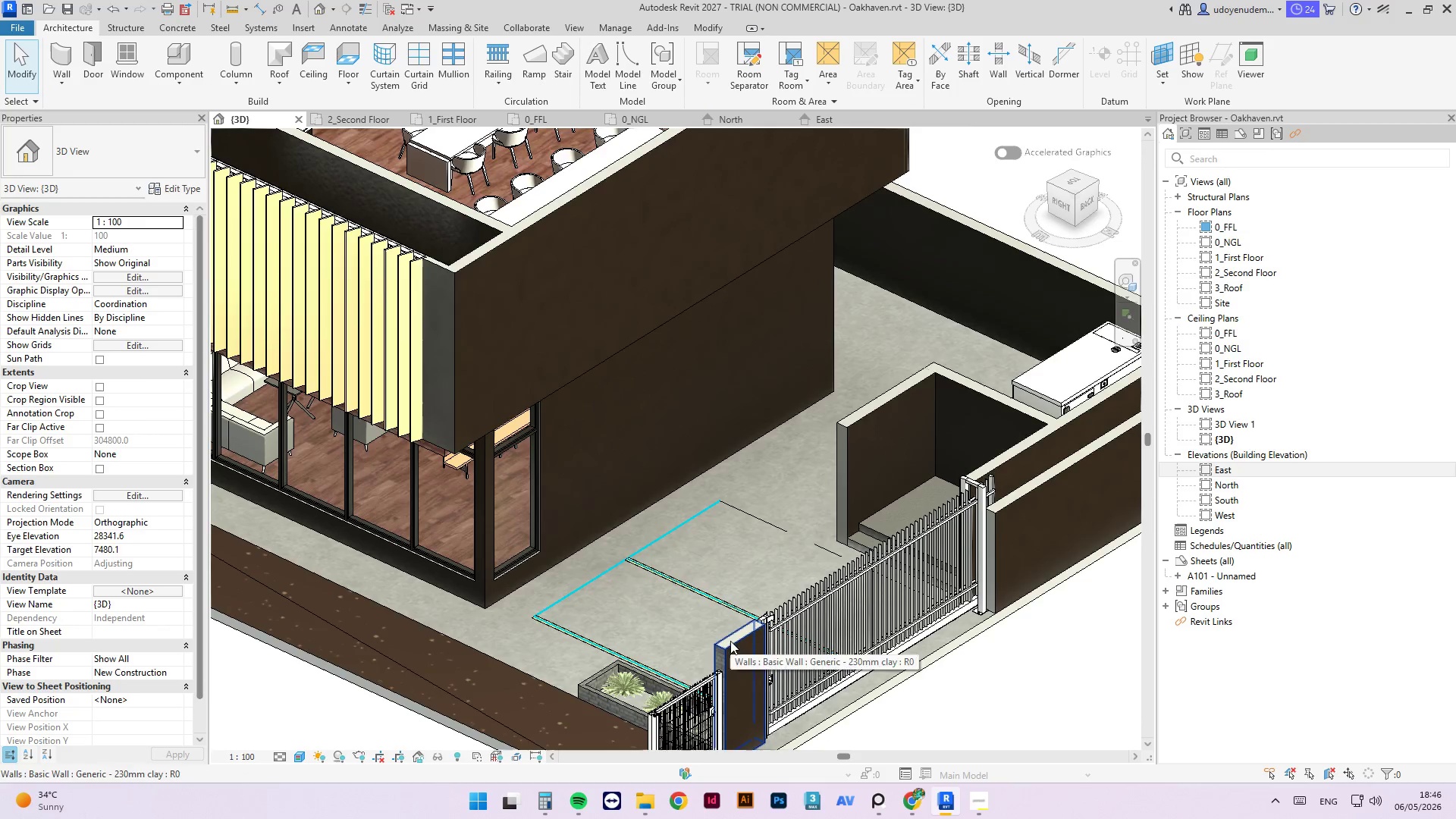 
left_click([739, 596])
 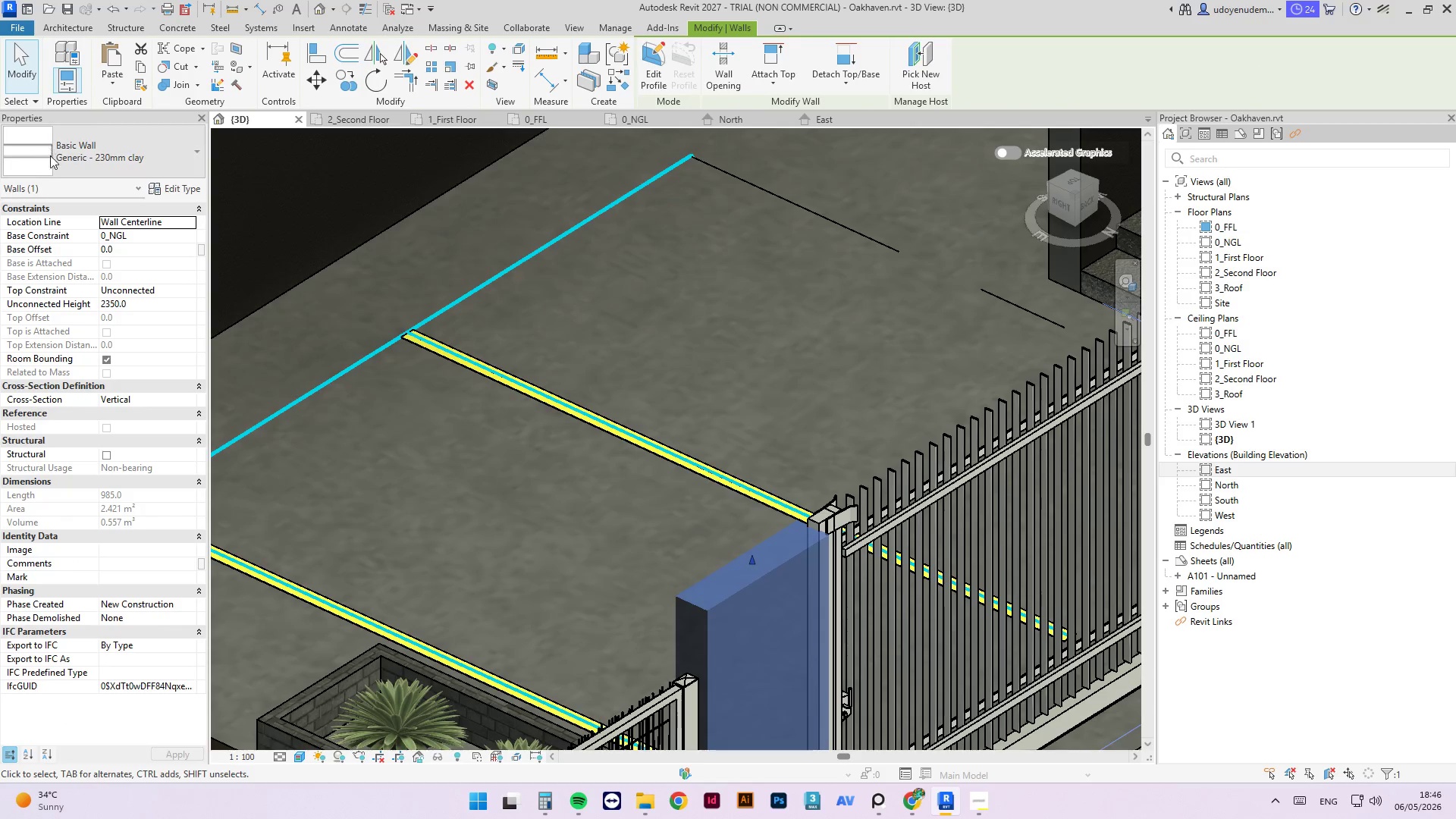 
scroll: coordinate [734, 647], scroll_direction: up, amount: 8.0
 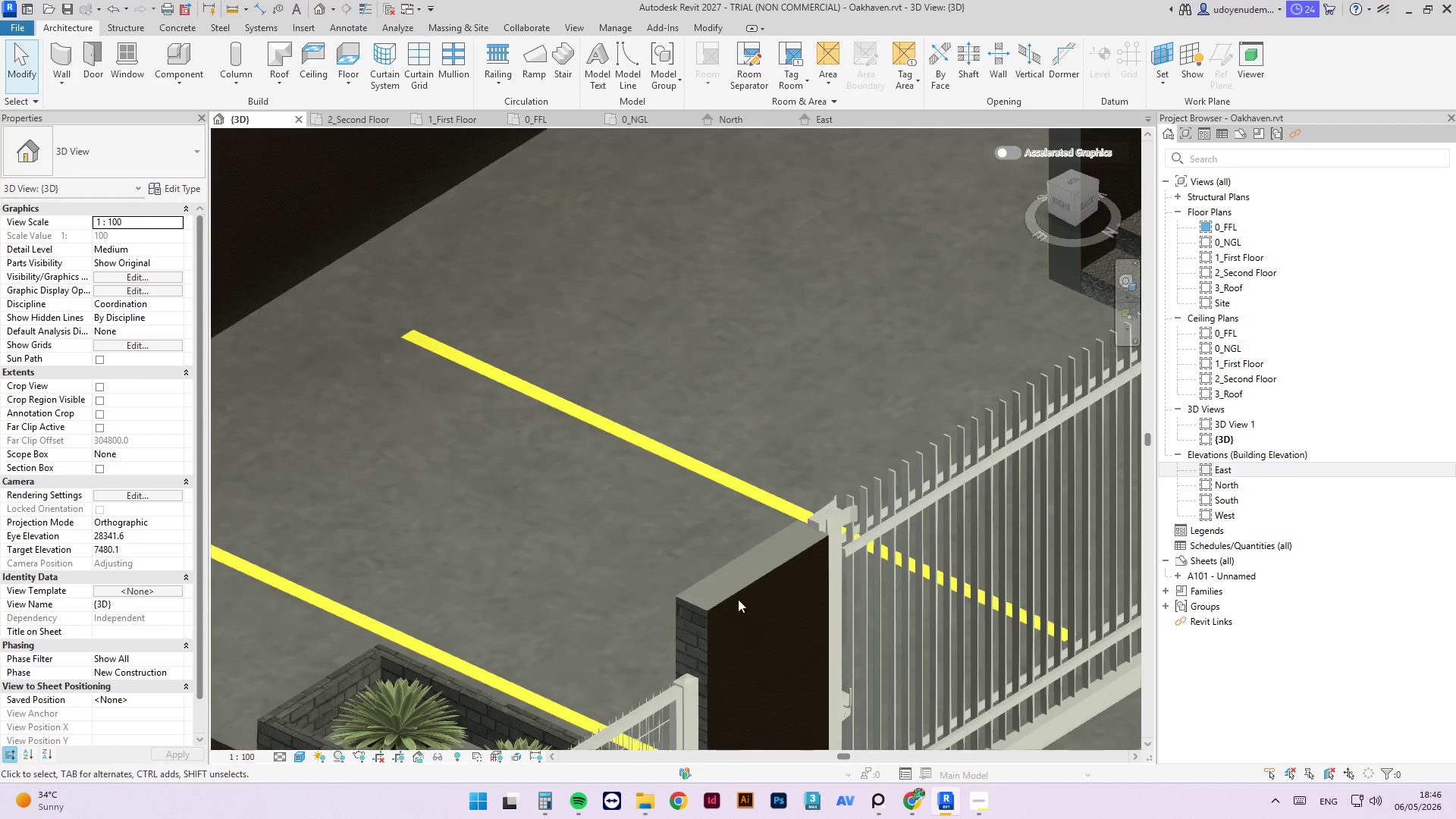 
left_click([118, 163])
 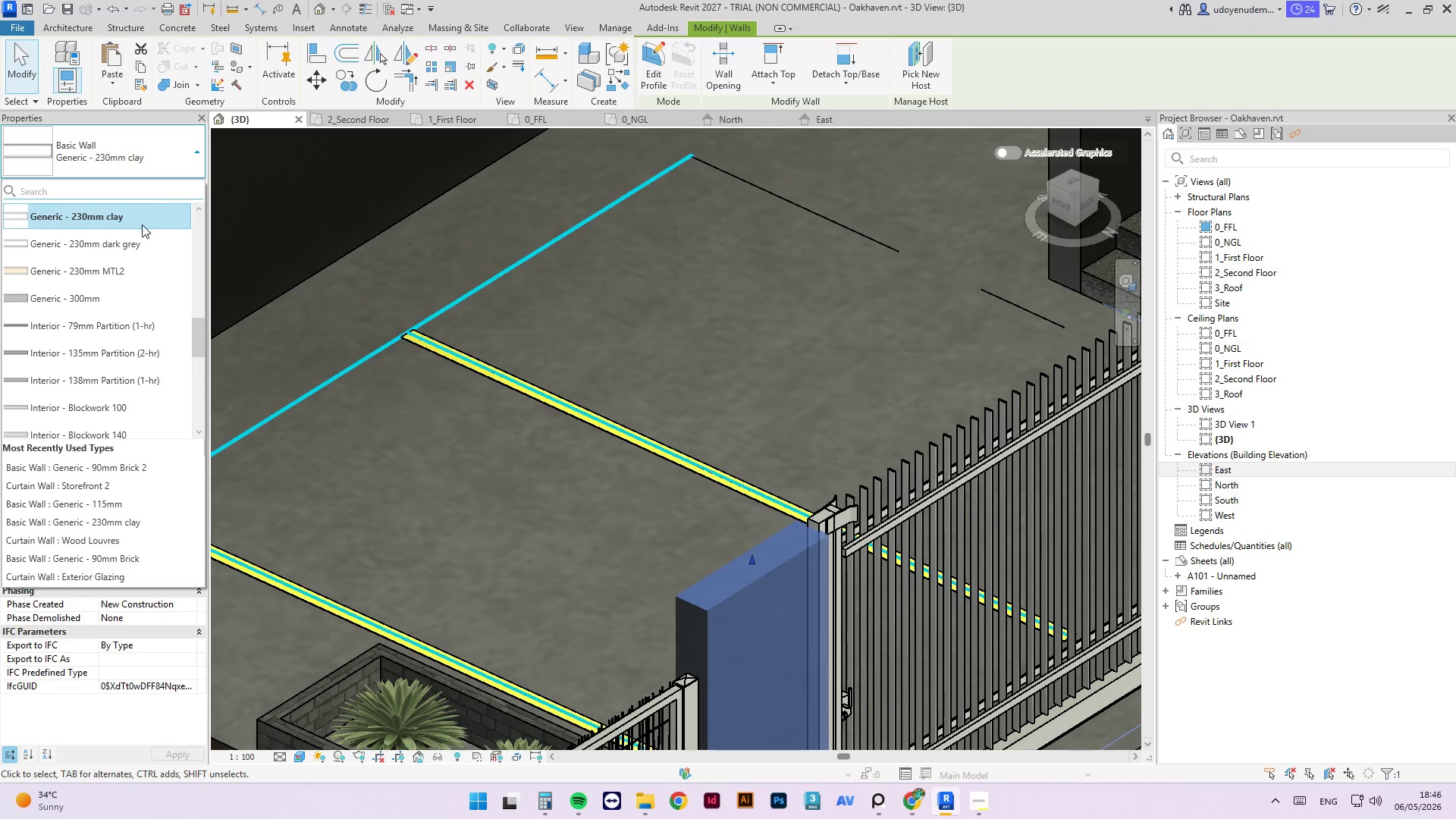 
left_click([133, 246])
 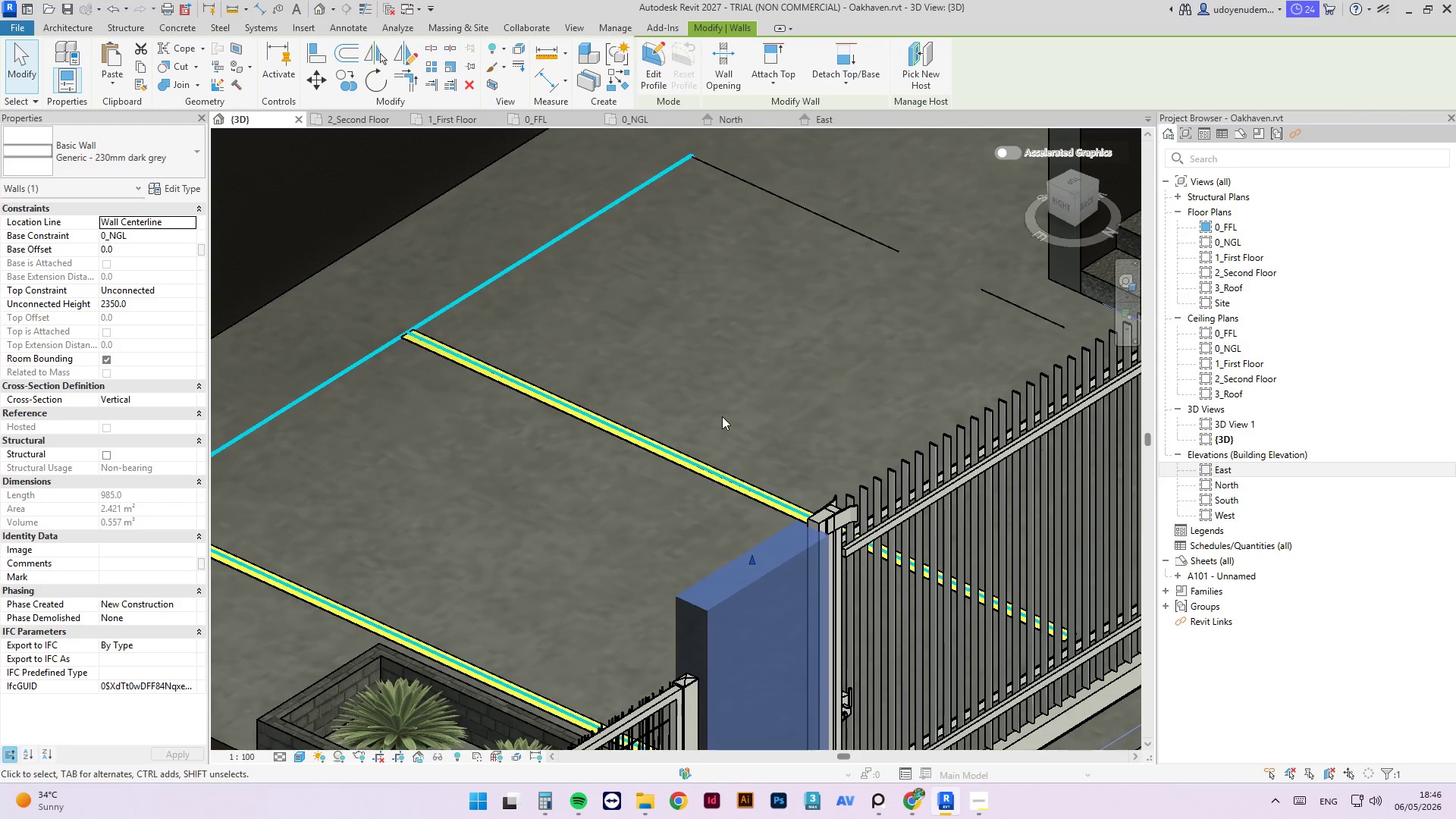 
scroll: coordinate [712, 398], scroll_direction: down, amount: 4.0
 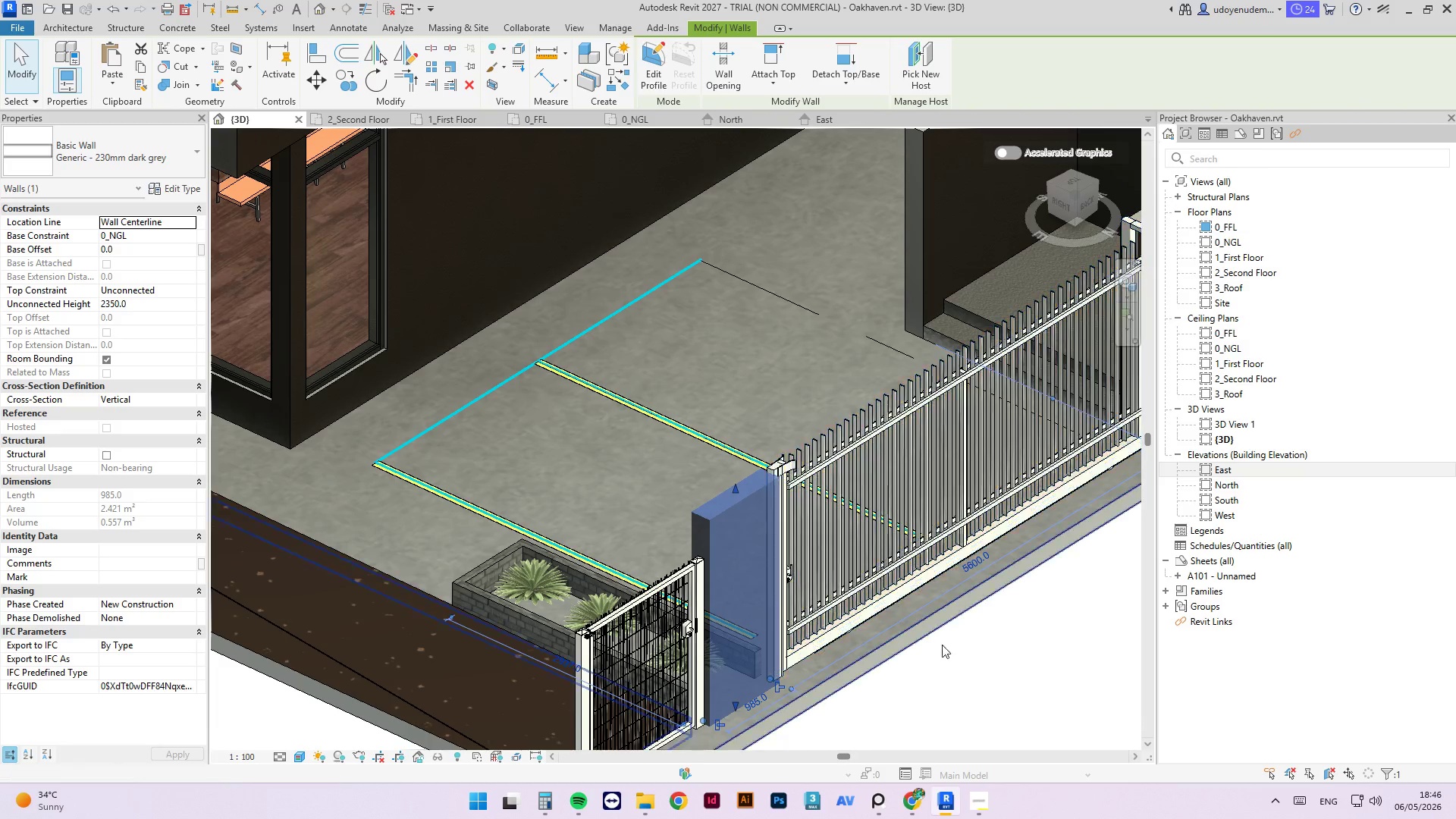 
left_click([964, 670])
 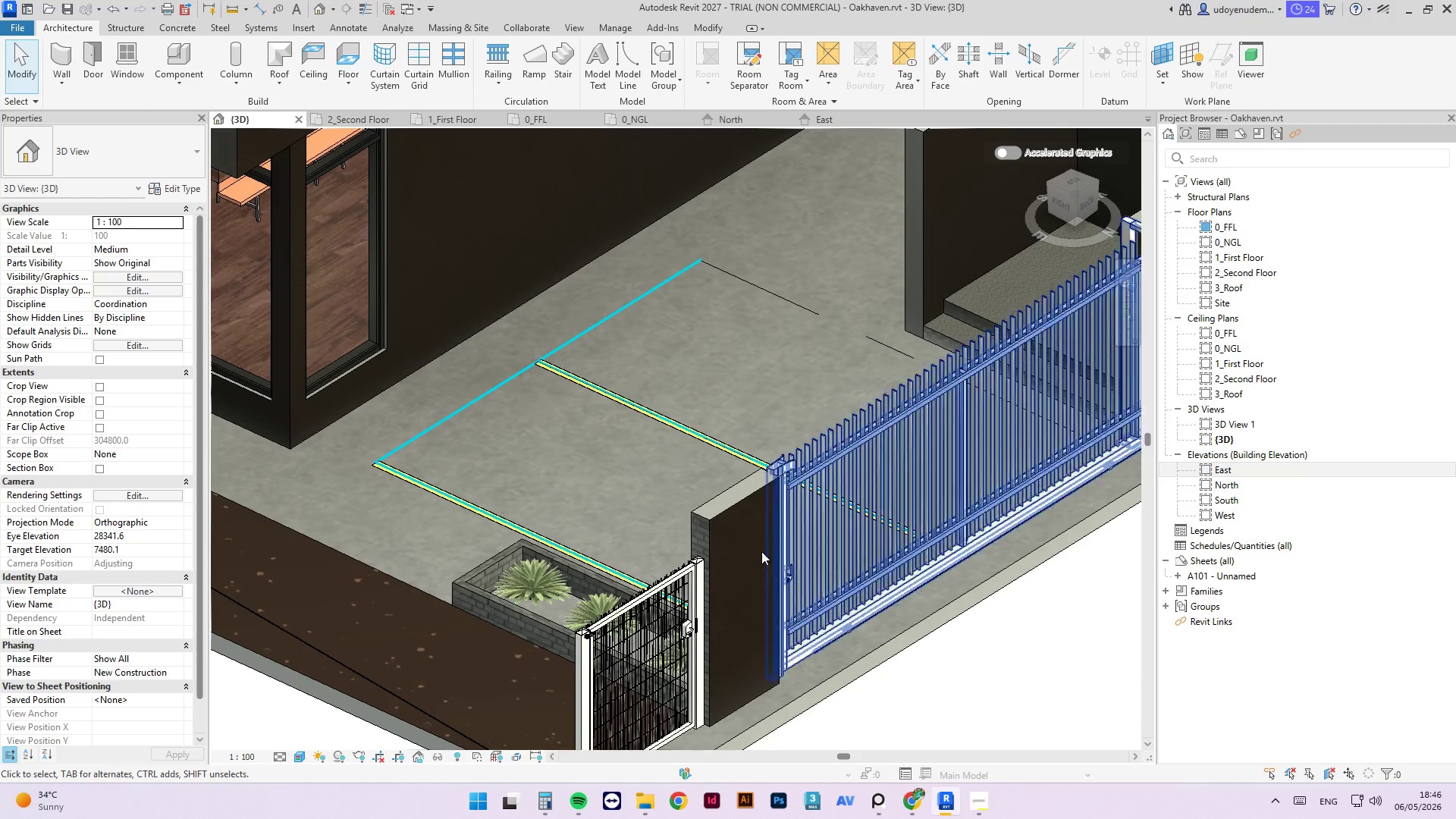 
scroll: coordinate [736, 529], scroll_direction: up, amount: 4.0
 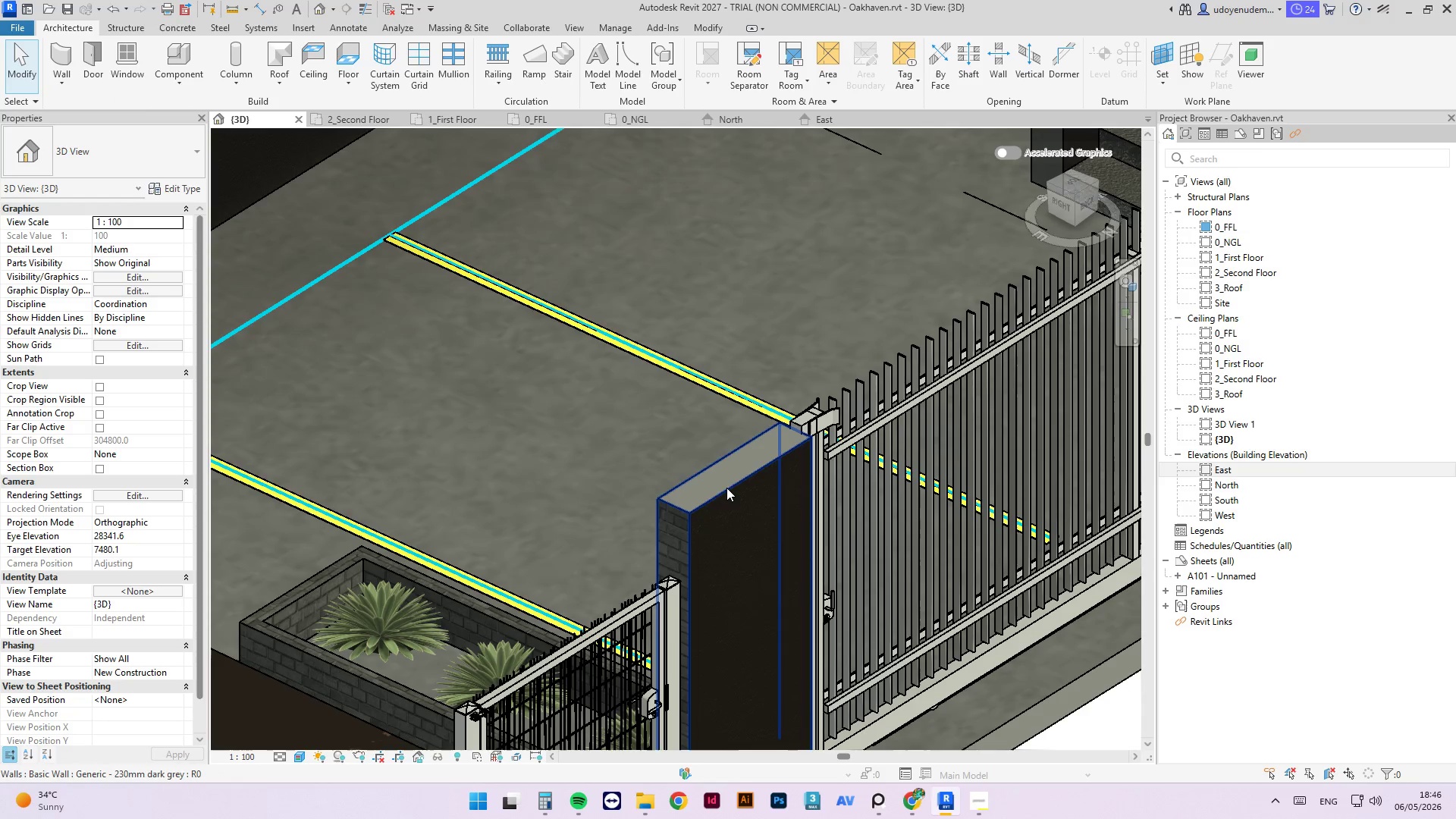 
left_click([726, 488])
 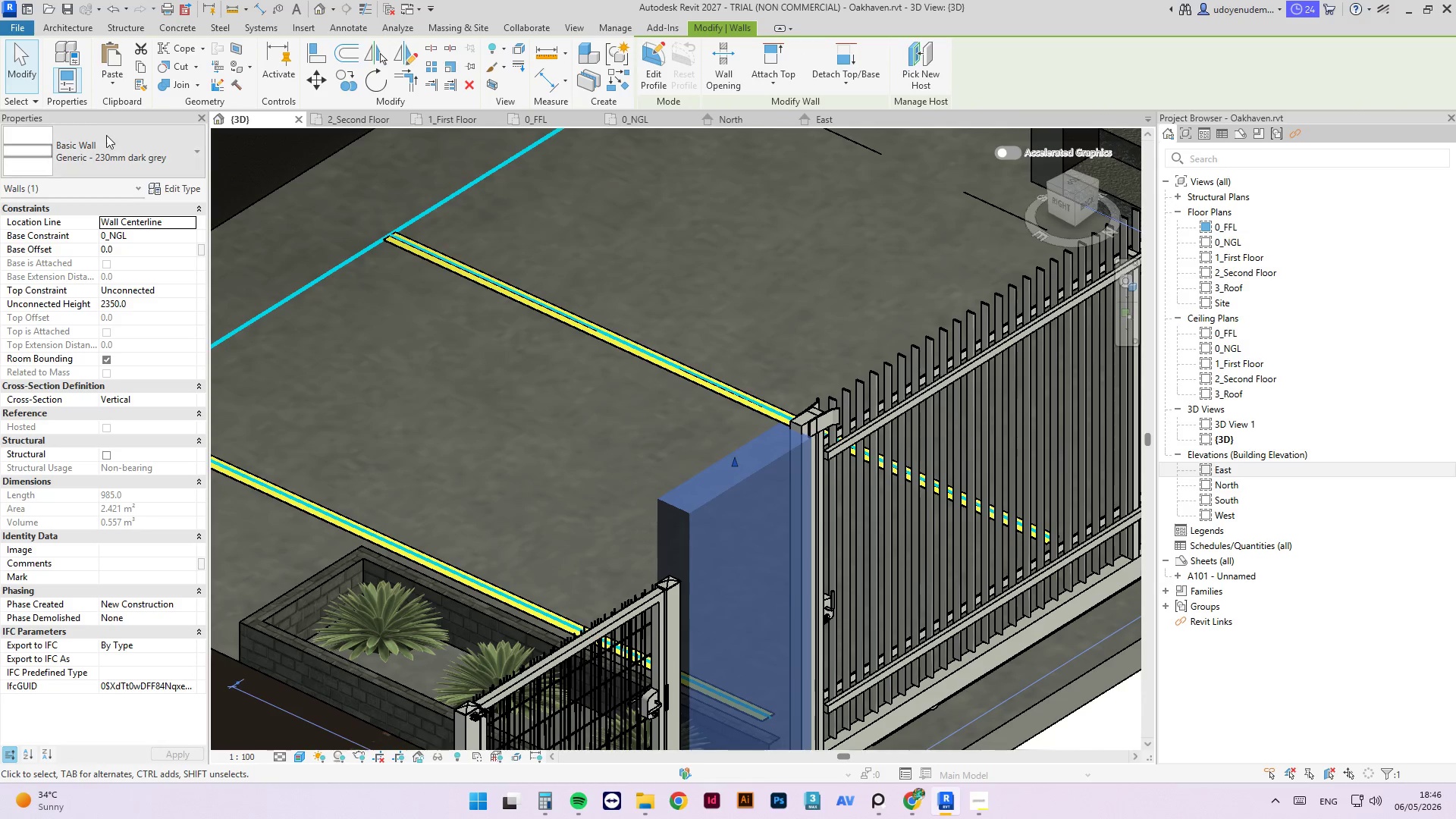 
left_click([111, 150])
 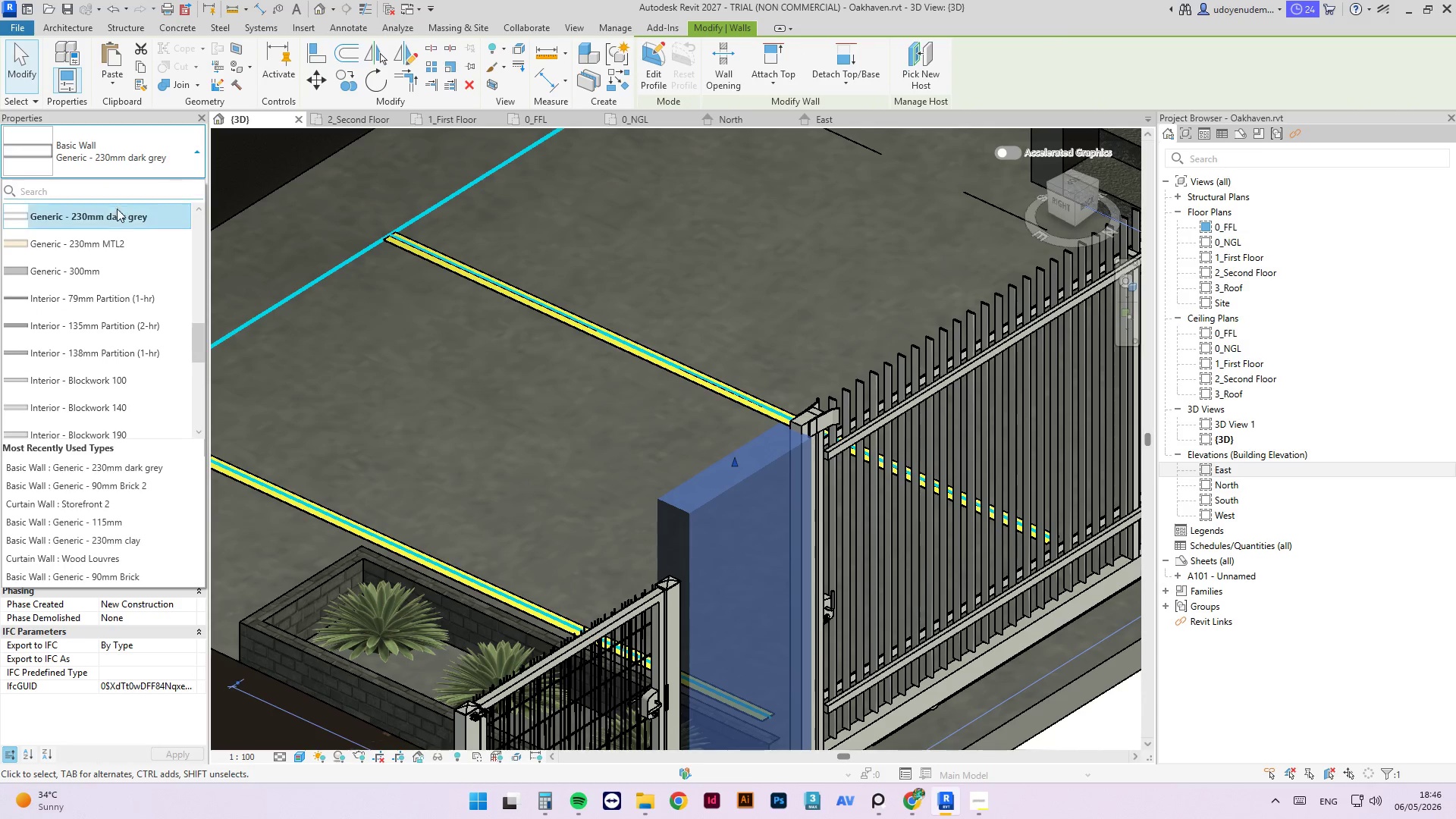 
left_click([113, 244])
 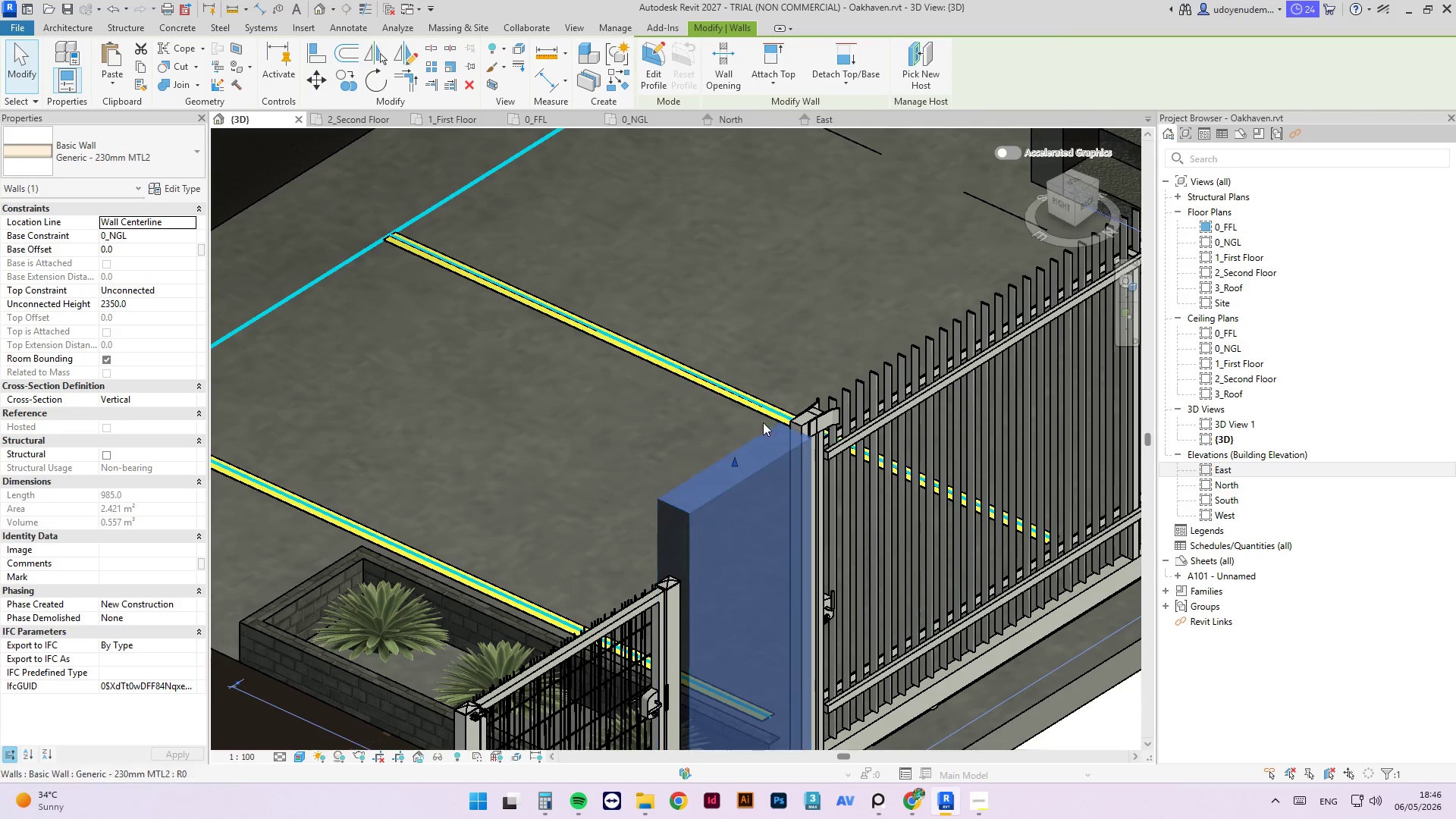 
left_click([993, 667])
 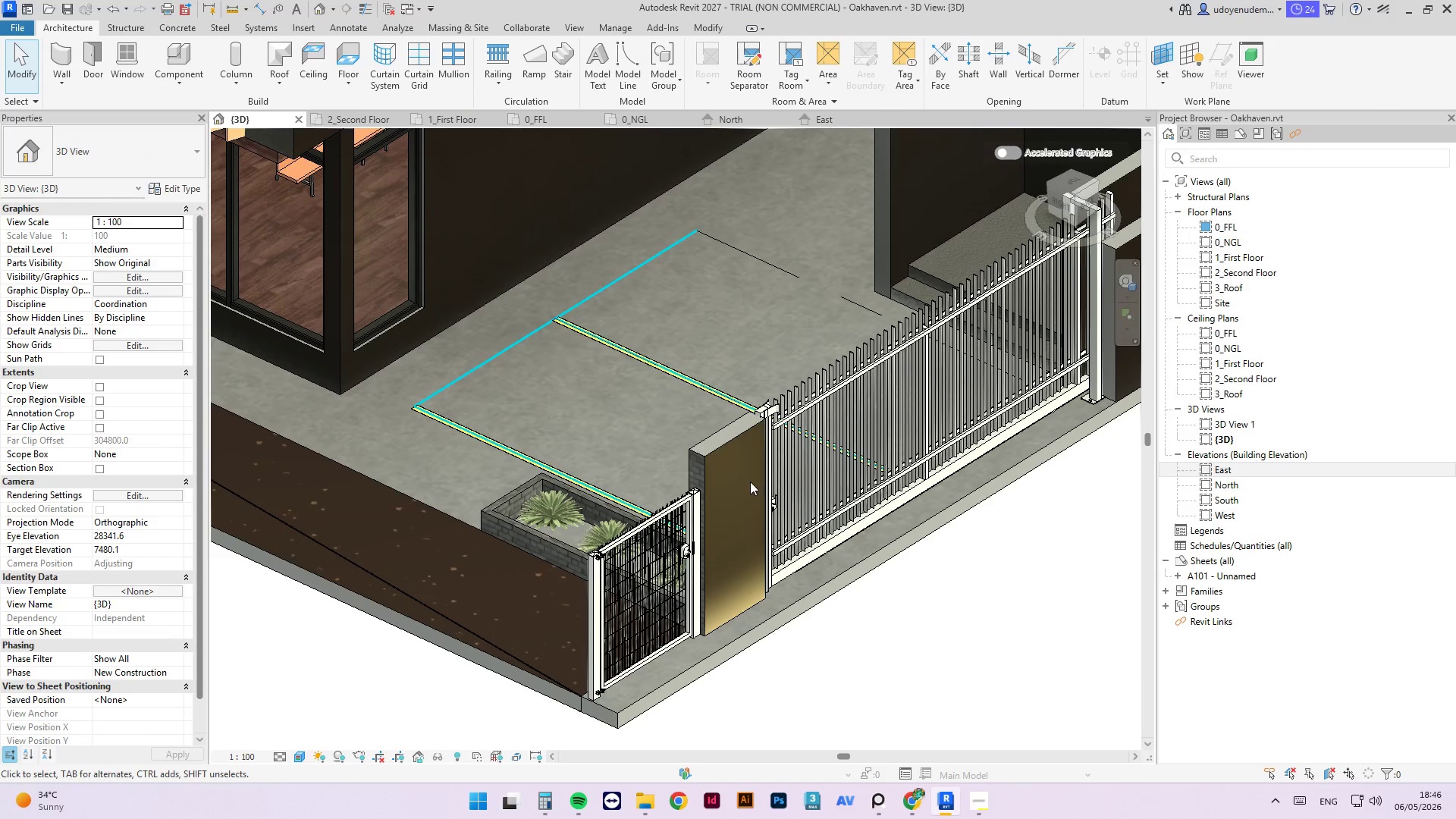 
scroll: coordinate [720, 400], scroll_direction: down, amount: 5.0
 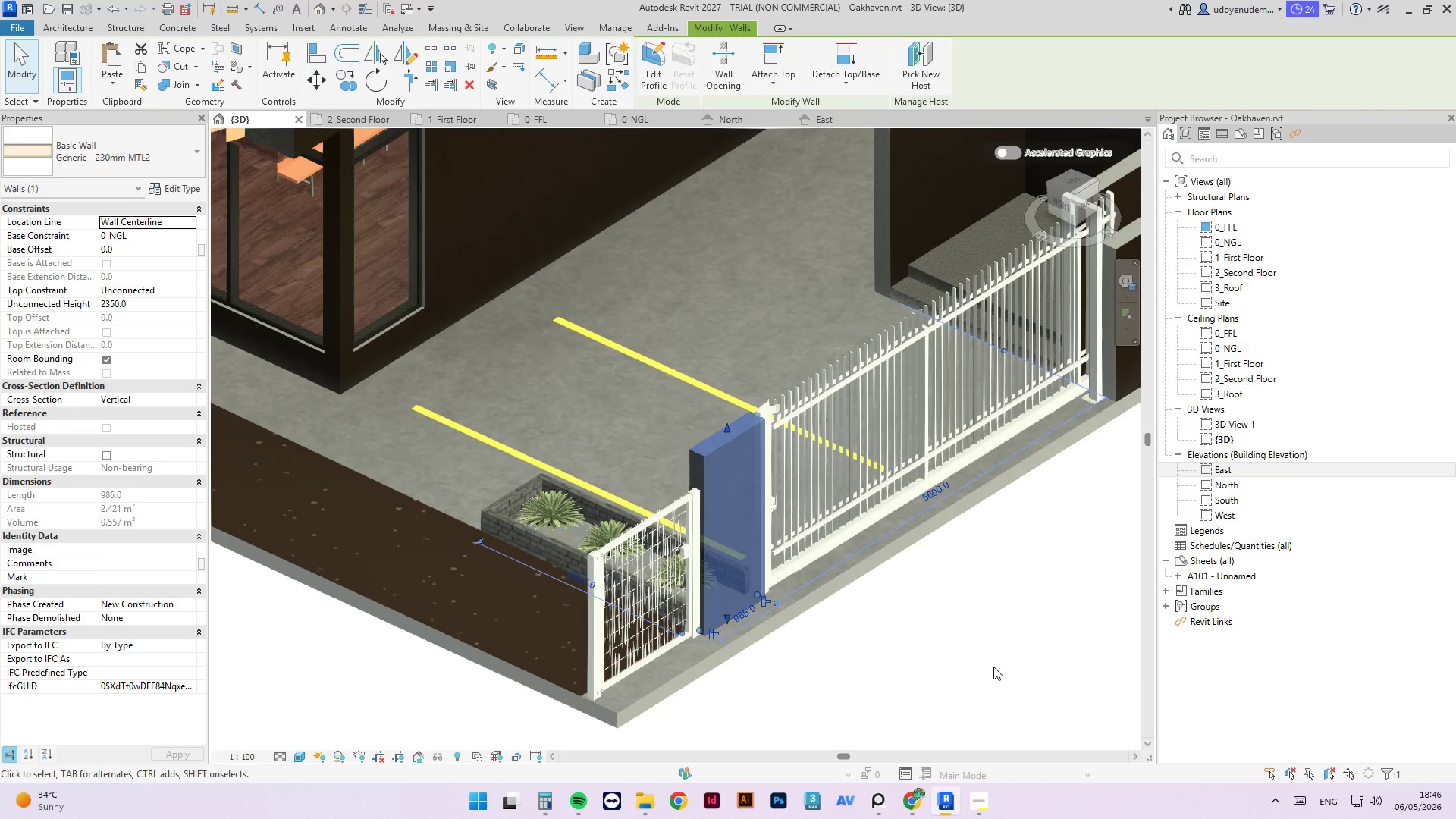 
left_click([701, 422])
 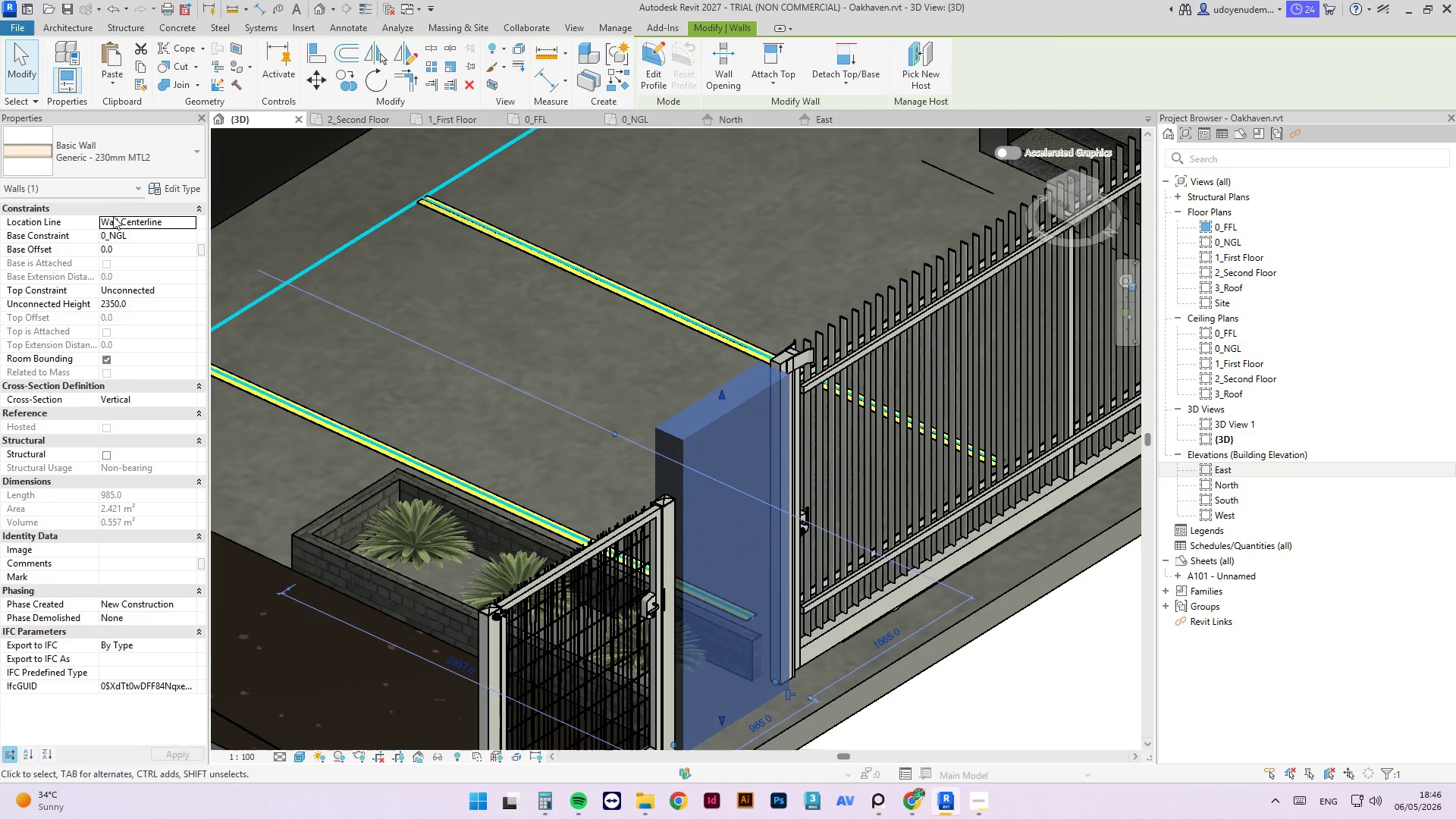 
scroll: coordinate [733, 479], scroll_direction: up, amount: 4.0
 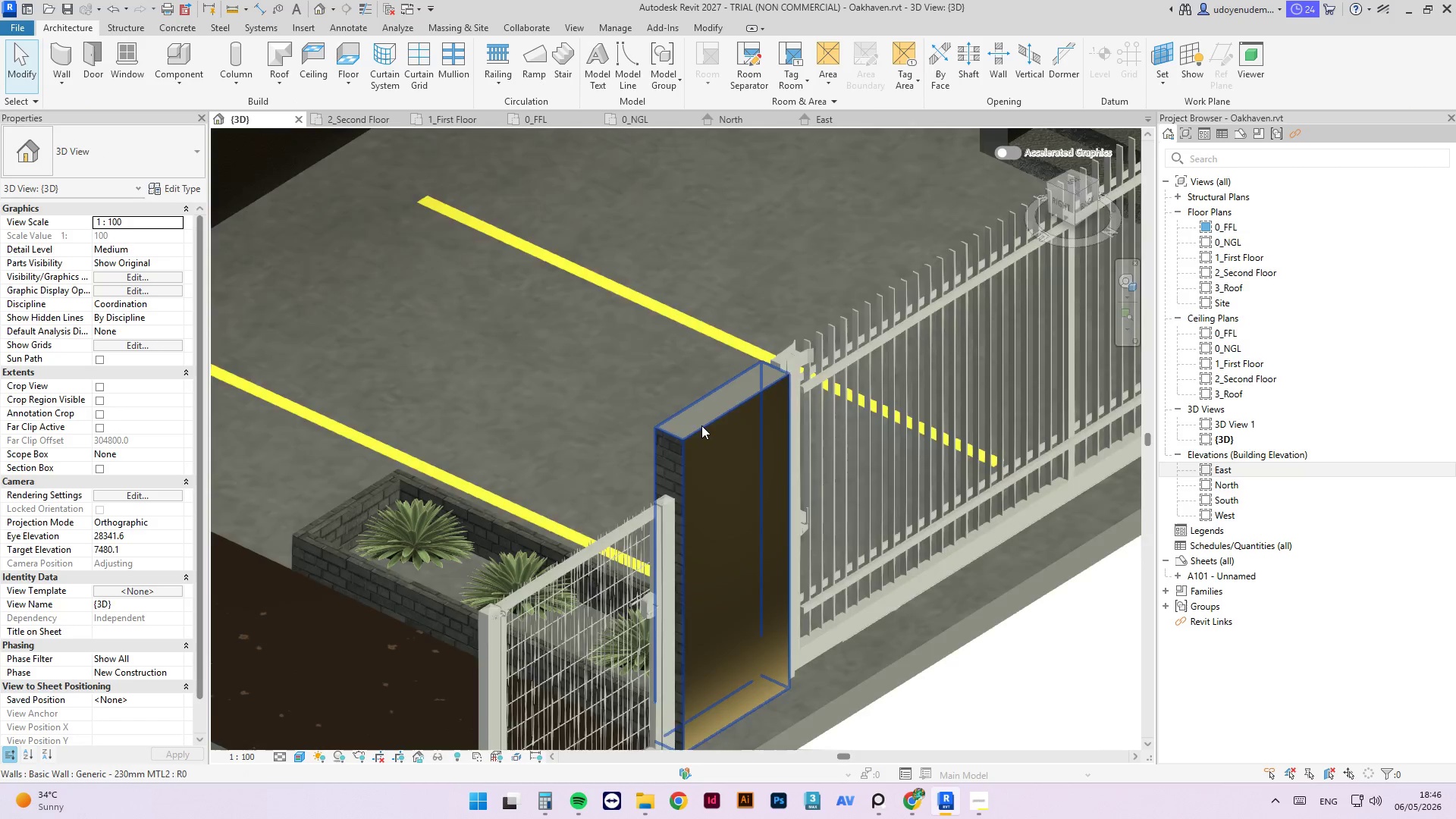 
left_click([113, 153])
 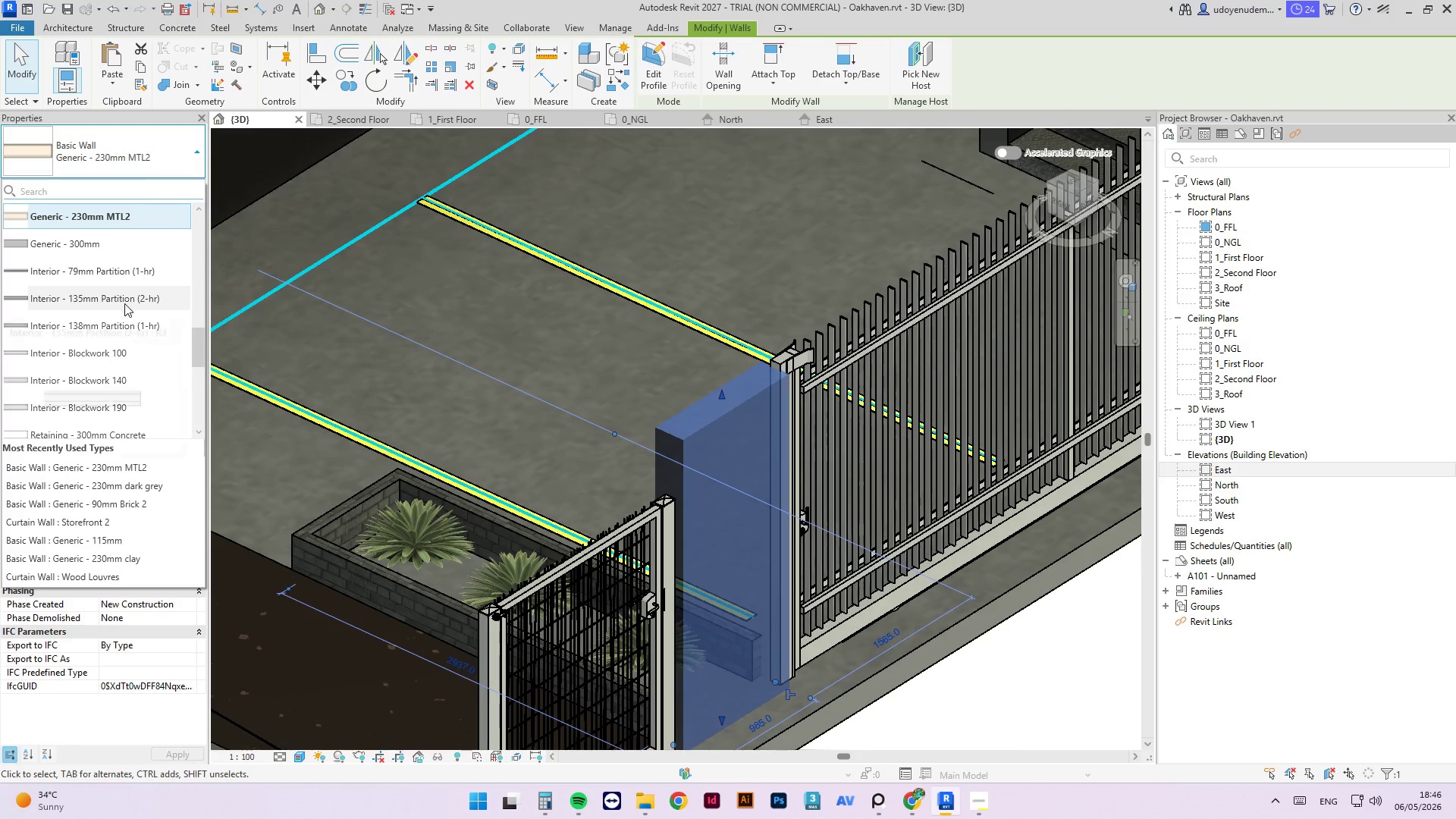 
scroll: coordinate [127, 363], scroll_direction: up, amount: 1.0
 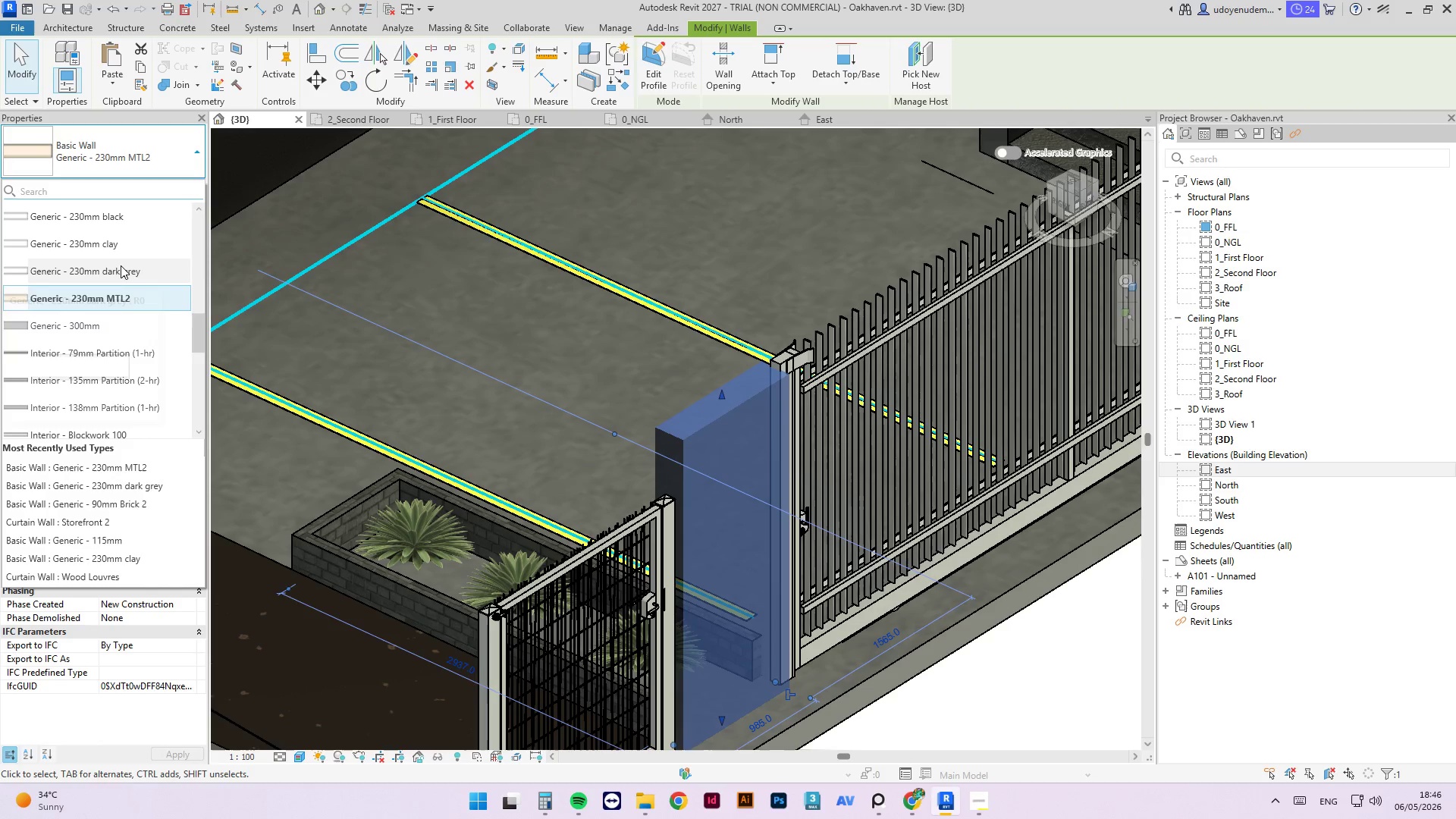 
left_click([121, 265])
 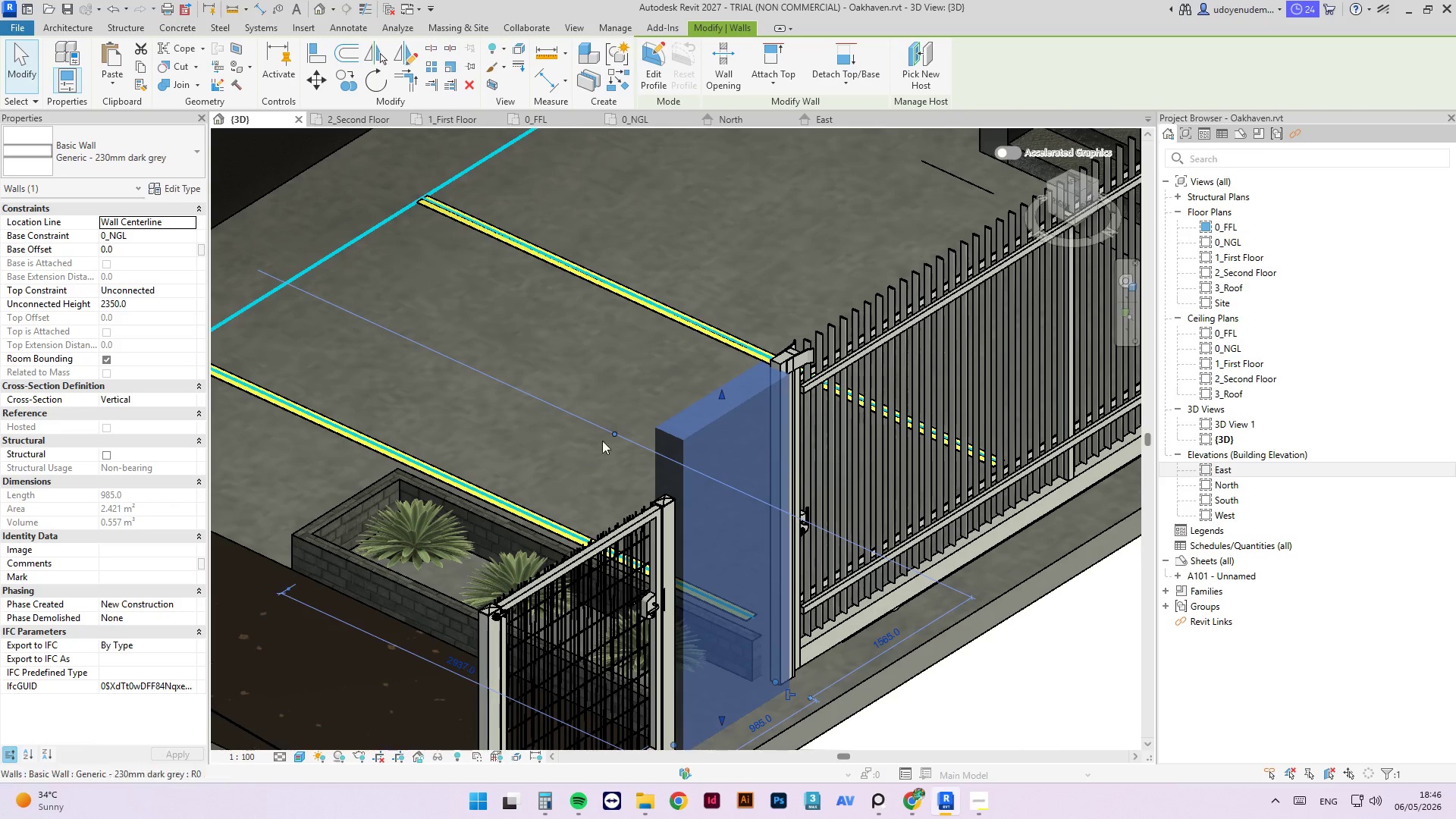 
left_click([959, 658])
 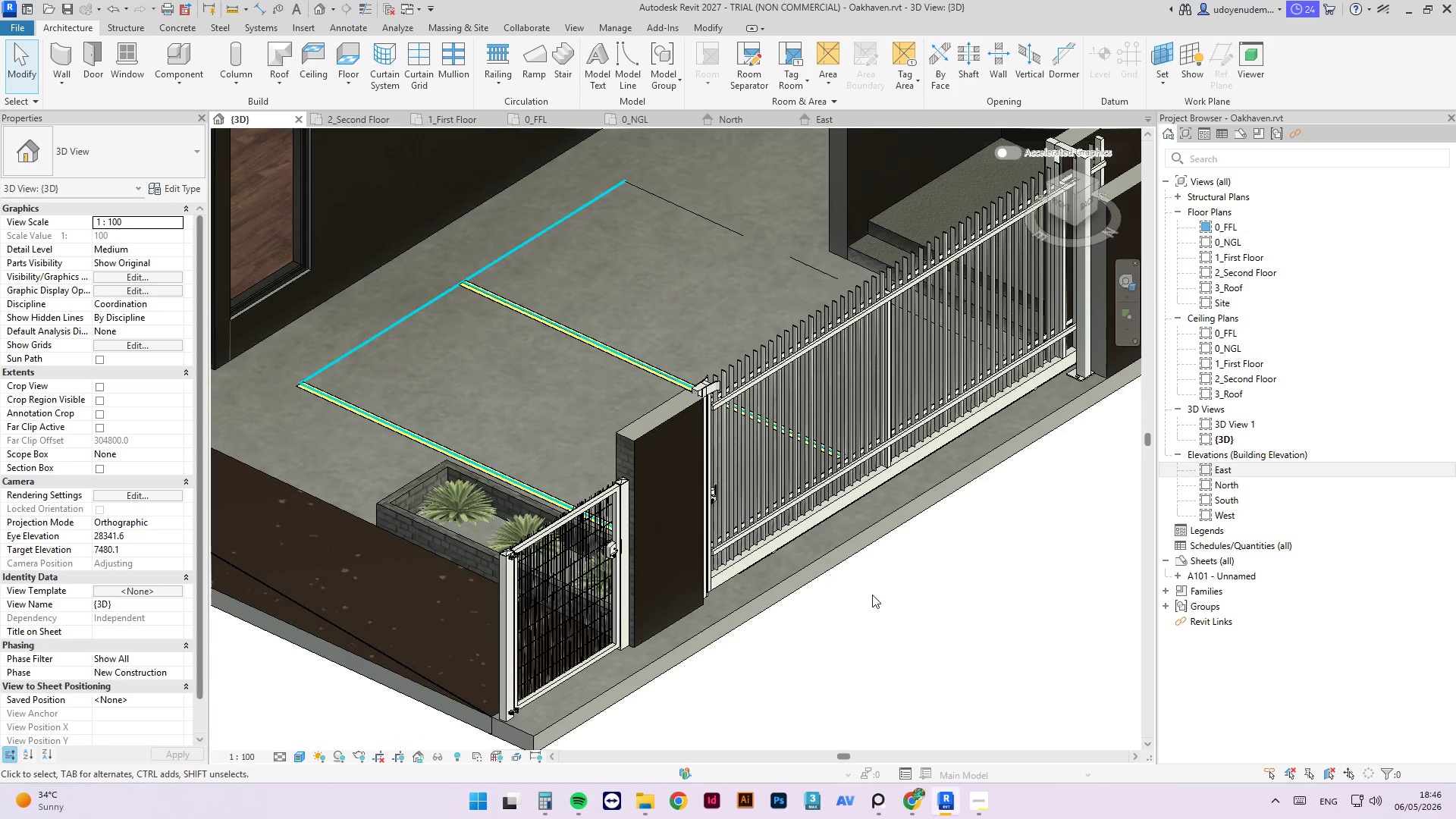 
scroll: coordinate [541, 444], scroll_direction: down, amount: 3.0
 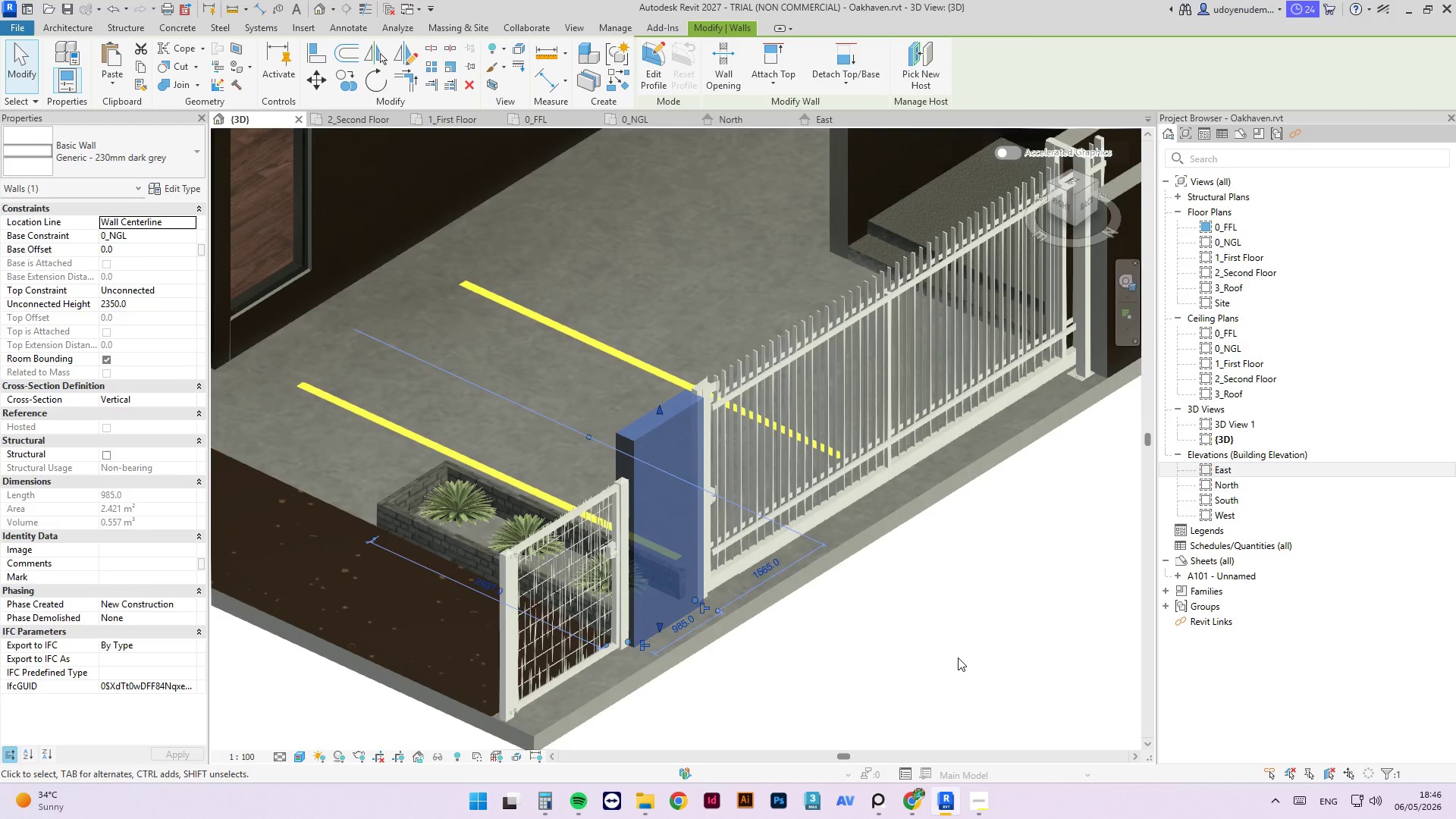 
hold_key(key=ShiftLeft, duration=0.52)
 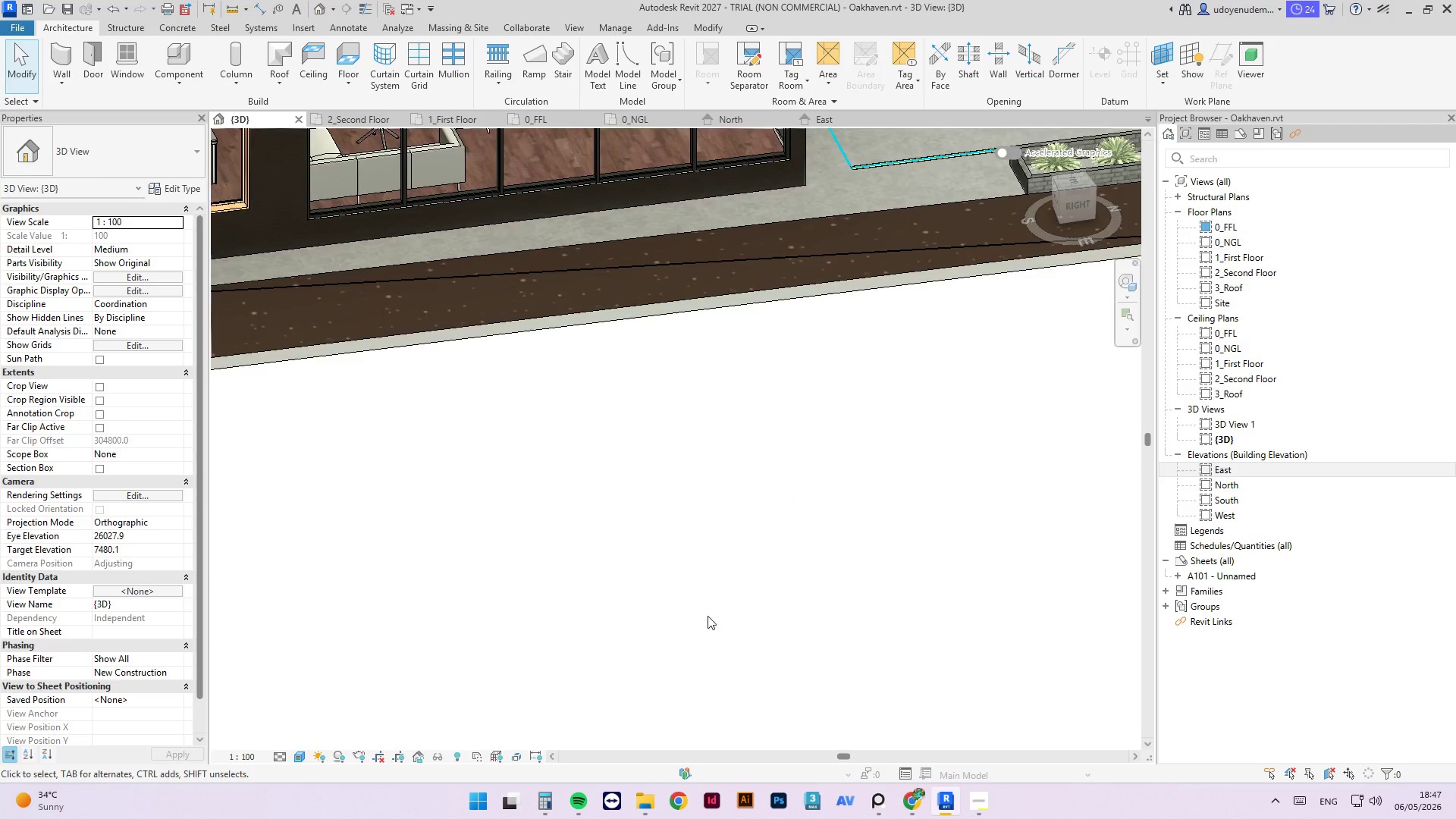 
scroll: coordinate [861, 585], scroll_direction: down, amount: 3.0
 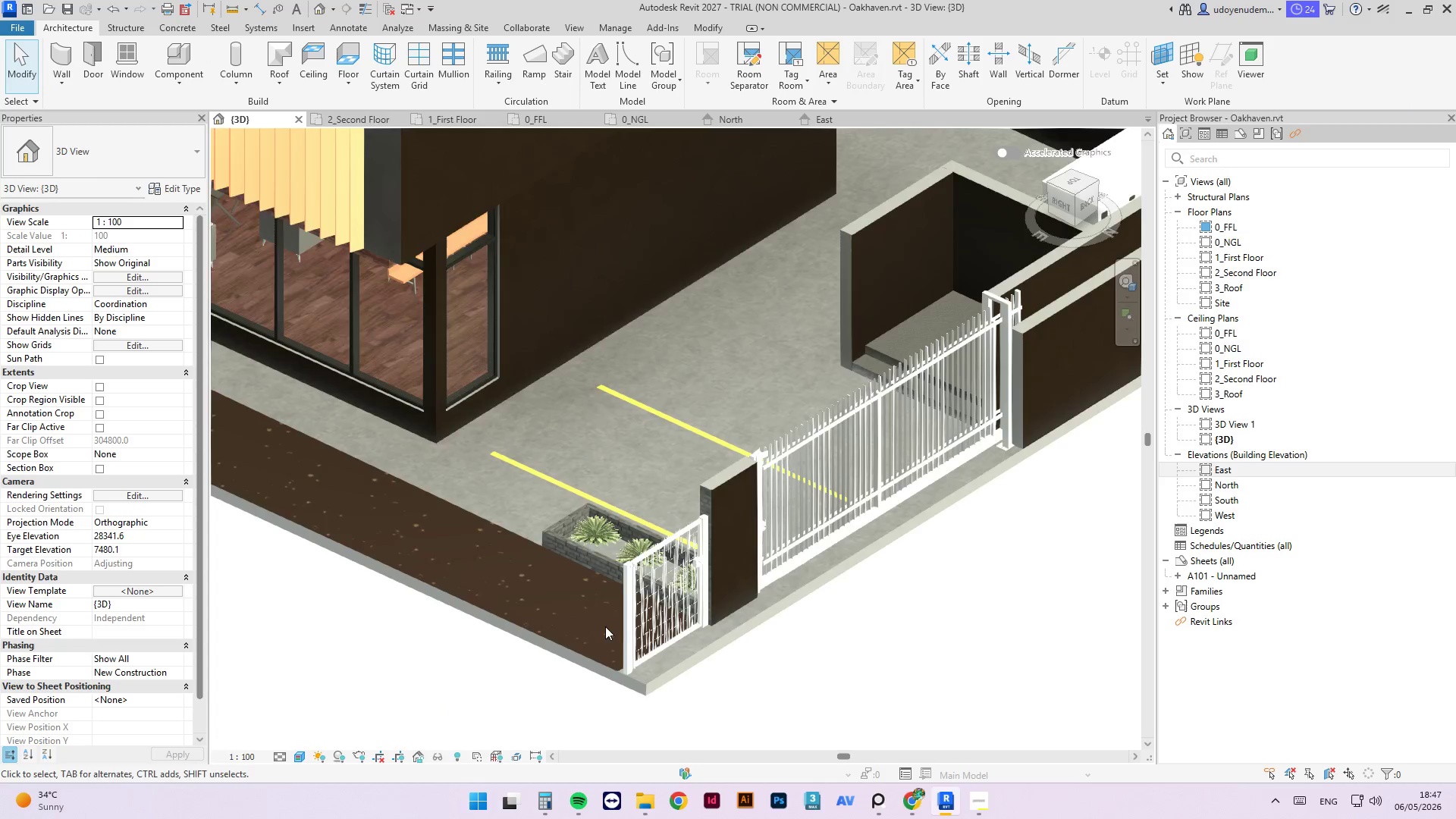 
hold_key(key=ShiftLeft, duration=0.34)
 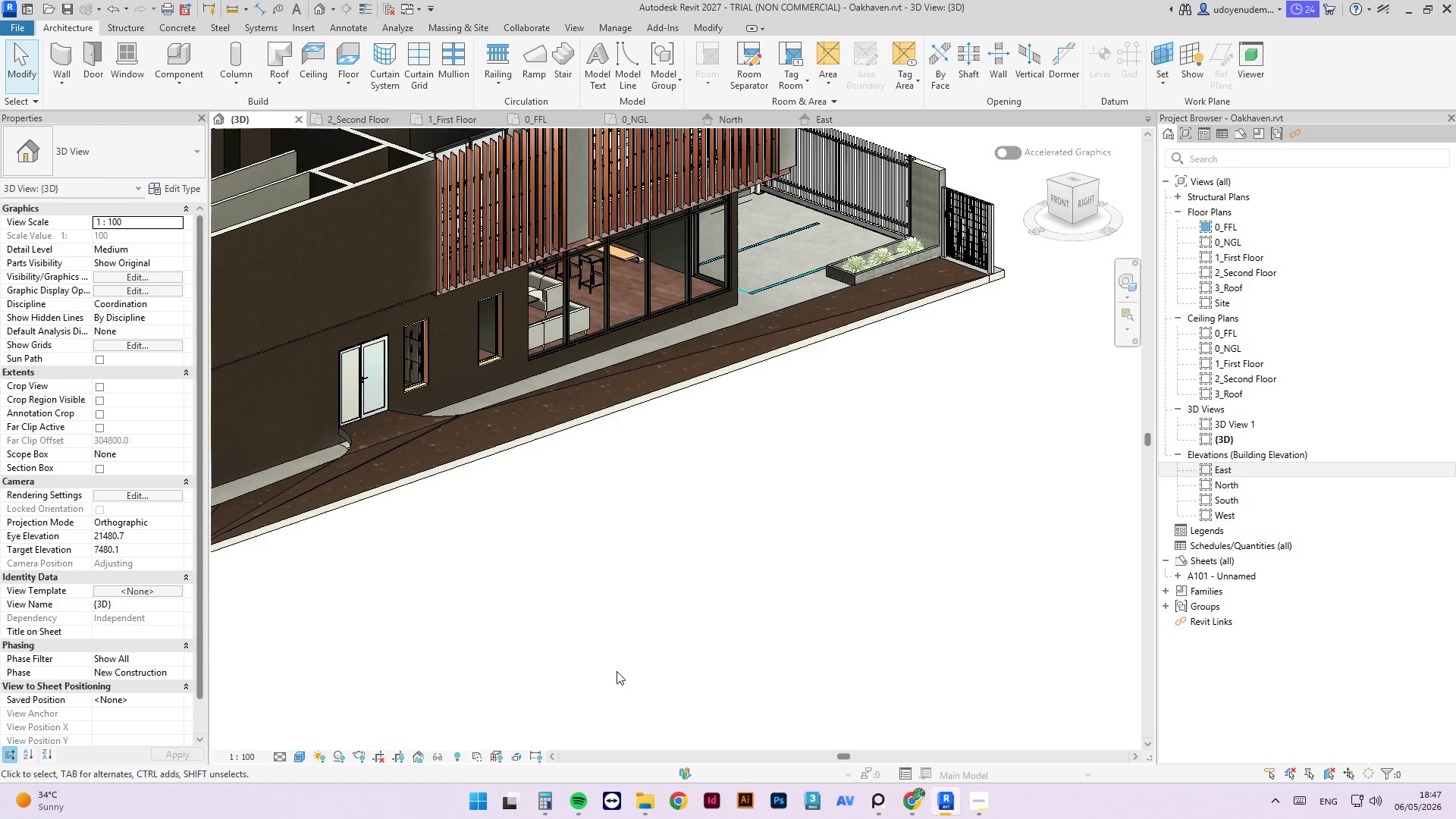 
scroll: coordinate [676, 646], scroll_direction: down, amount: 4.0
 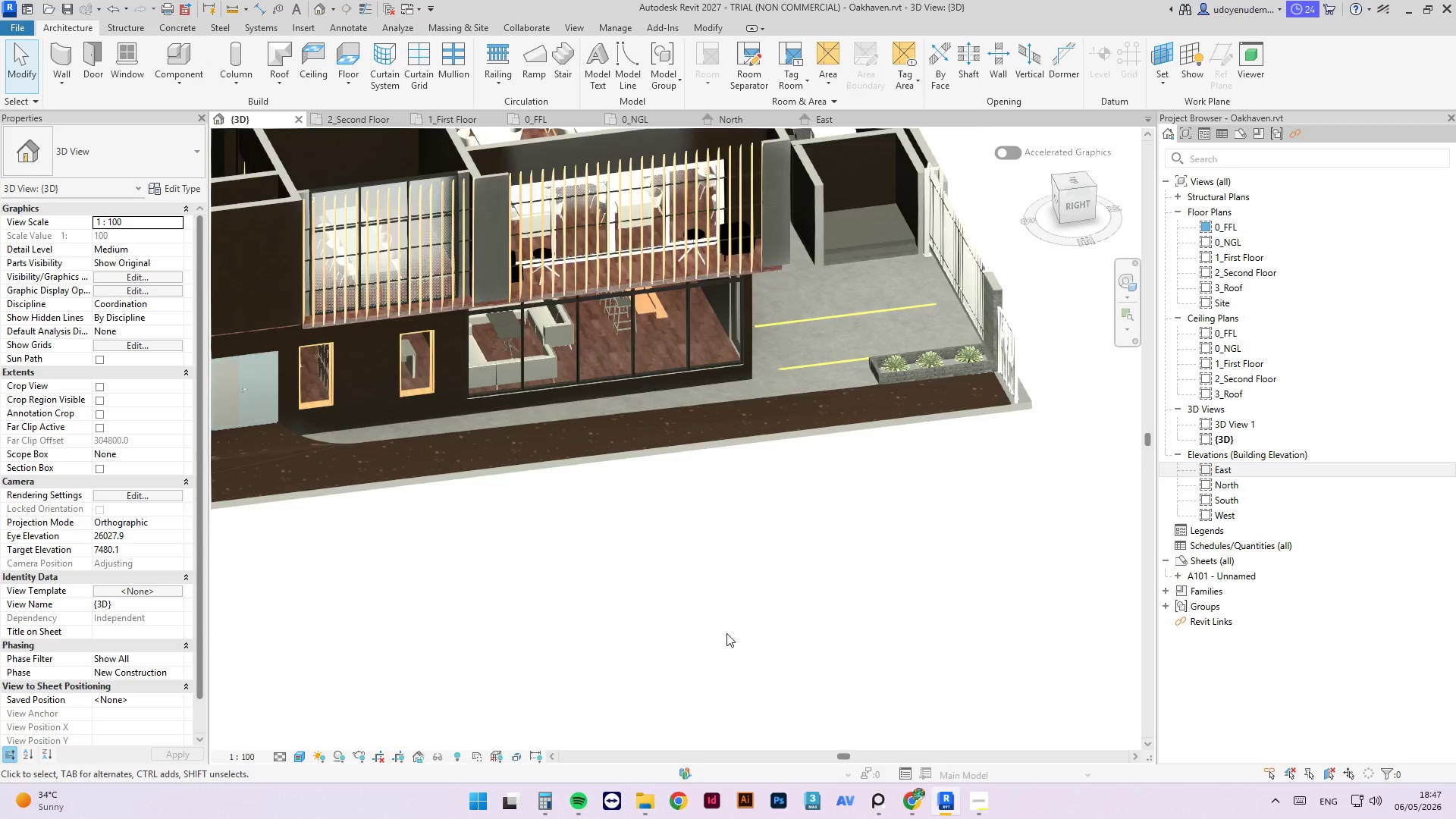 
scroll: coordinate [805, 344], scroll_direction: up, amount: 16.0
 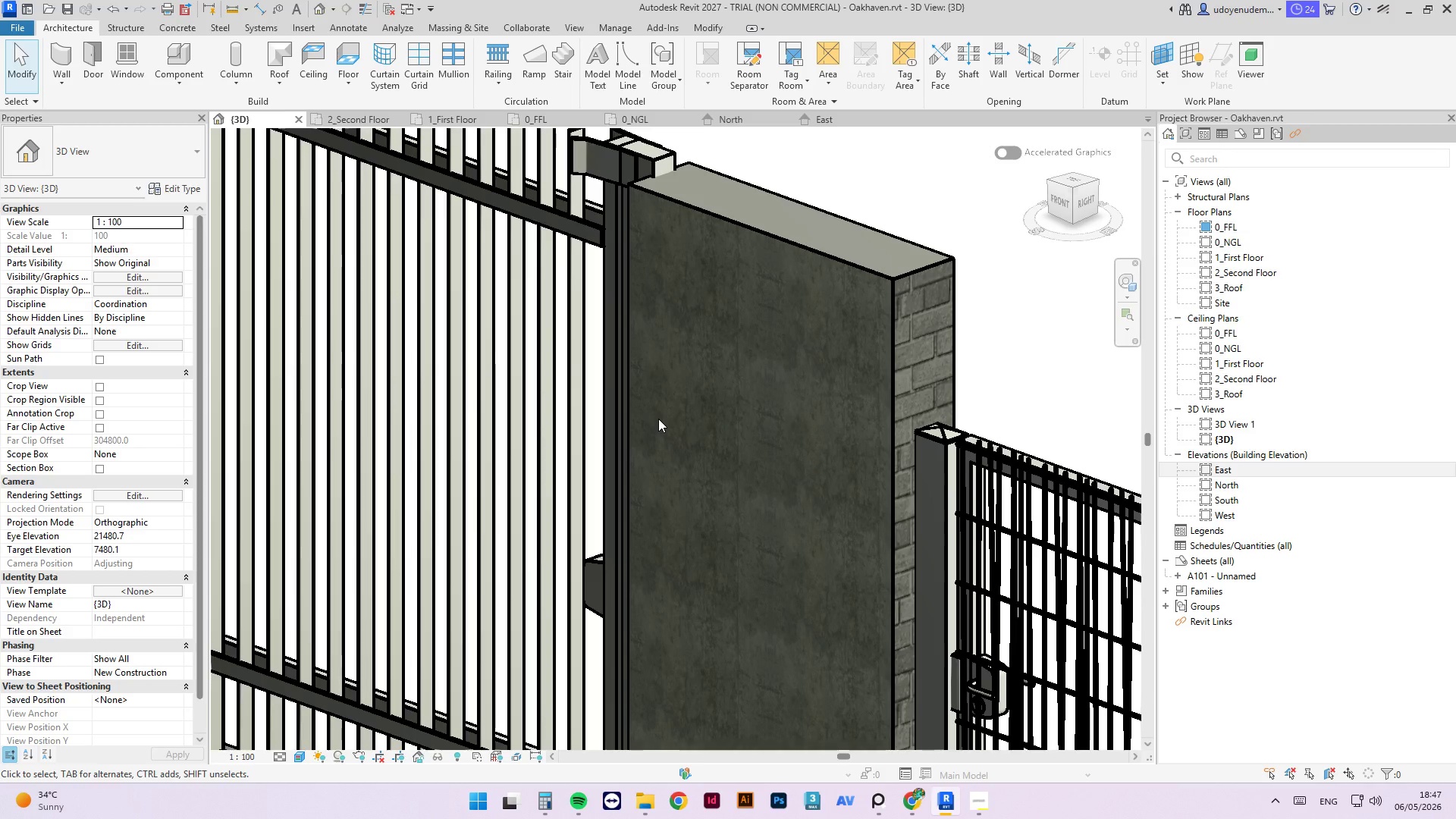 
scroll: coordinate [680, 408], scroll_direction: down, amount: 11.0
 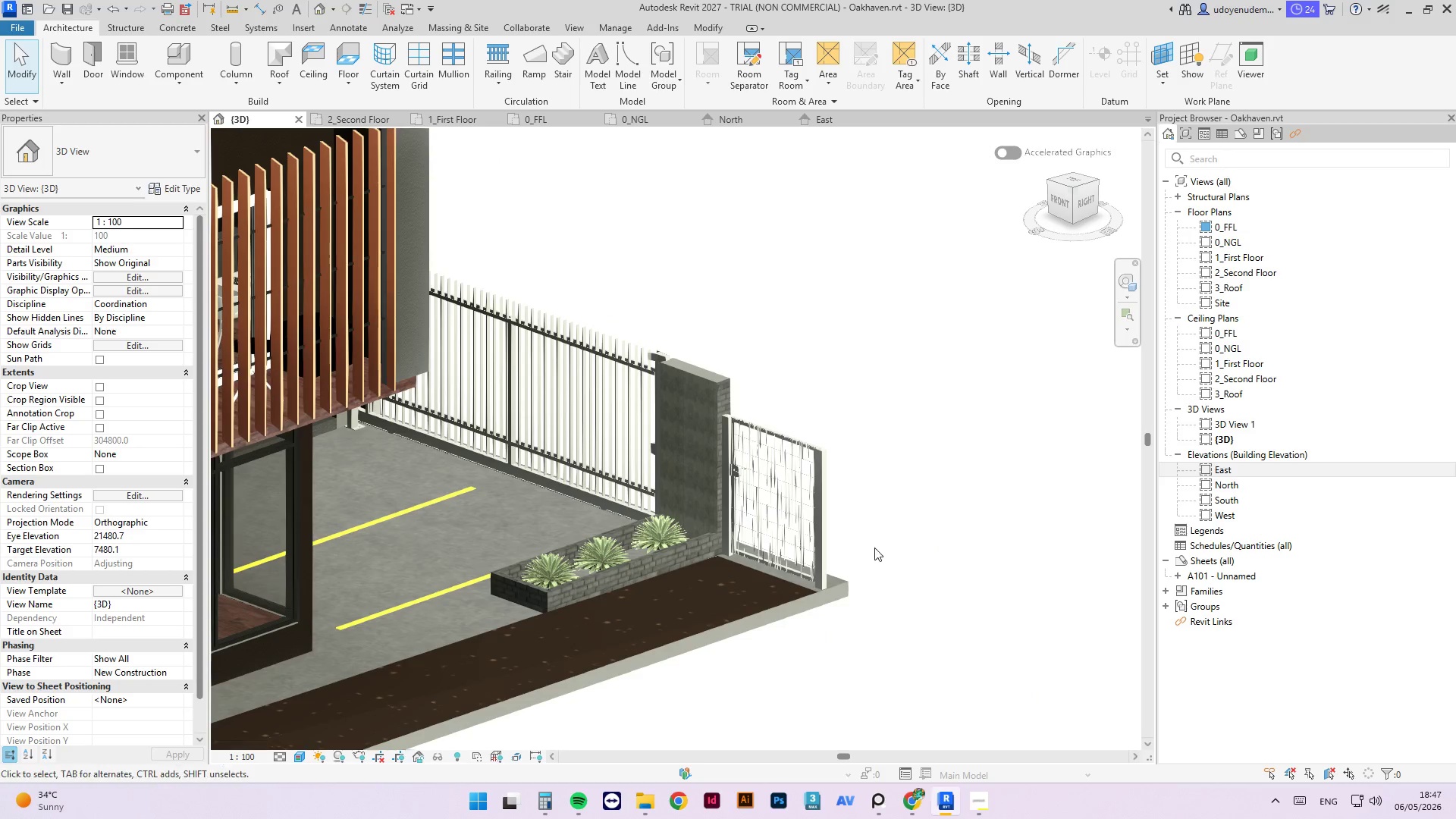 
left_click([884, 519])
 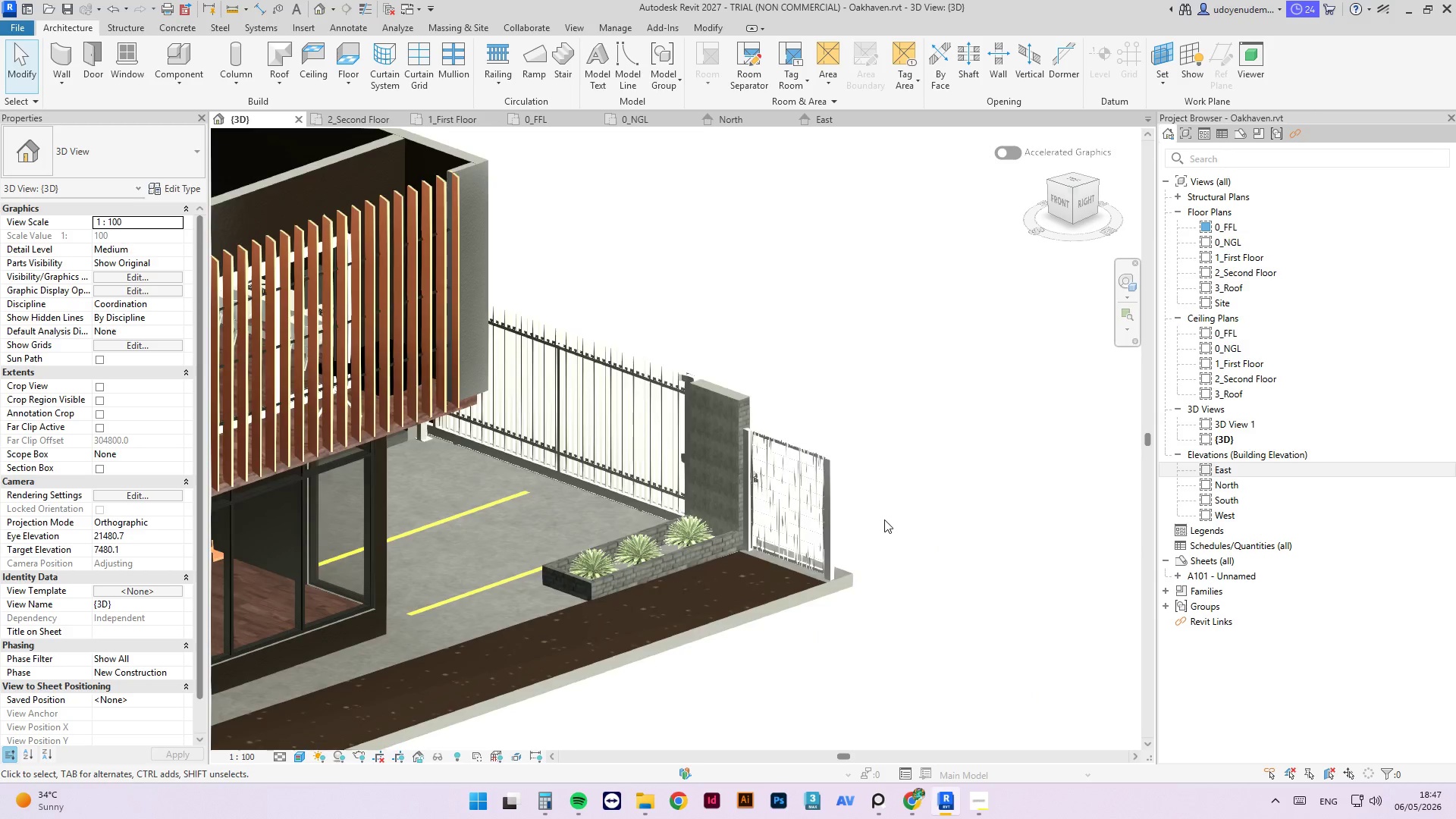 
hold_key(key=ShiftLeft, duration=5.2)
 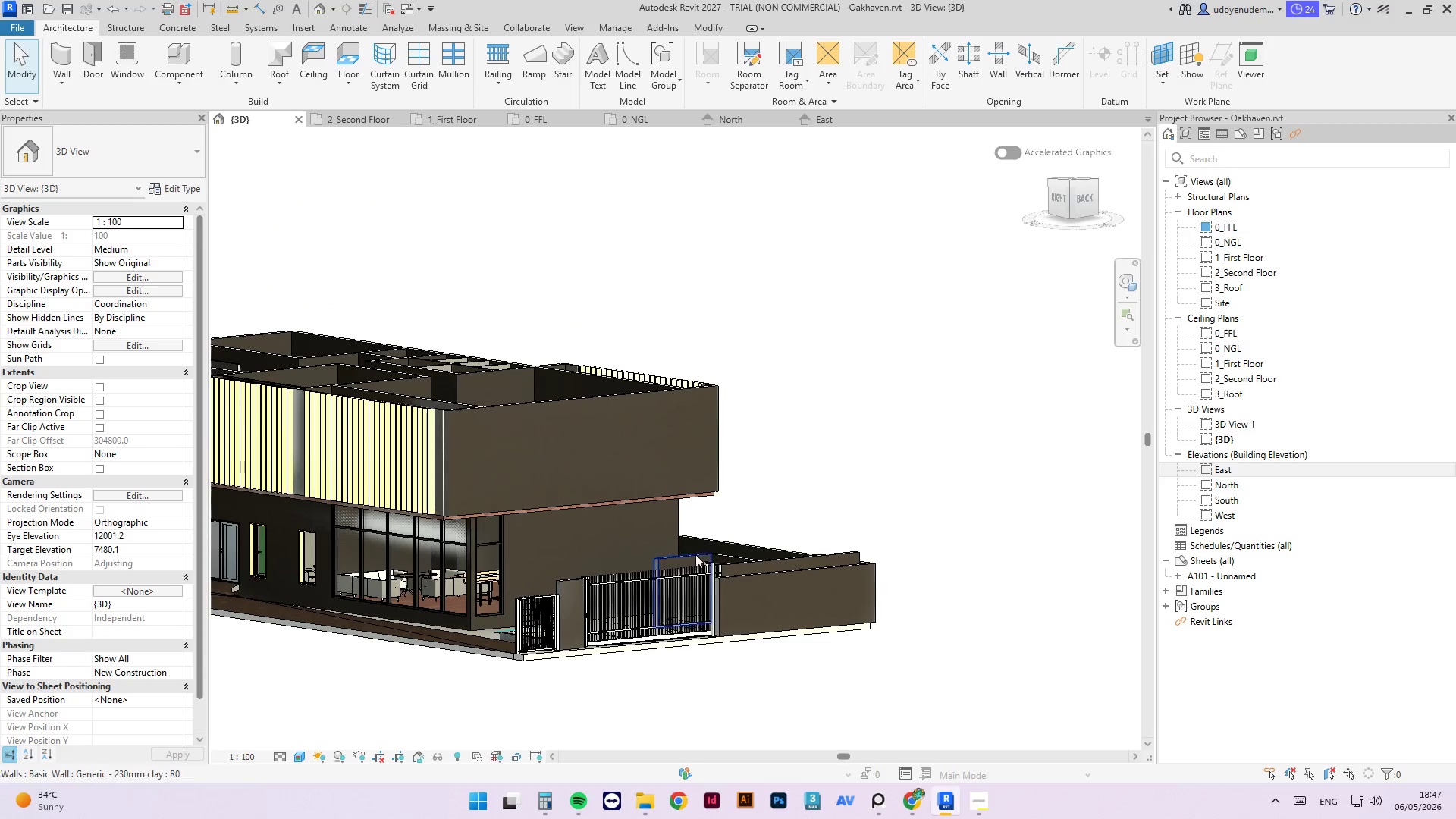 
scroll: coordinate [883, 512], scroll_direction: down, amount: 7.0
 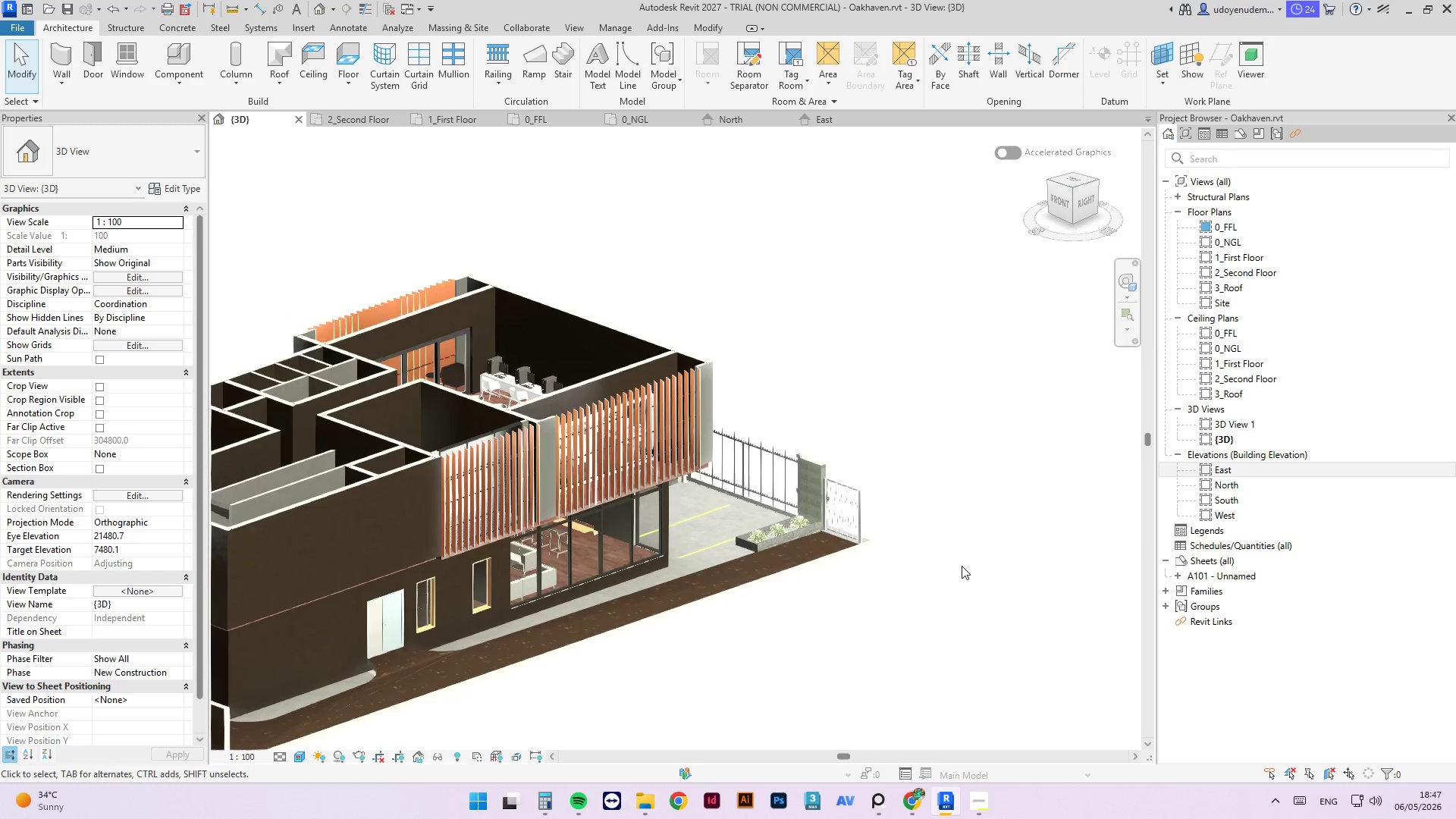 
scroll: coordinate [697, 570], scroll_direction: up, amount: 4.0
 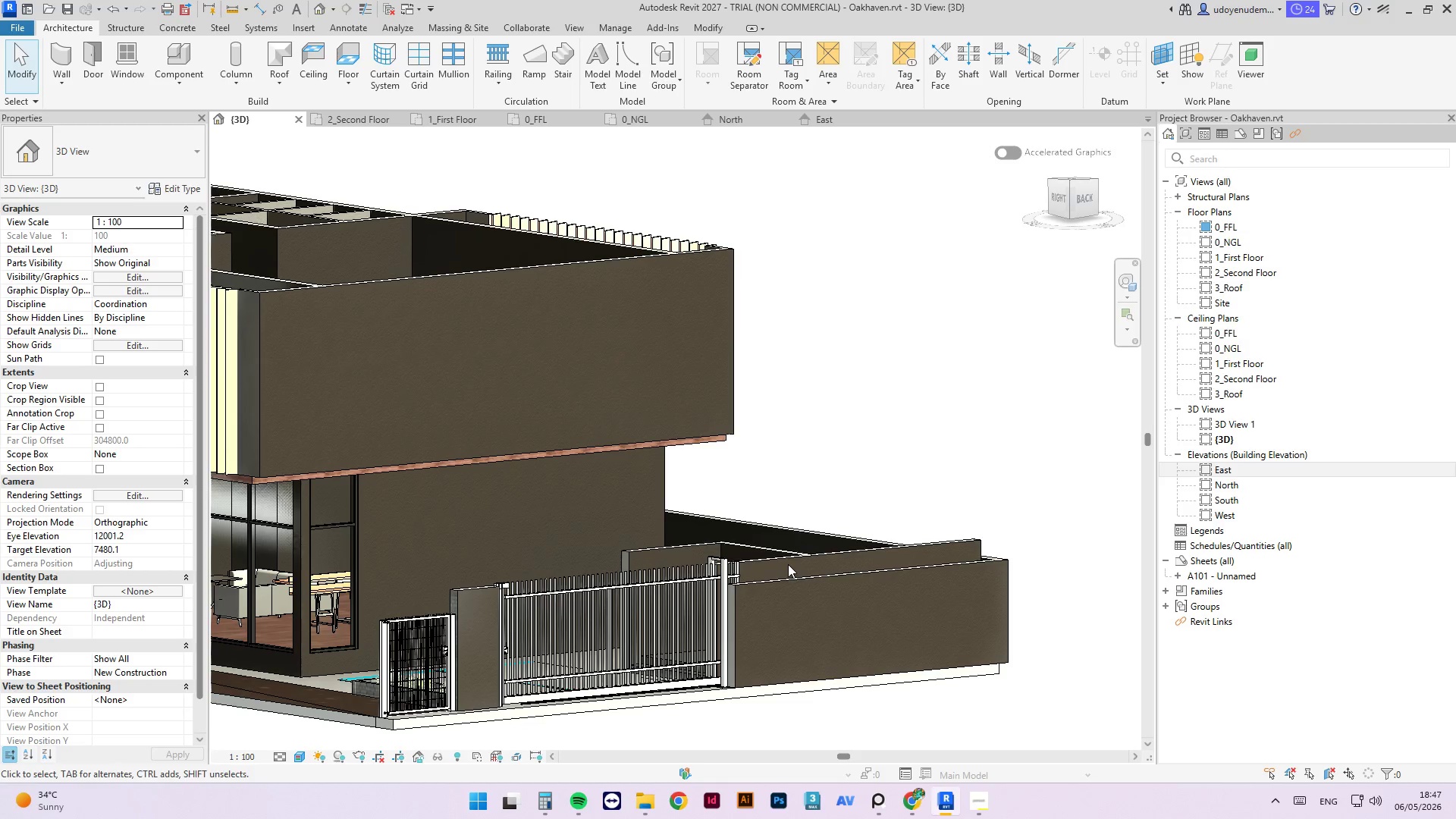 
left_click([795, 581])
 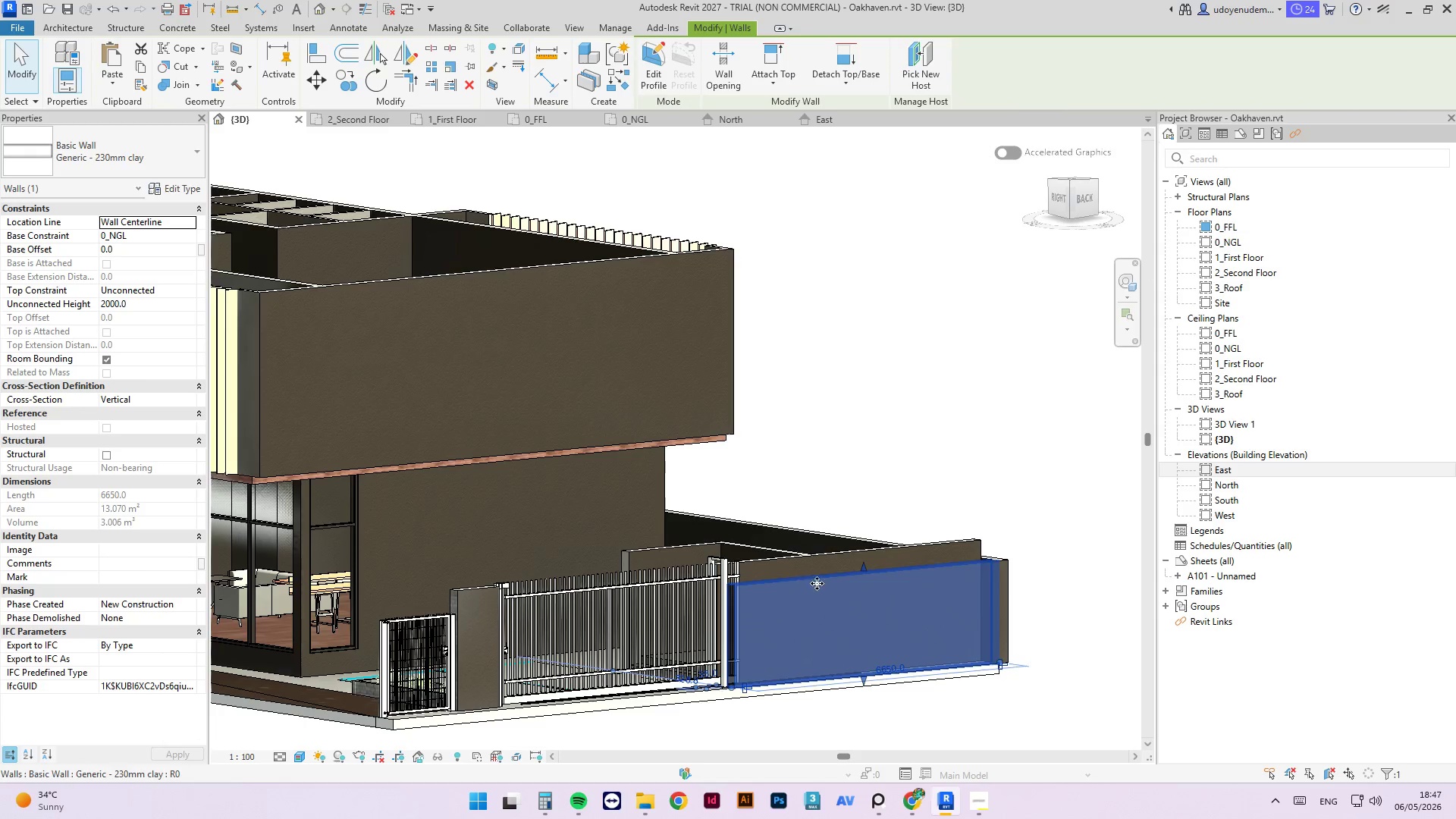 
scroll: coordinate [823, 583], scroll_direction: up, amount: 2.0
 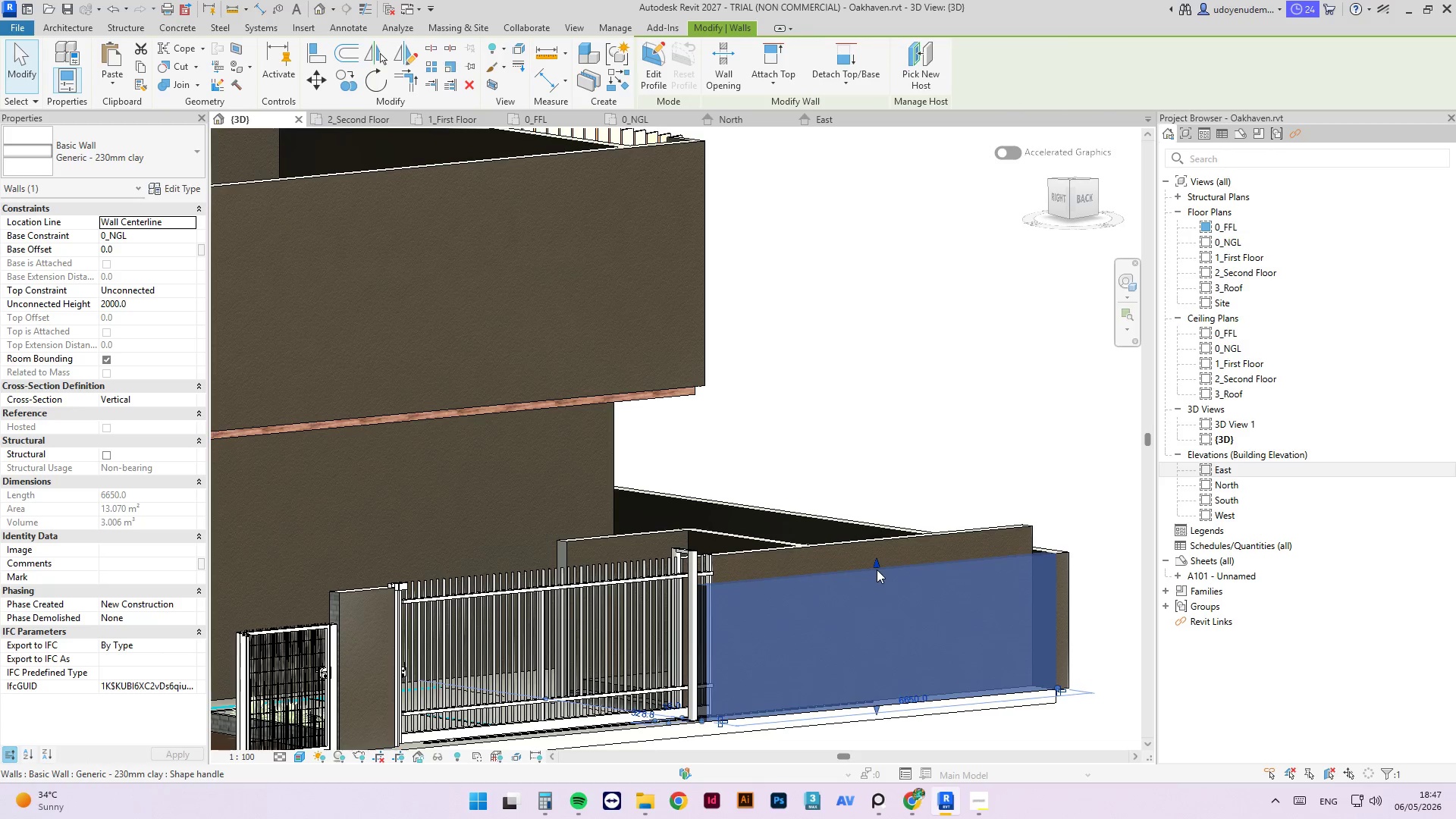 
left_click_drag(start_coordinate=[877, 570], to_coordinate=[961, 680])
 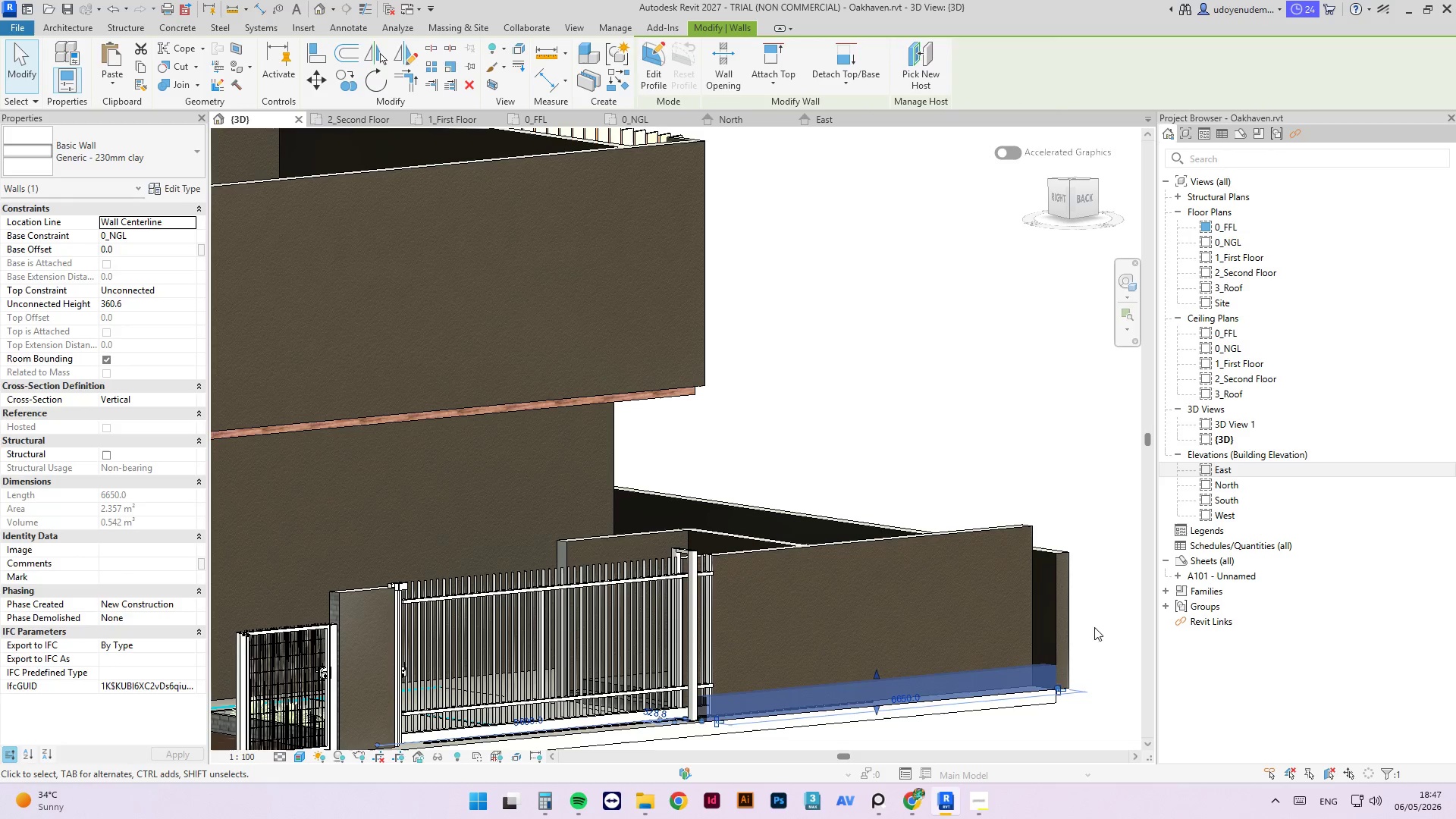 
left_click([1106, 625])
 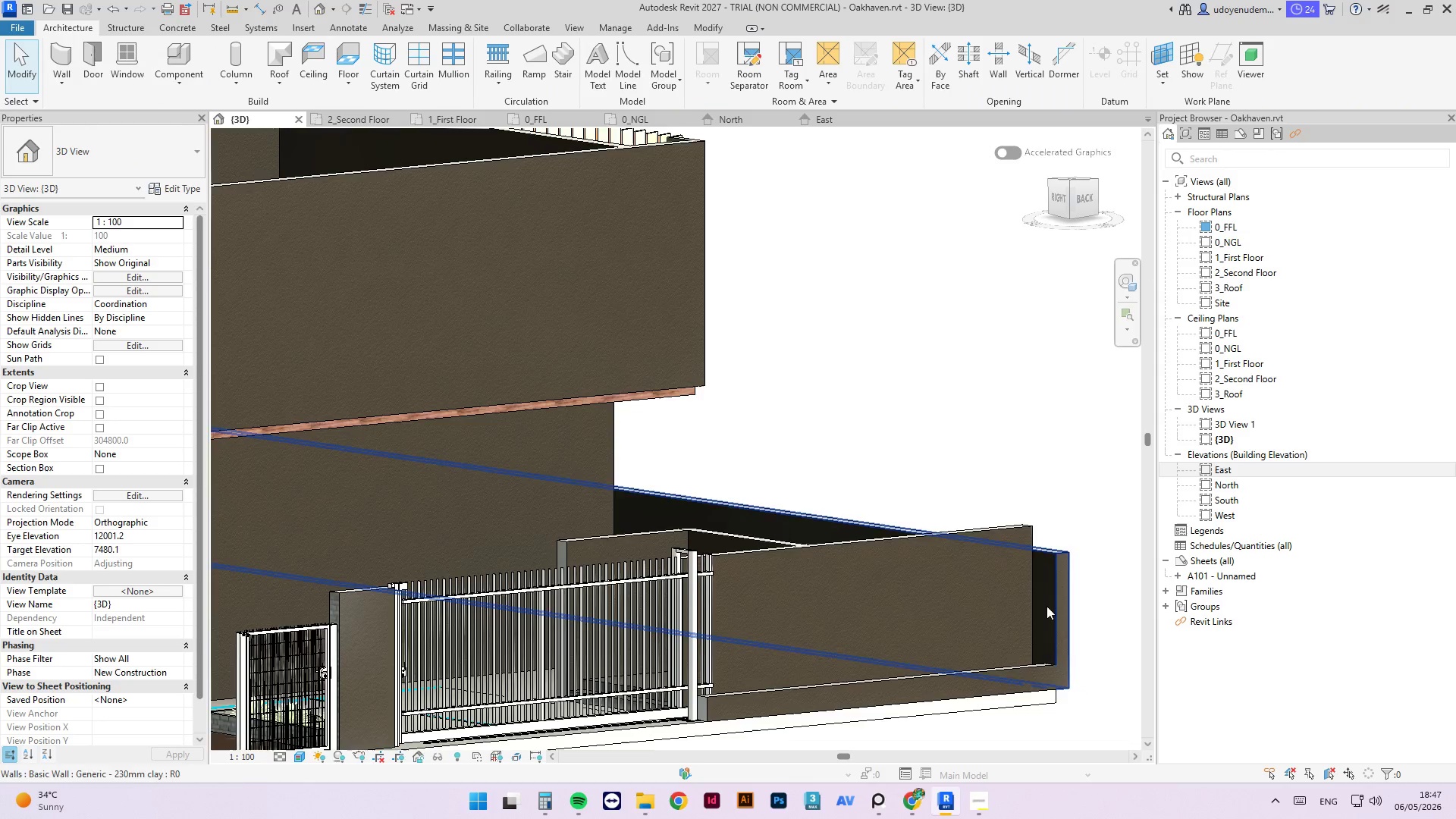 
hold_key(key=ShiftLeft, duration=1.01)
 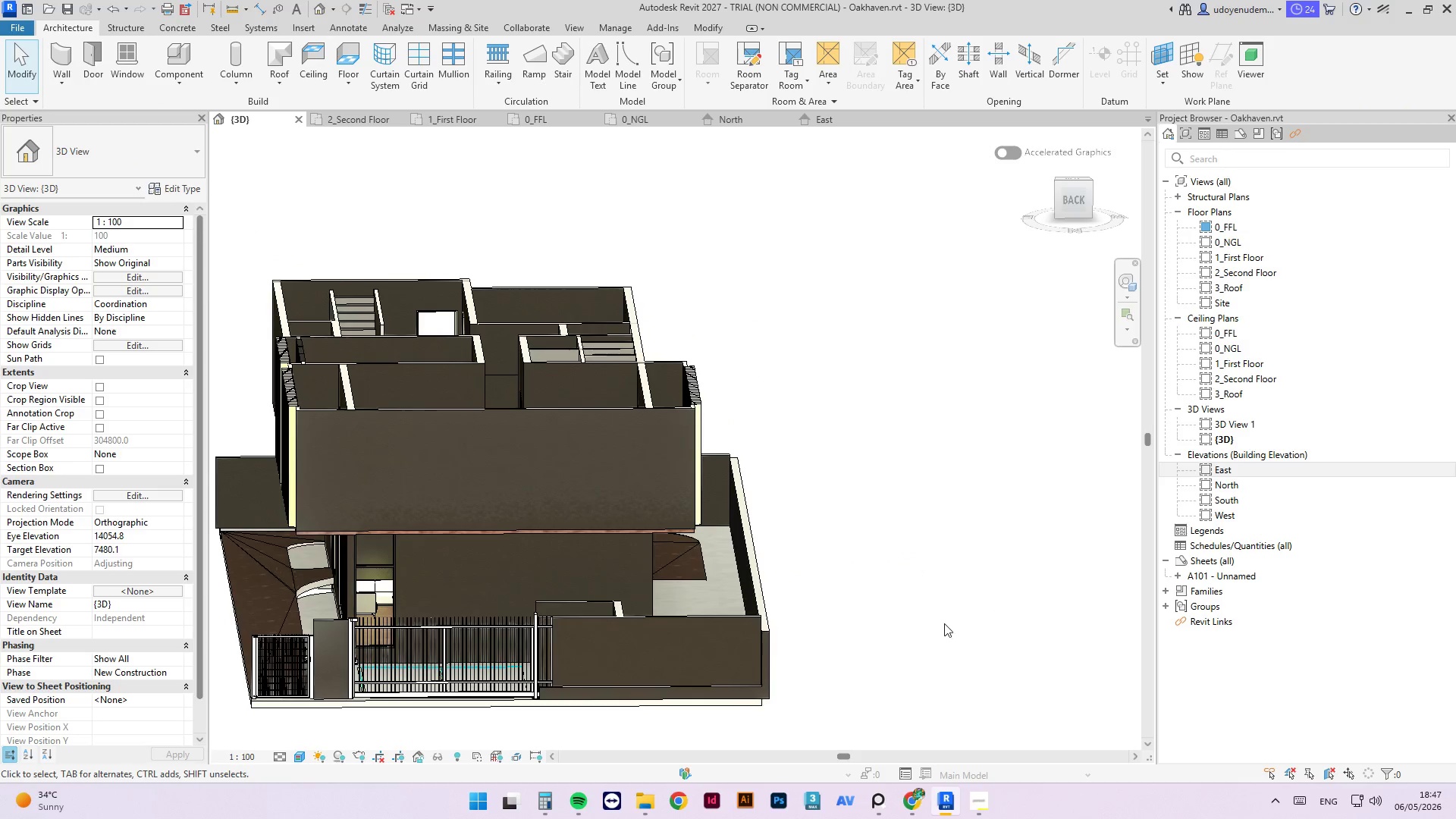 
scroll: coordinate [920, 602], scroll_direction: down, amount: 5.0
 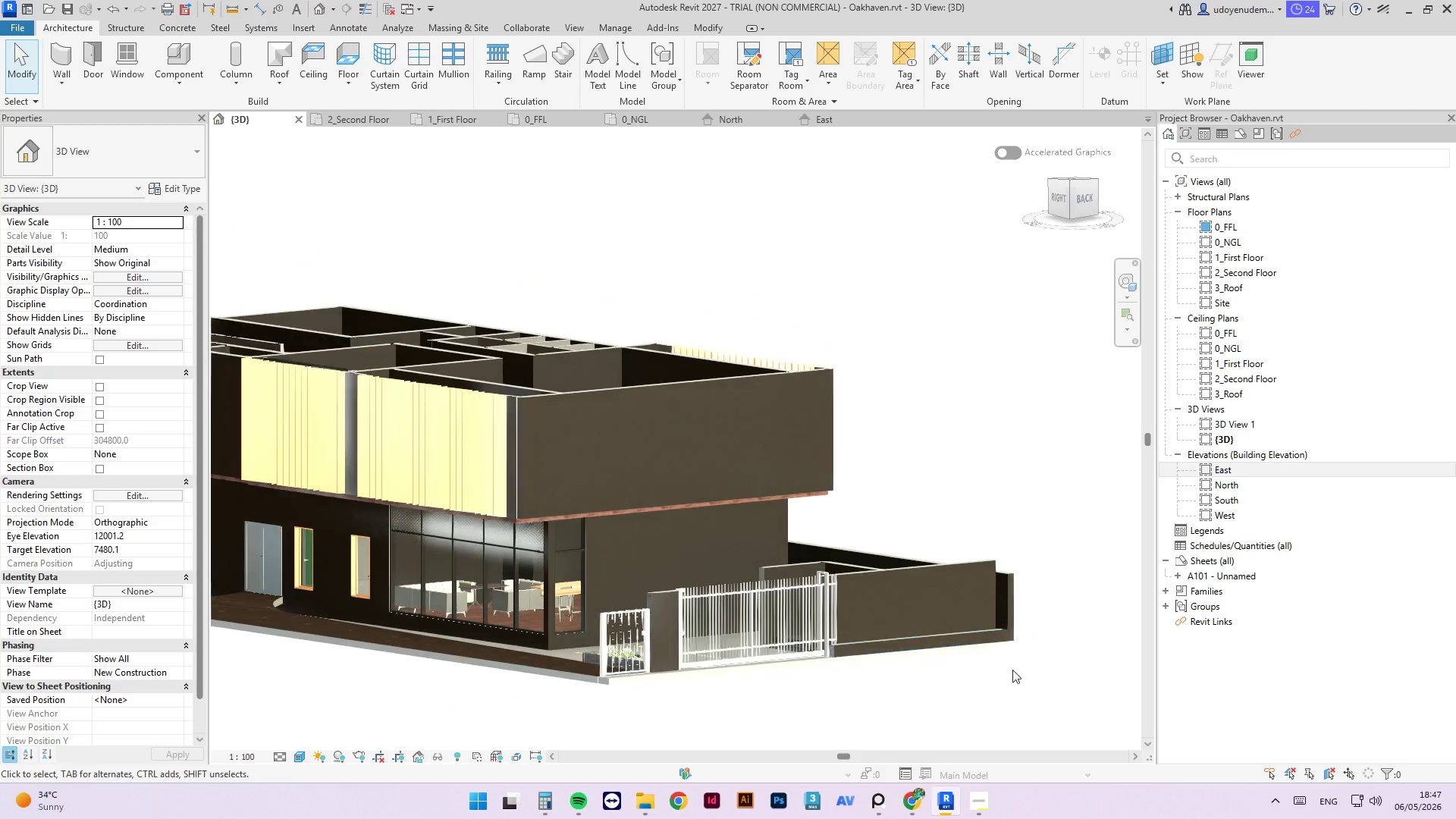 
hold_key(key=ShiftLeft, duration=5.61)
 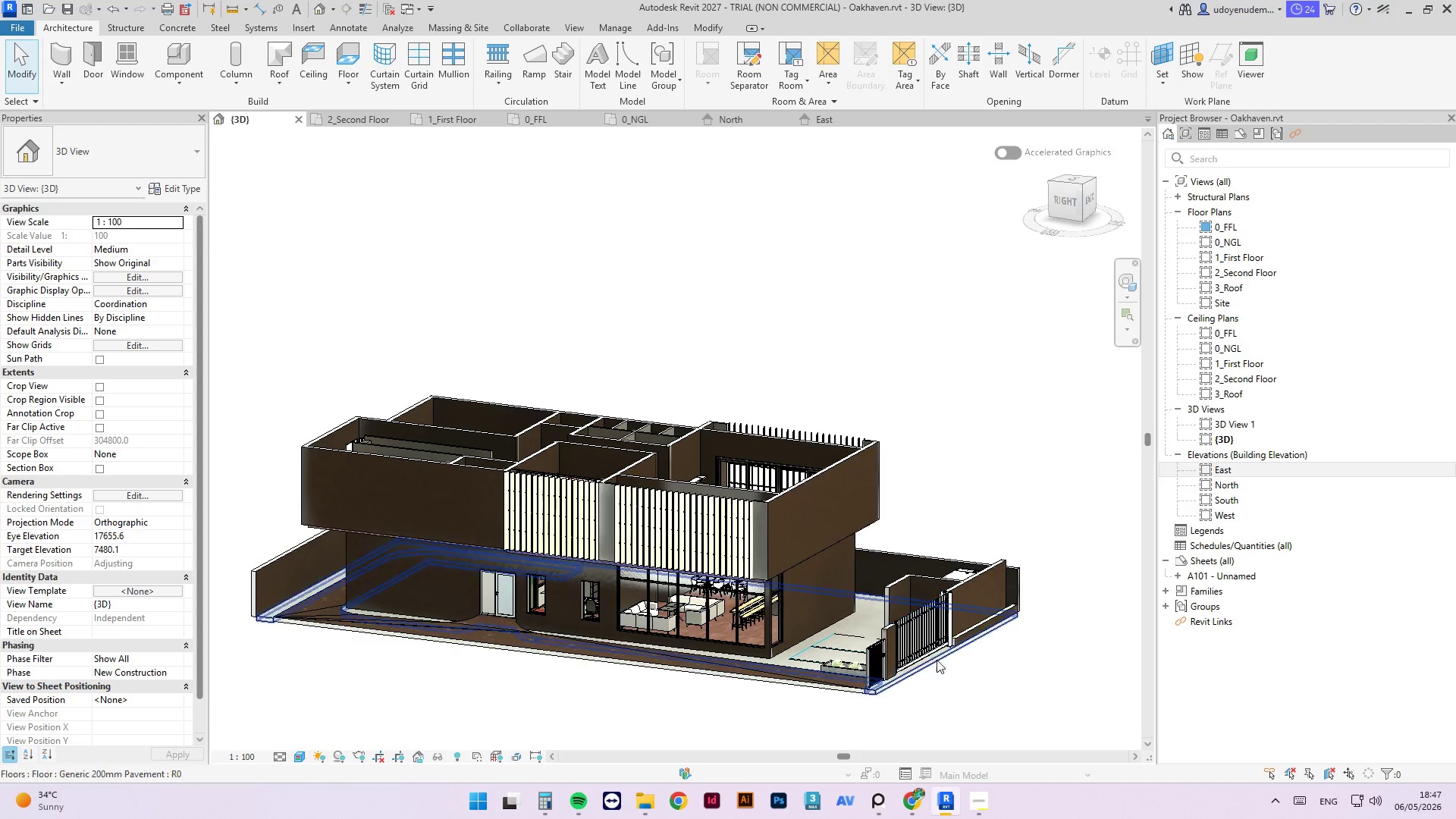 
scroll: coordinate [944, 623], scroll_direction: down, amount: 3.0
 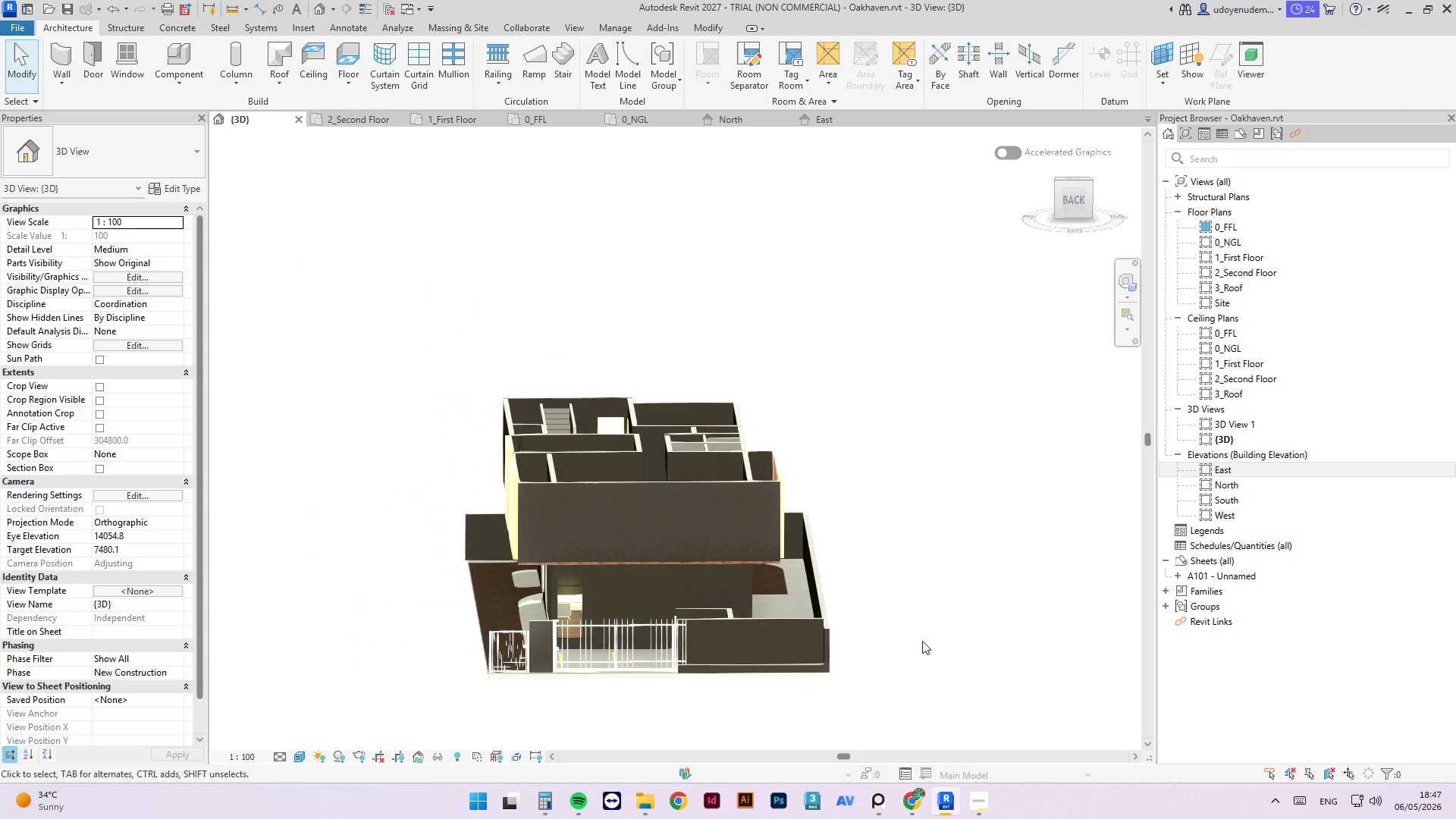 
hold_key(key=ShiftLeft, duration=0.97)
 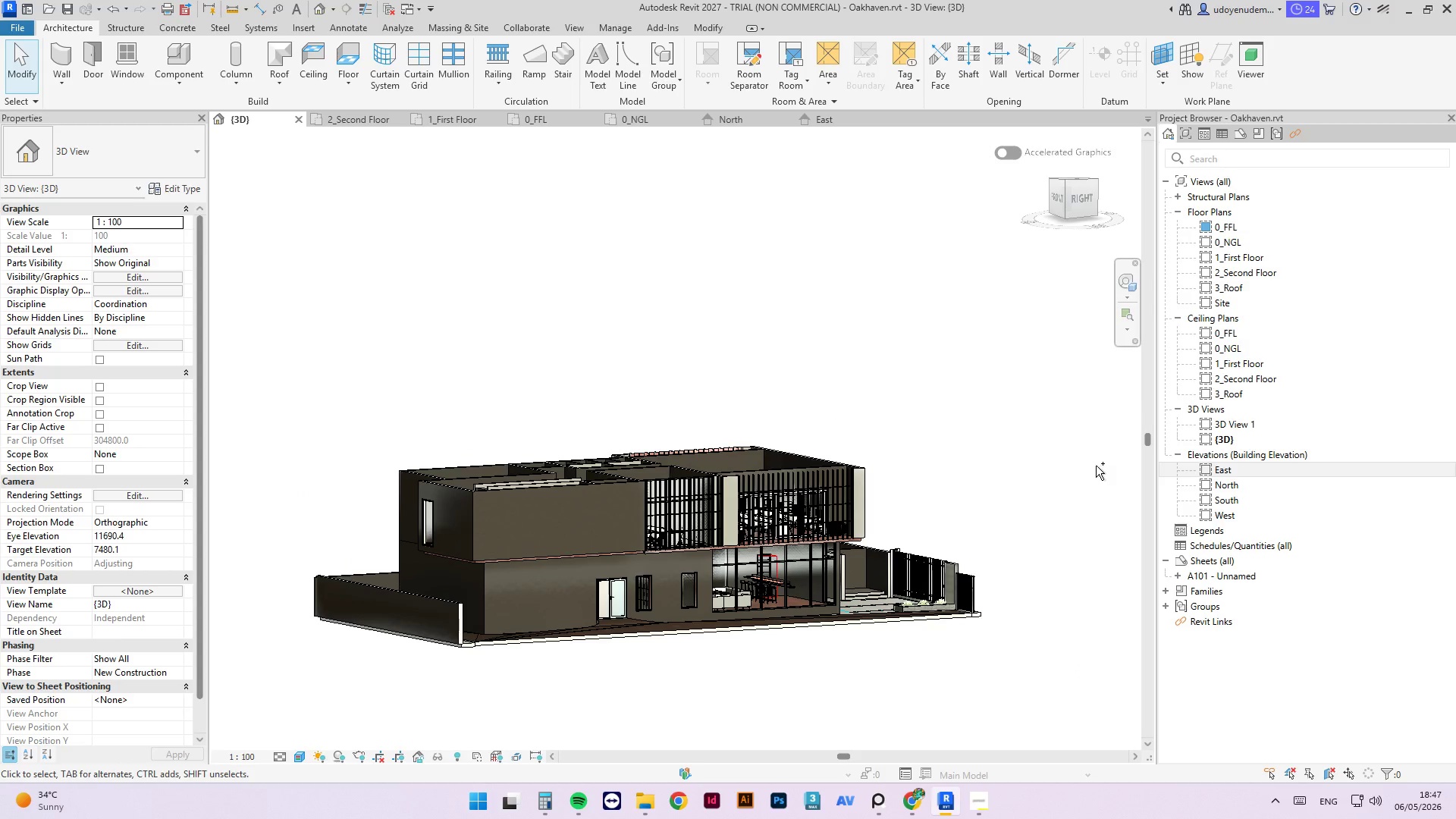 
scroll: coordinate [806, 601], scroll_direction: down, amount: 1.0
 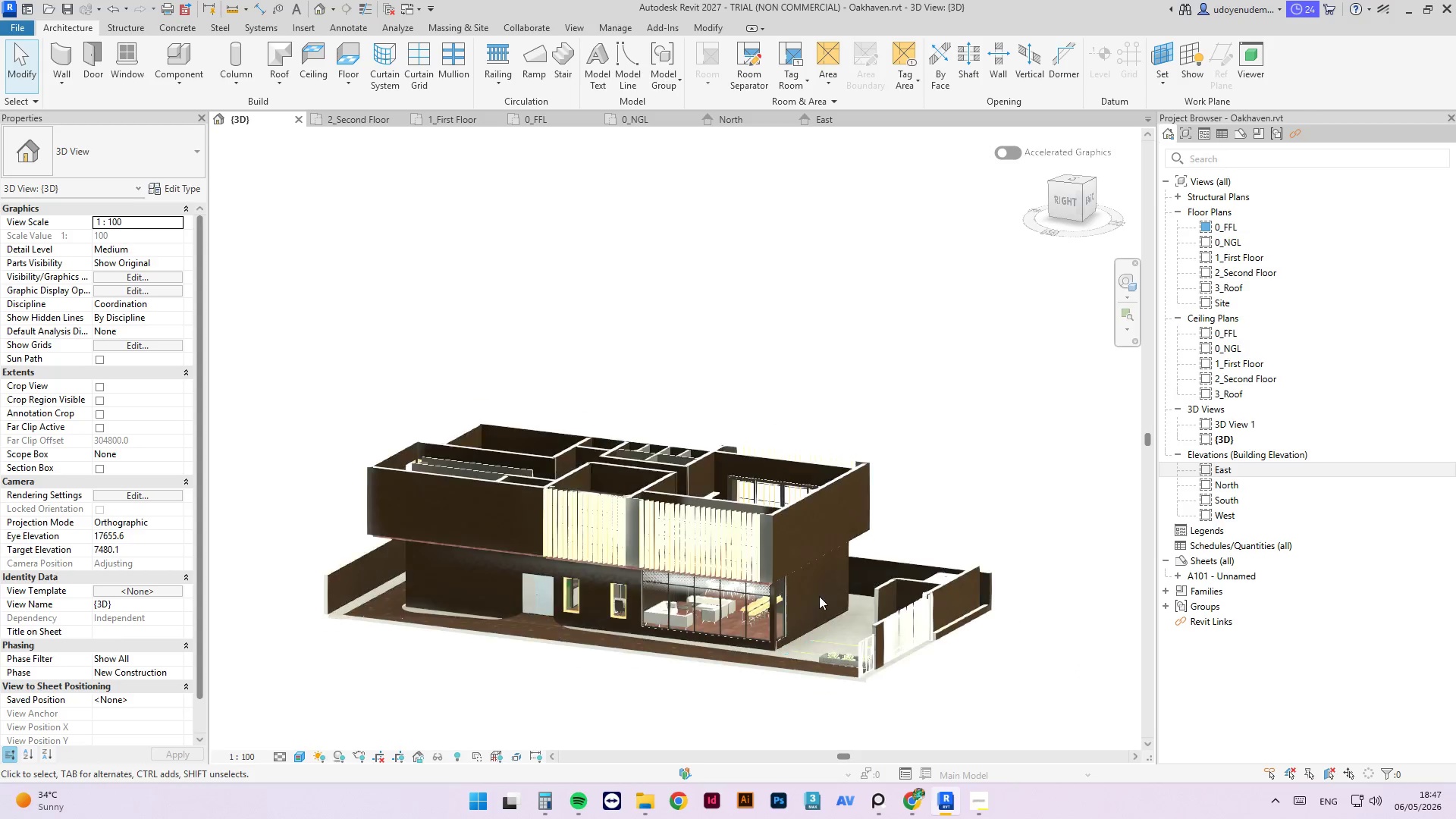 
key(Control+S)
 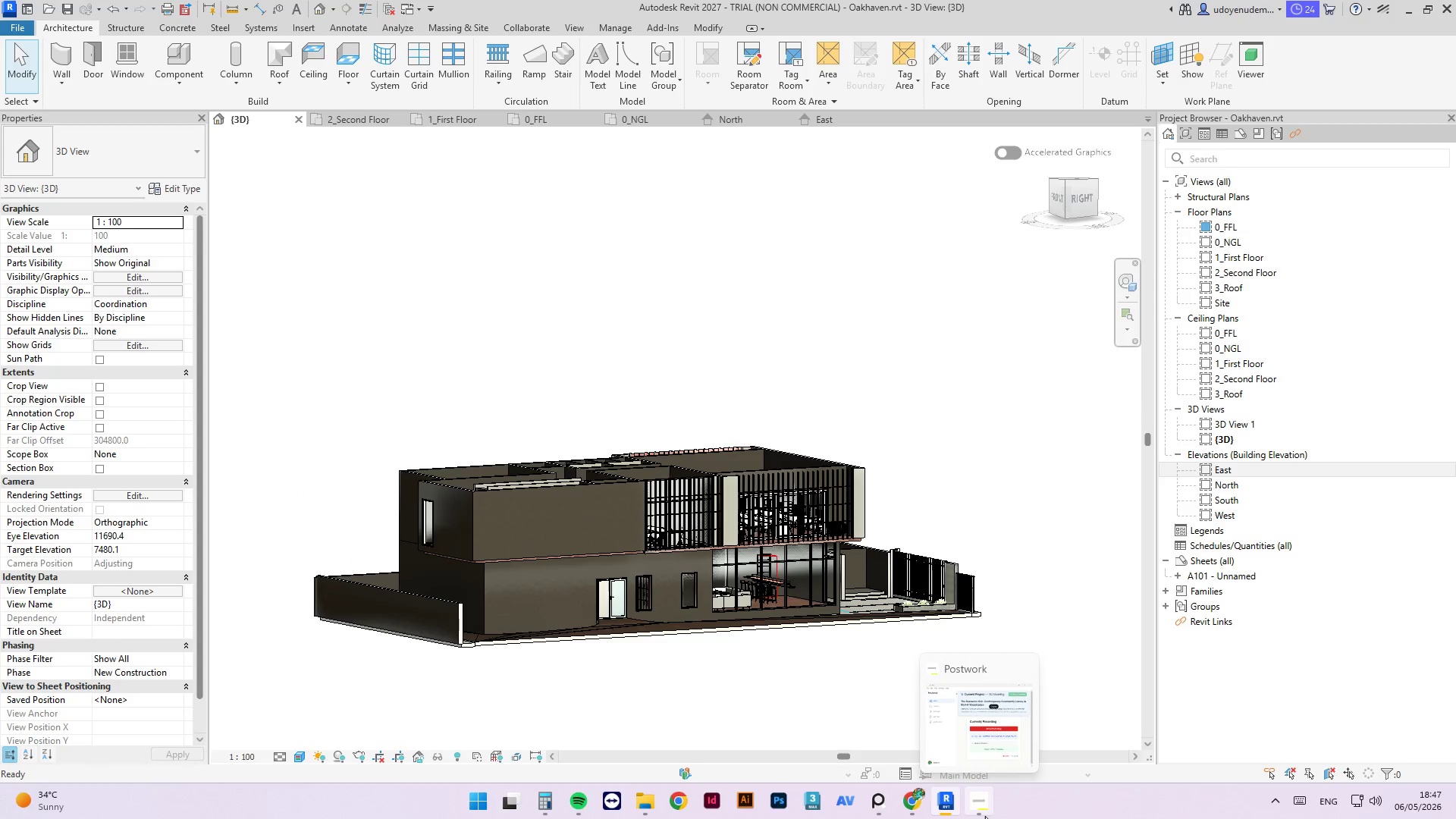 
left_click([988, 807])